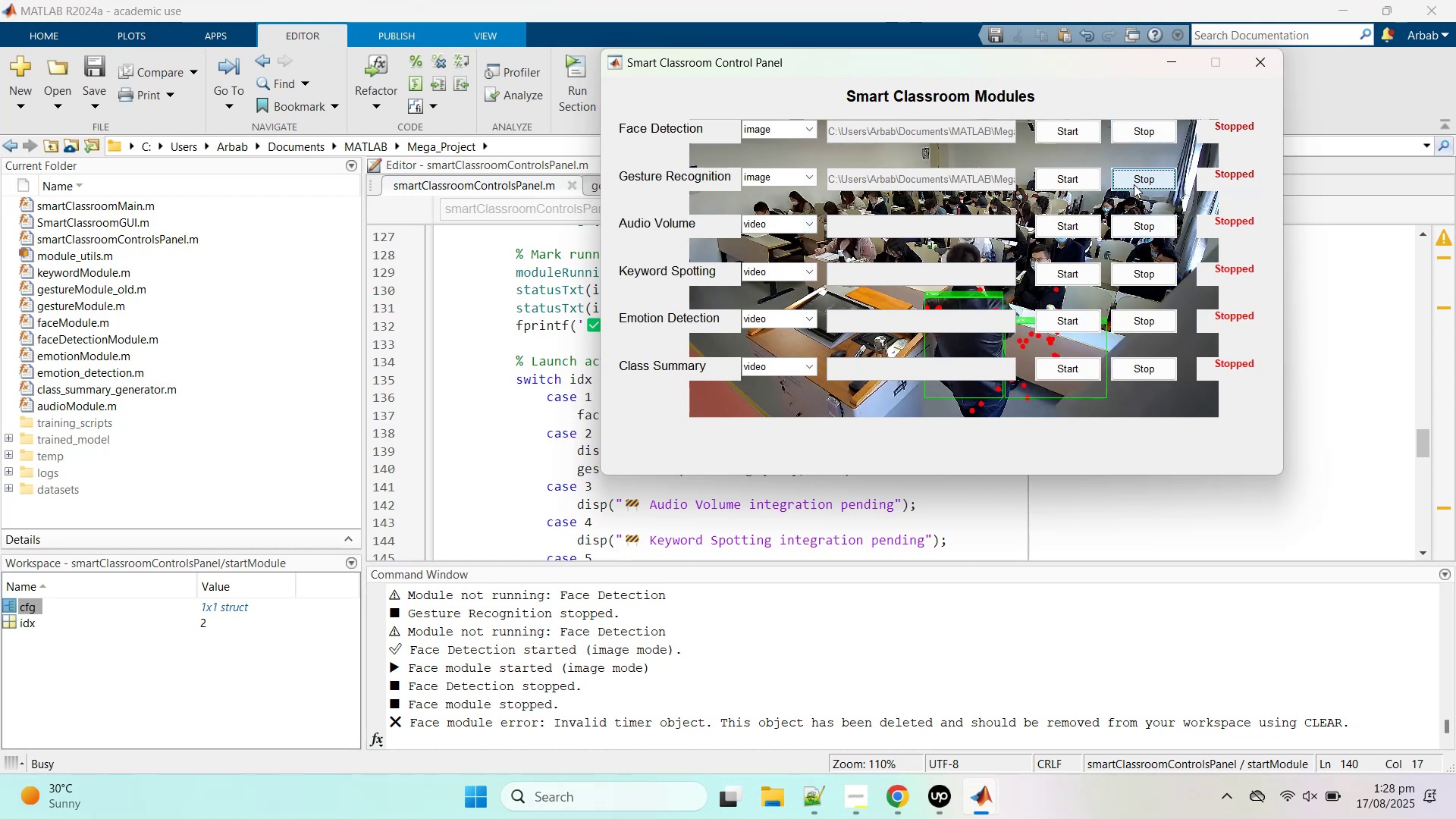 
left_click([1134, 184])
 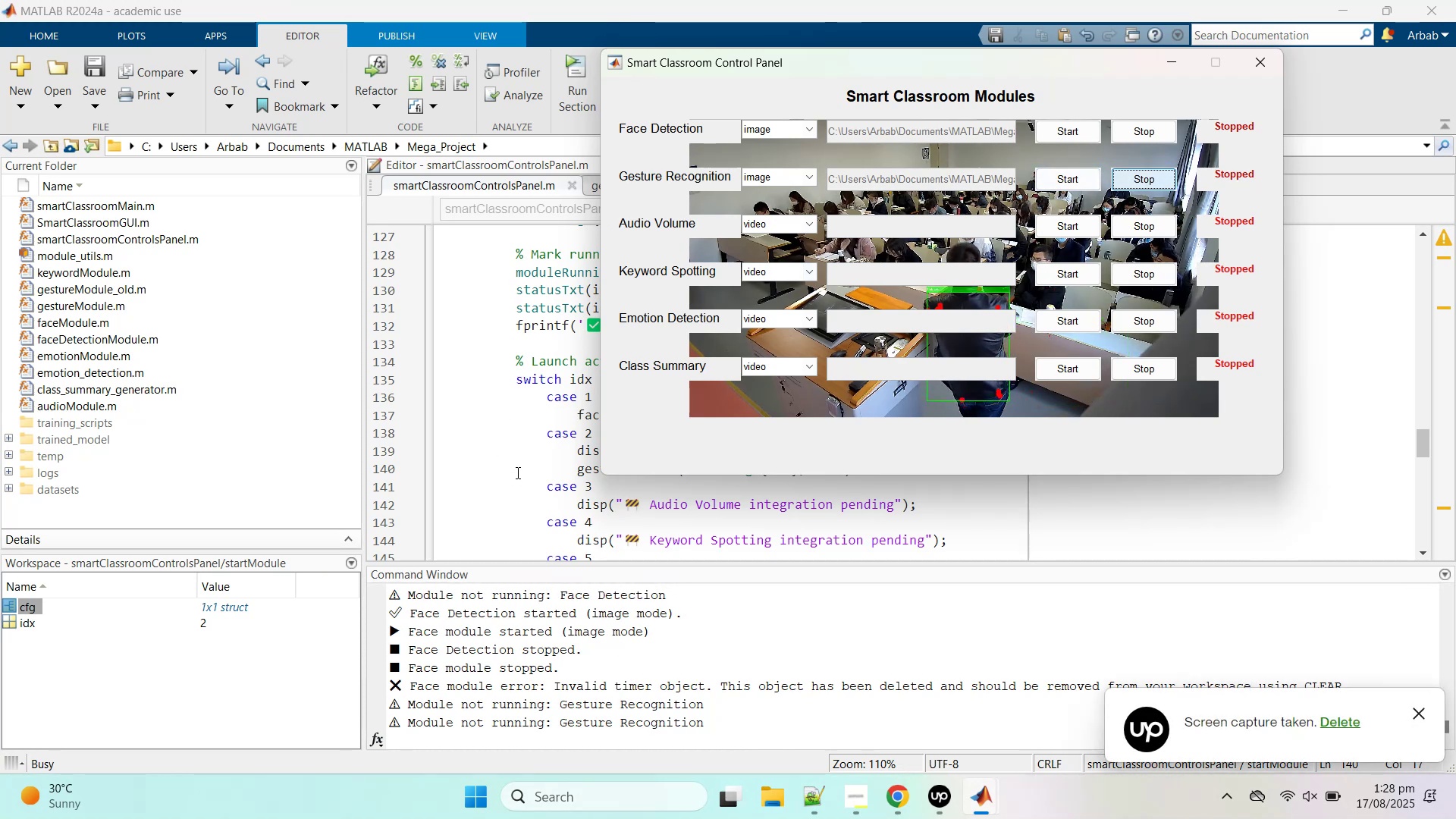 
wait(12.96)
 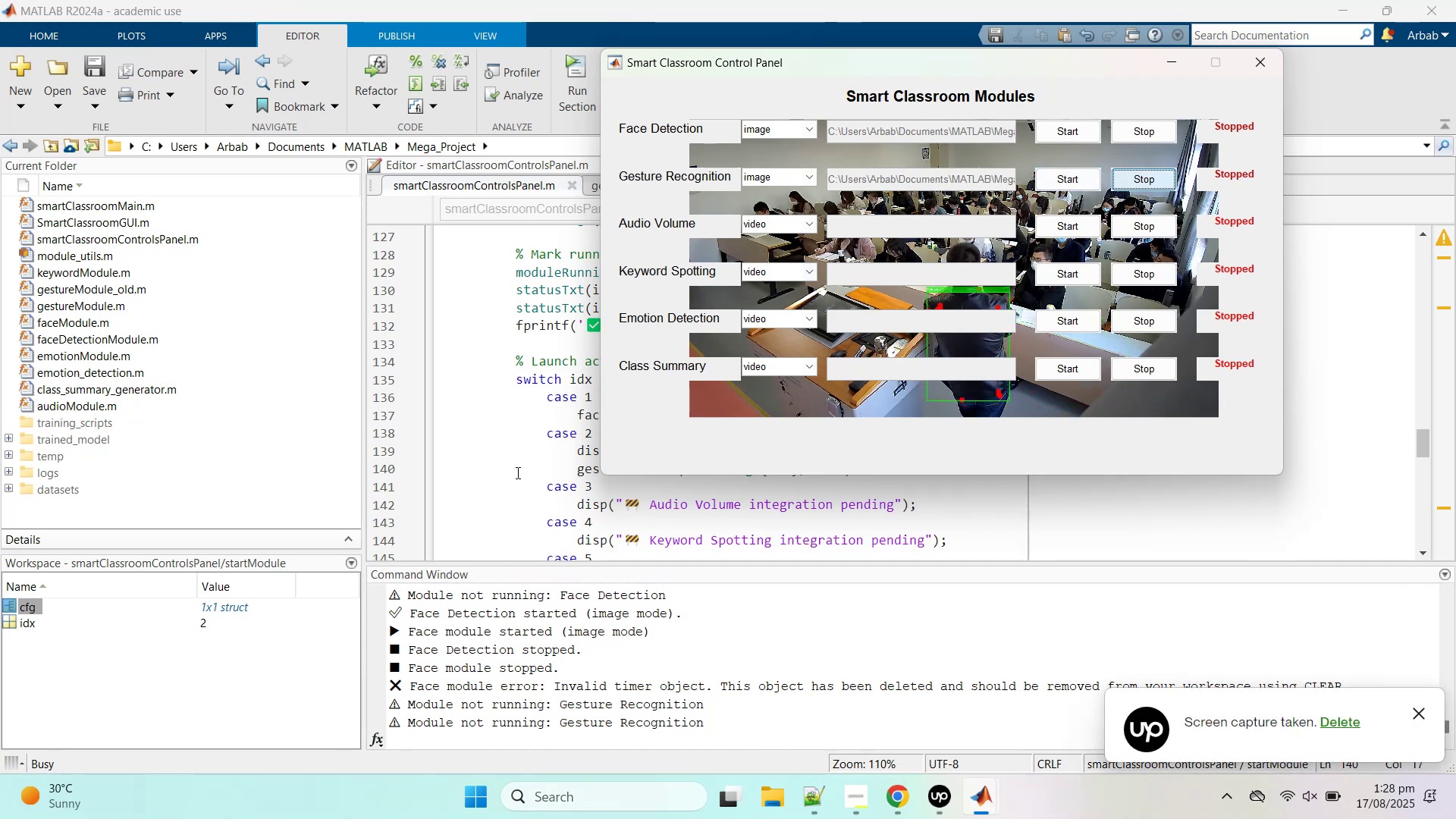 
left_click([885, 801])
 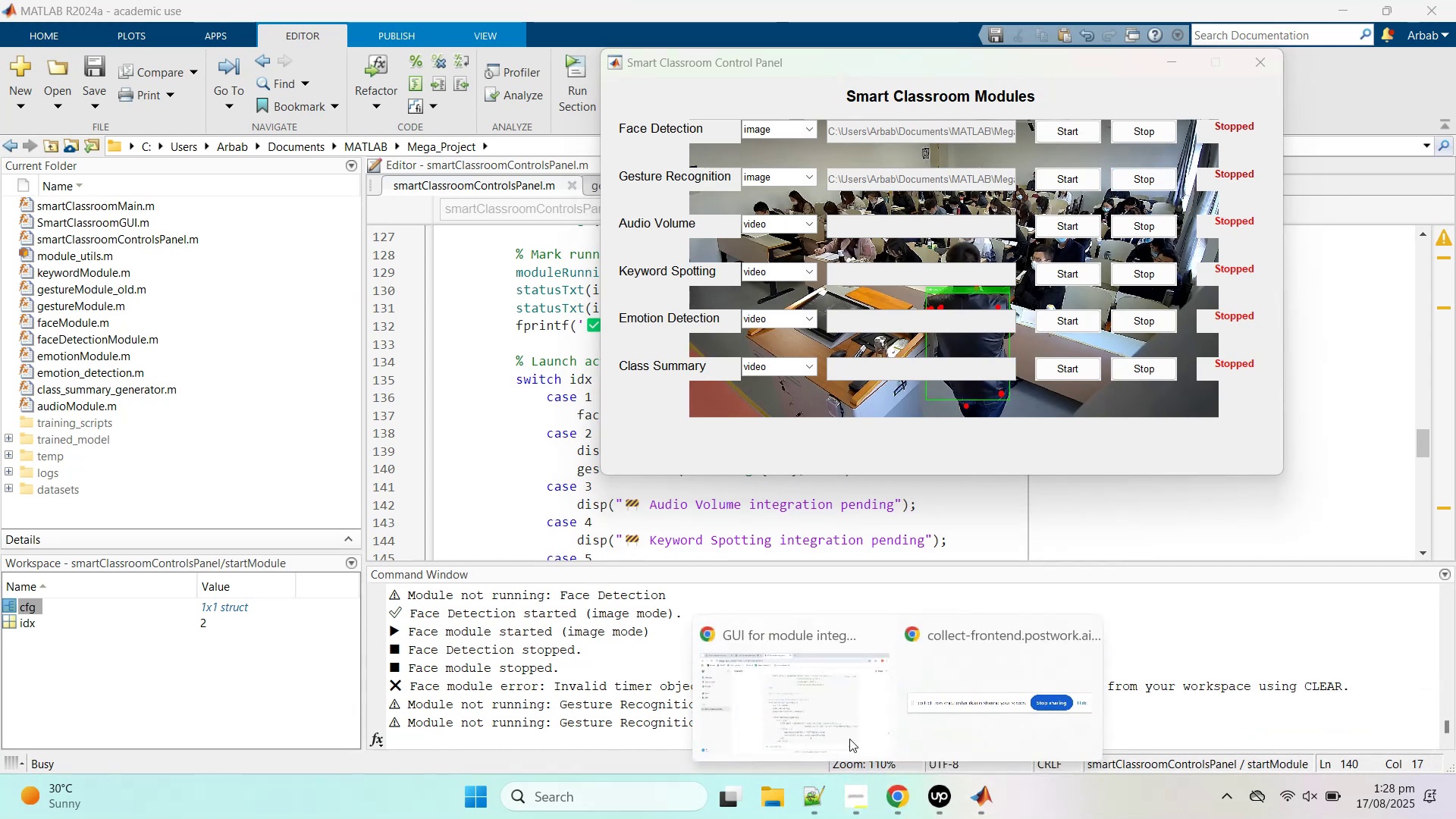 
left_click([836, 718])
 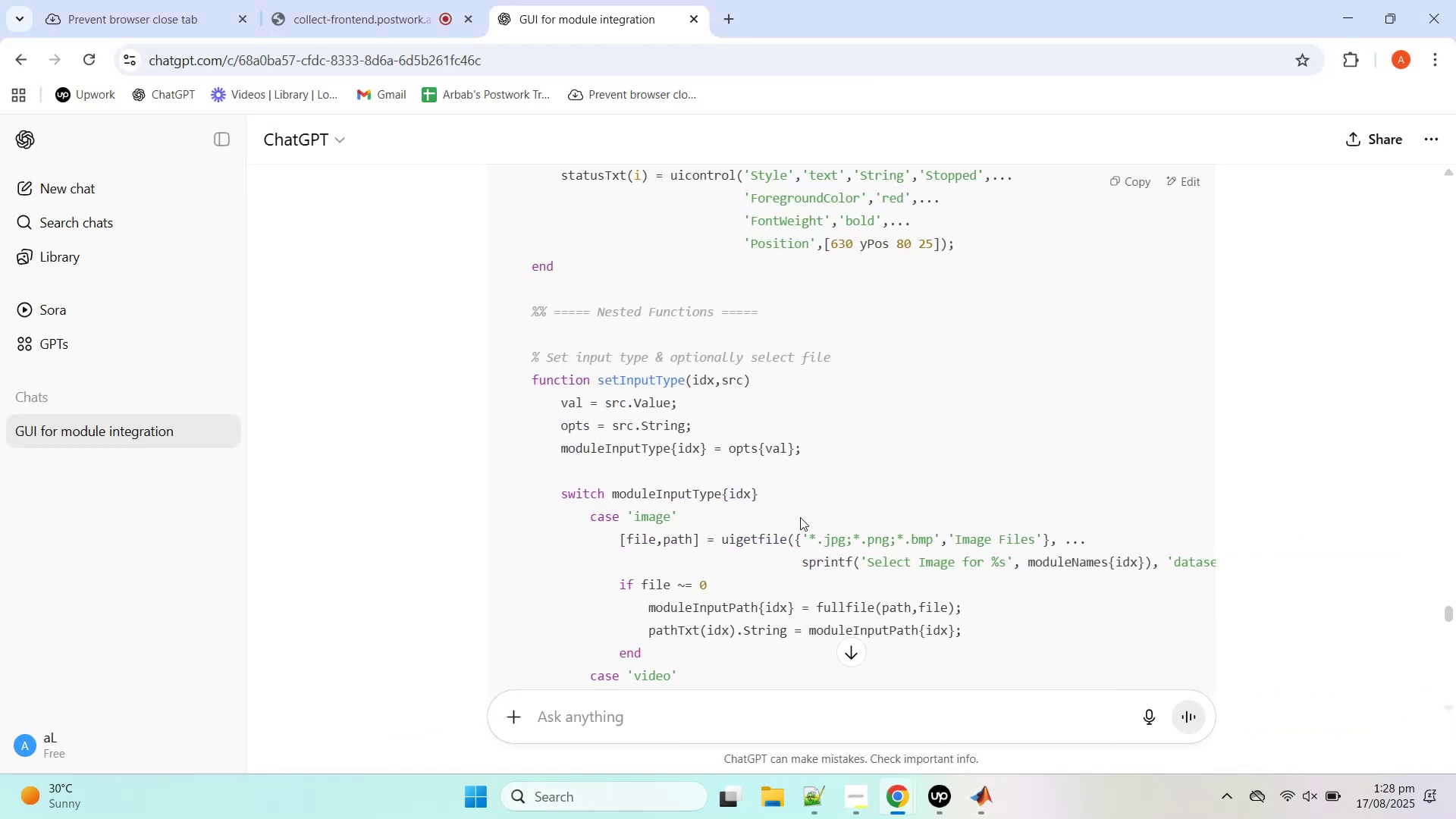 
scroll: coordinate [767, 564], scroll_direction: down, amount: 97.0
 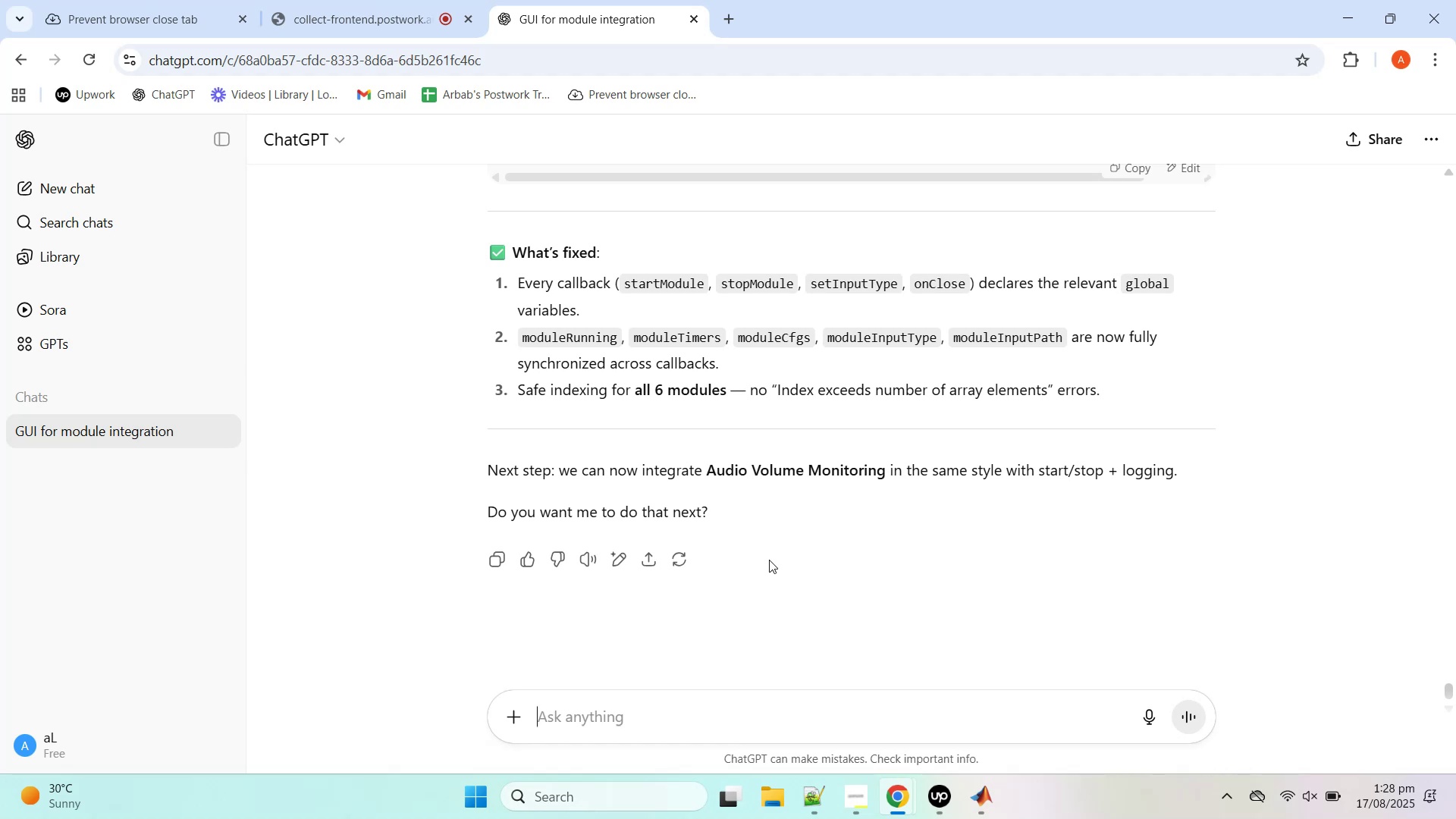 
scroll: coordinate [776, 553], scroll_direction: up, amount: 69.0
 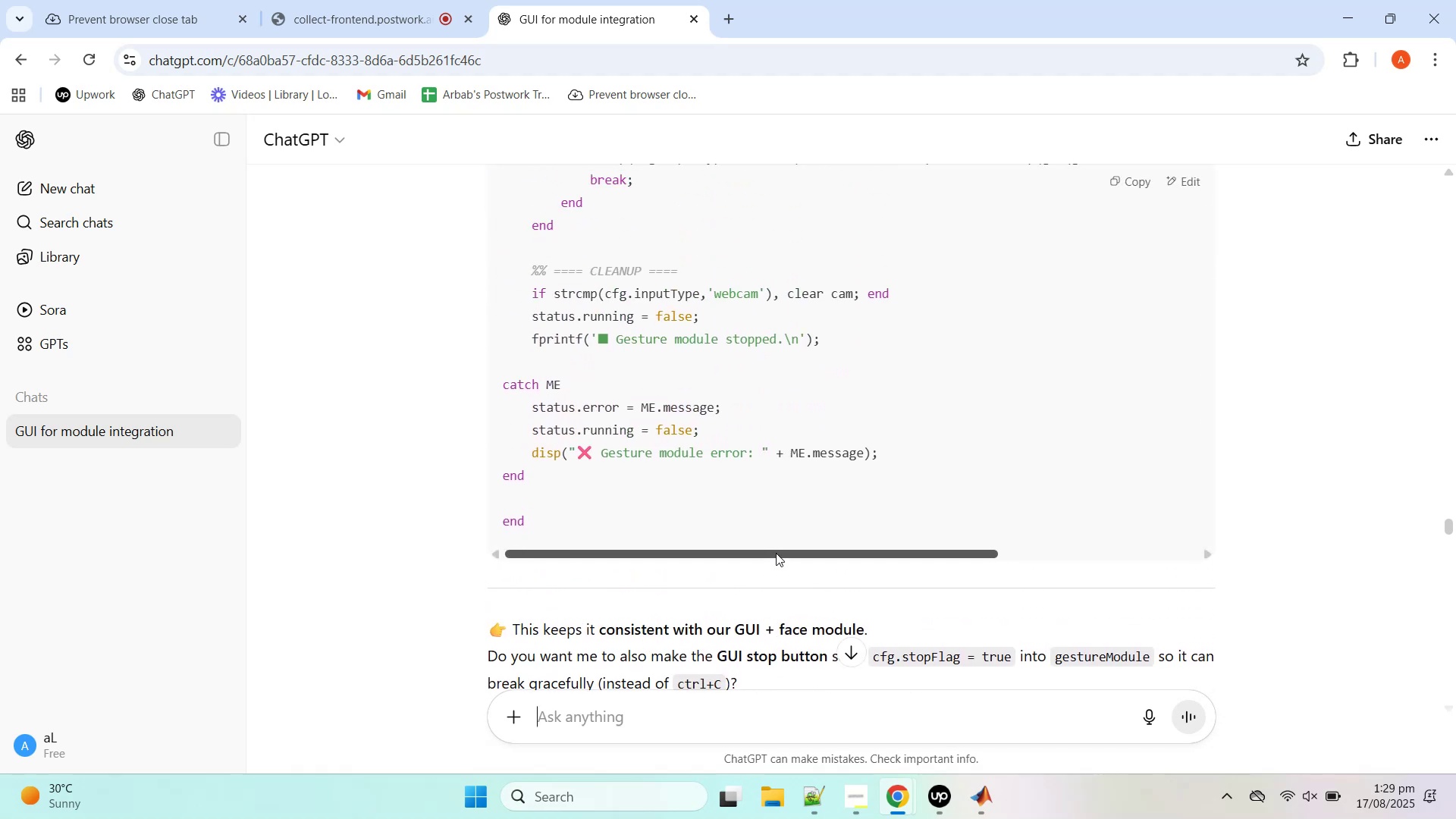 
scroll: coordinate [776, 553], scroll_direction: up, amount: 1.0
 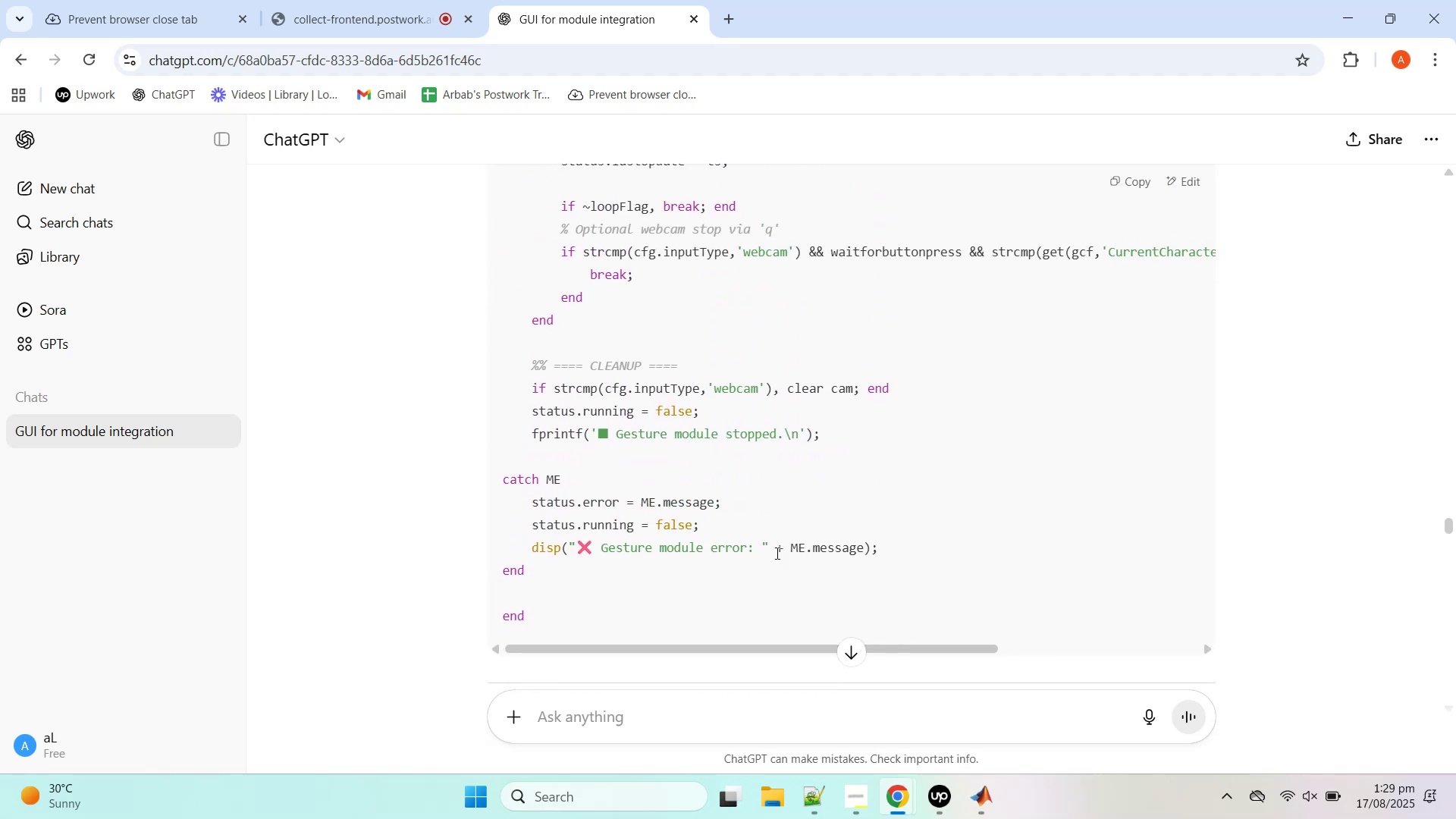 
scroll: coordinate [776, 553], scroll_direction: down, amount: 7.0
 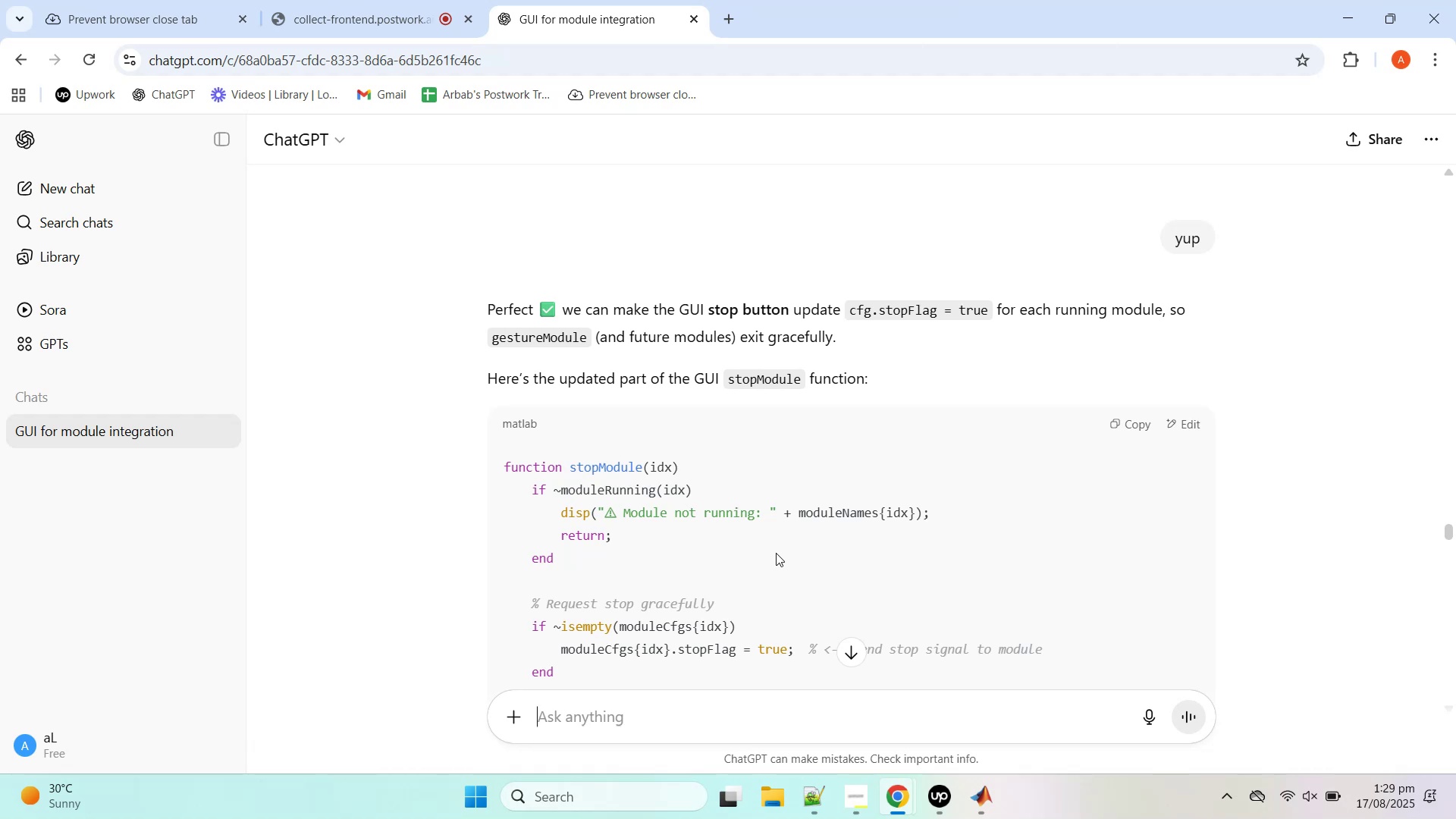 
scroll: coordinate [776, 553], scroll_direction: up, amount: 3.0
 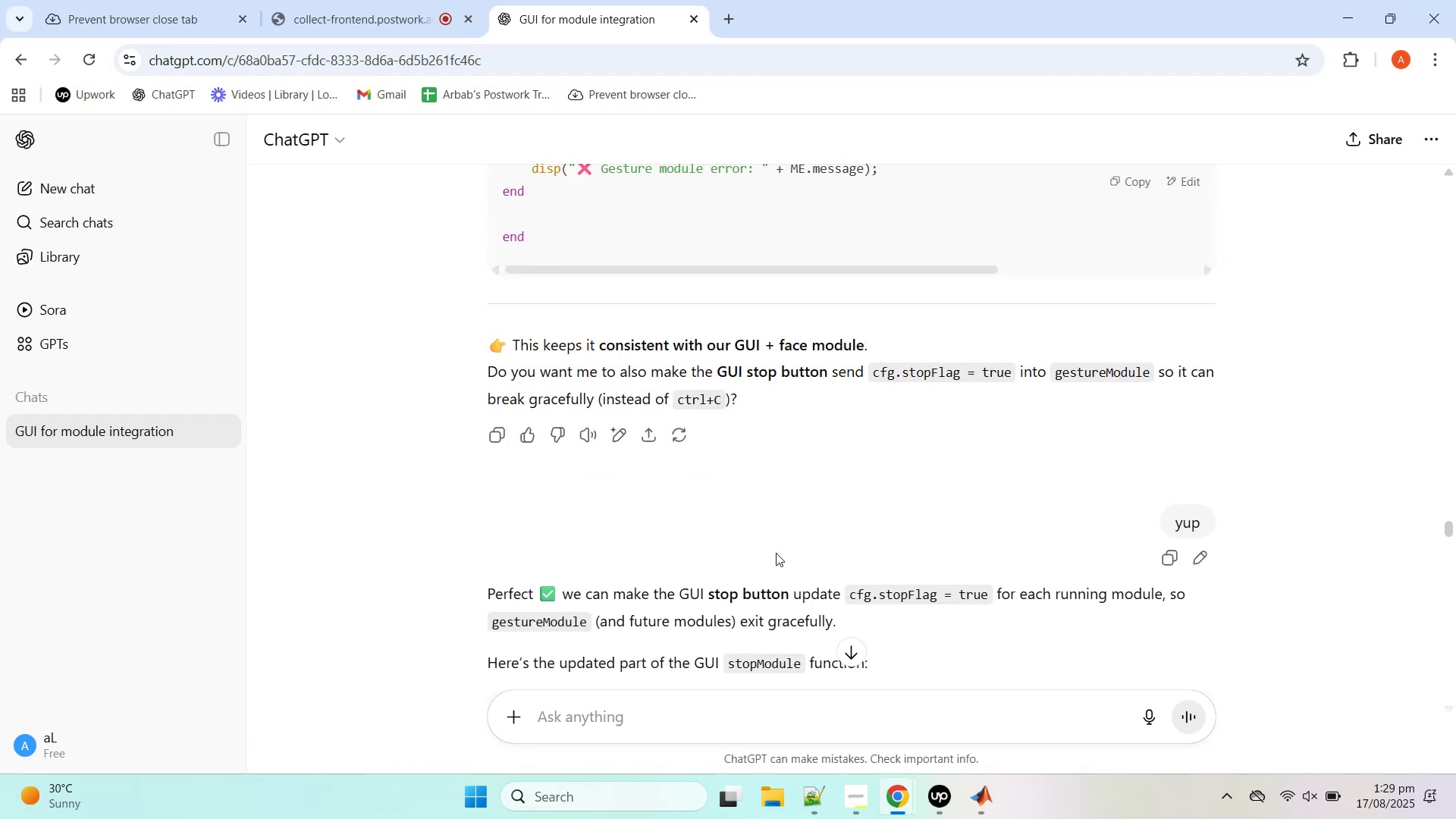 
wait(9.41)
 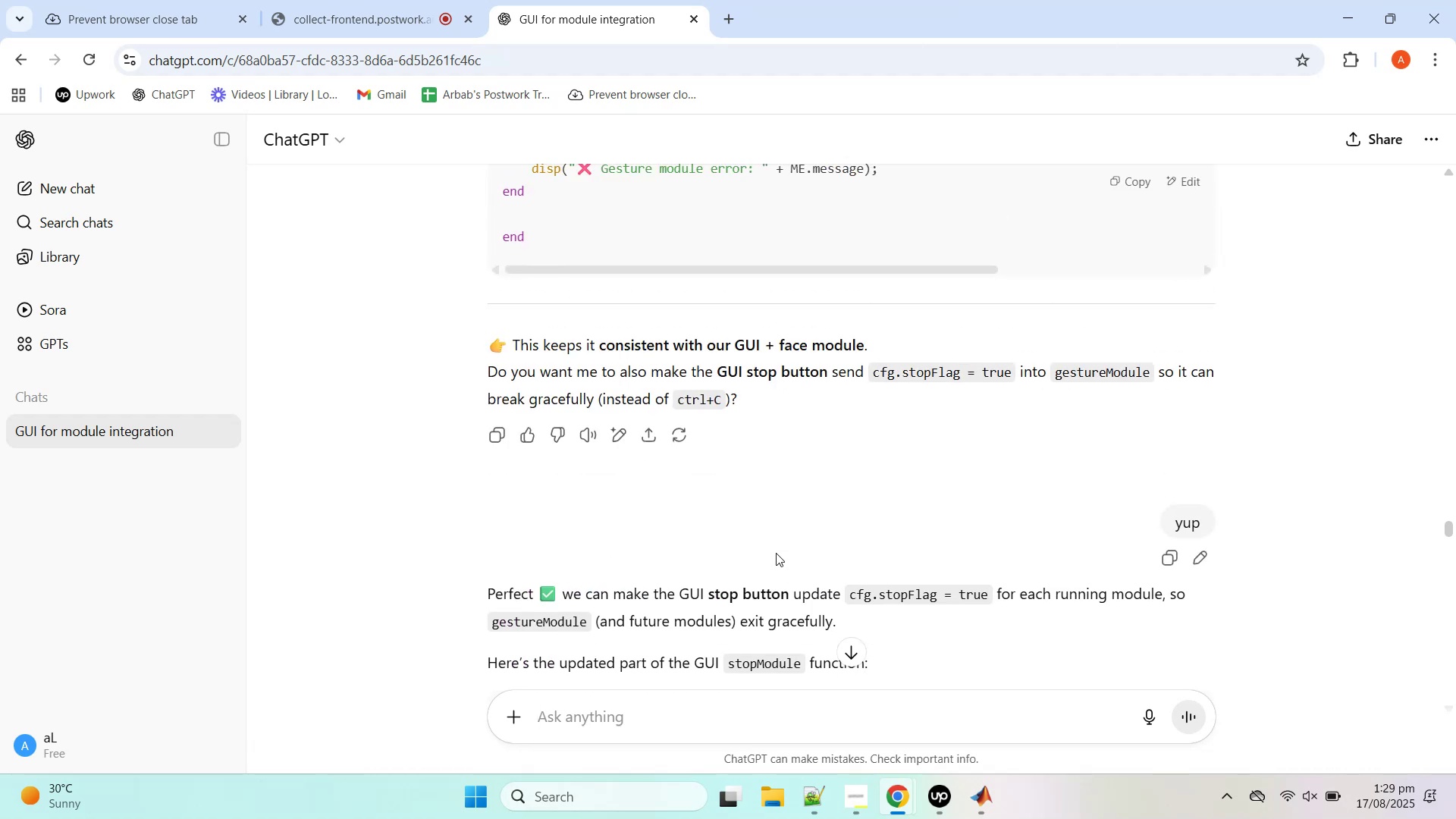 
scroll: coordinate [775, 553], scroll_direction: down, amount: 4.0
 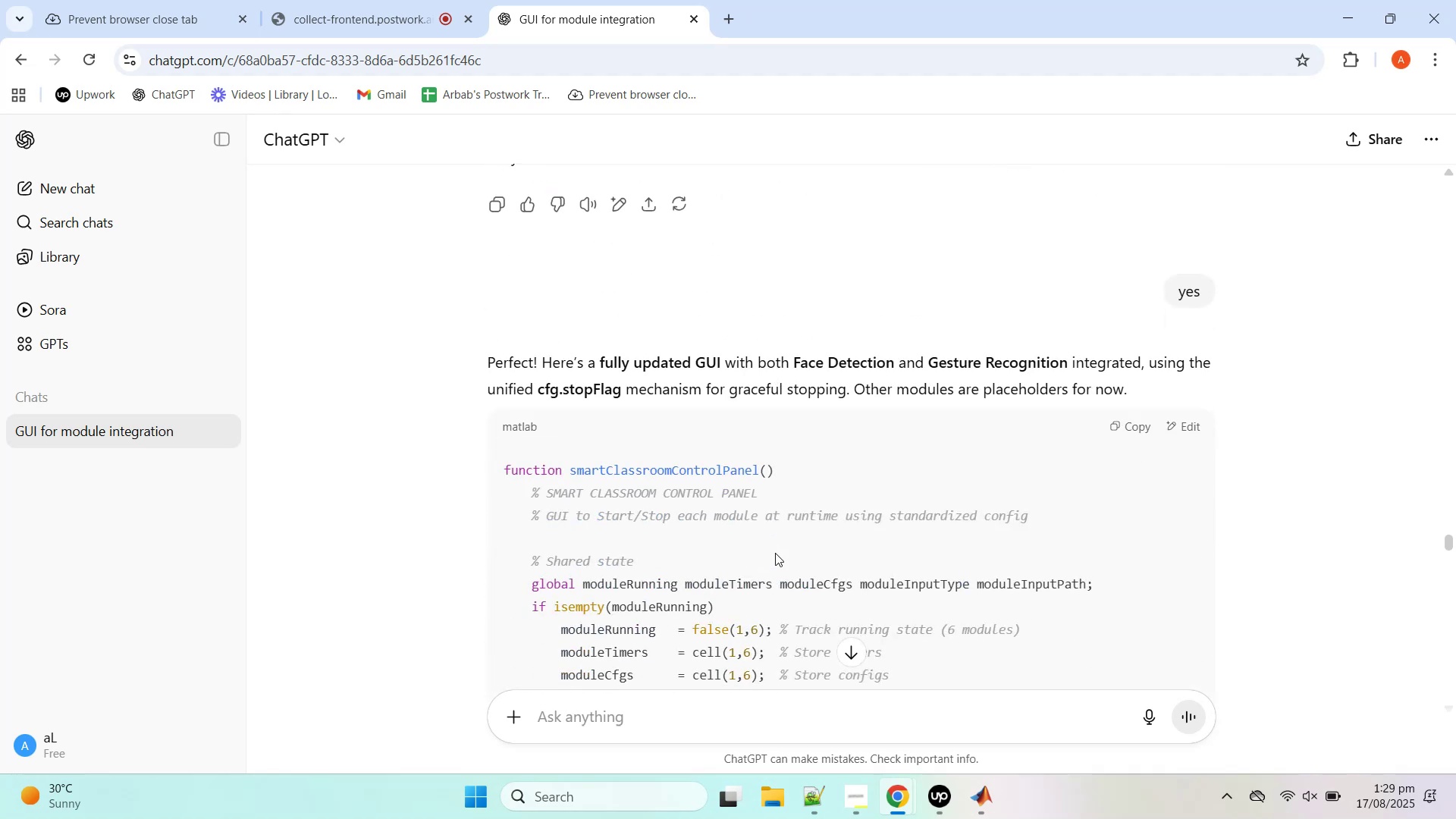 
scroll: coordinate [775, 553], scroll_direction: up, amount: 14.0
 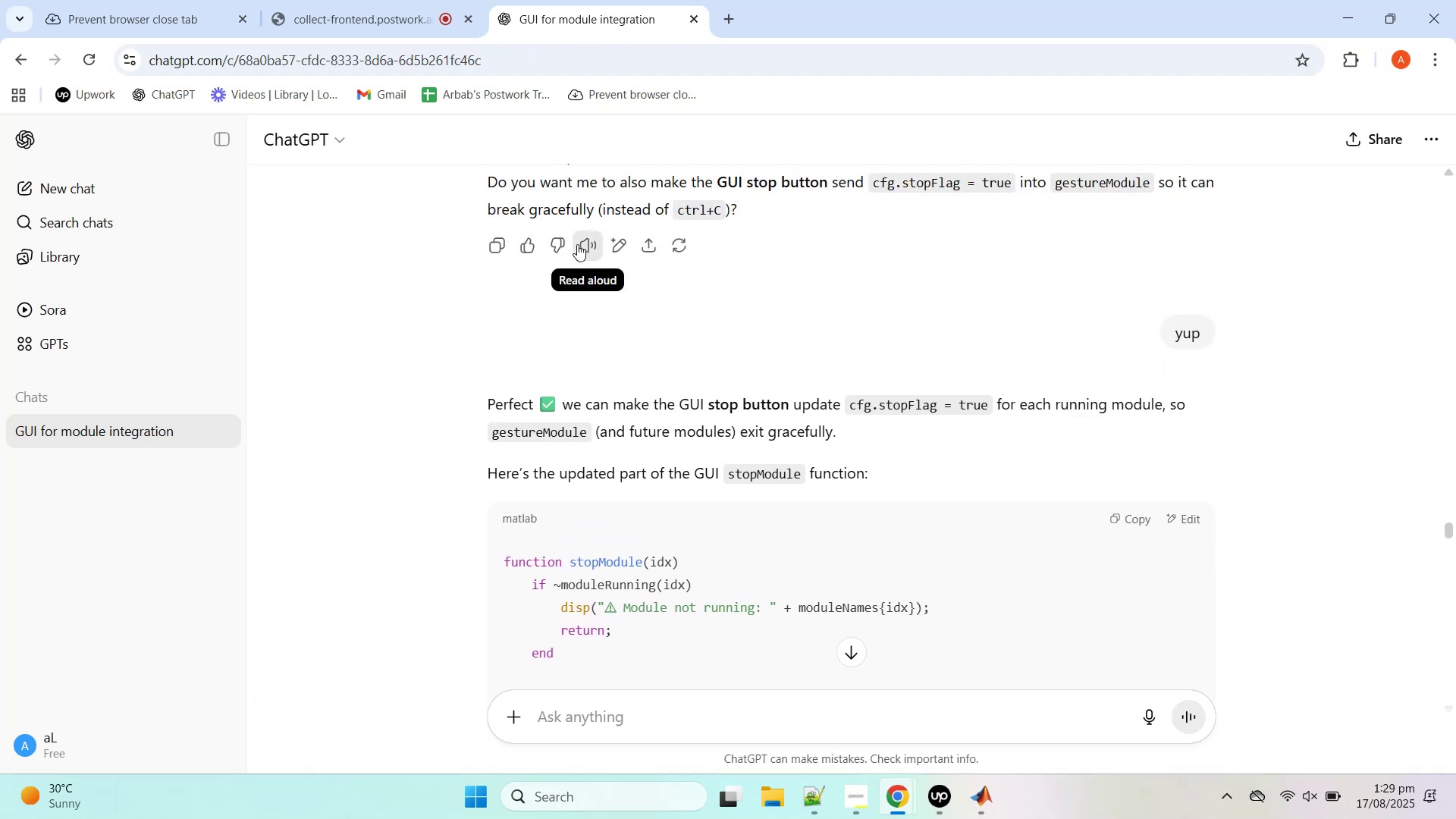 
left_click([612, 239])
 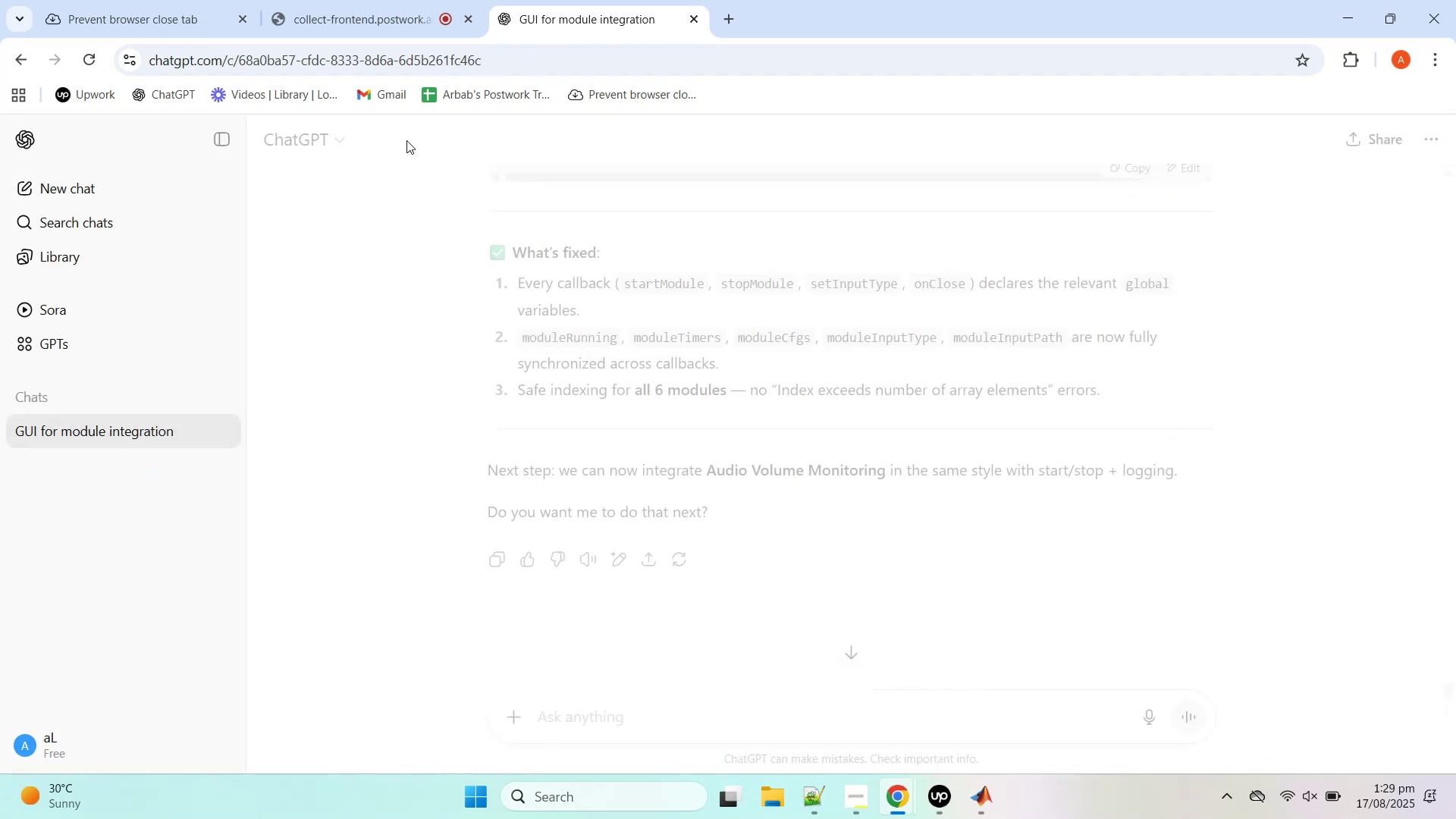 
scroll: coordinate [1090, 479], scroll_direction: up, amount: 275.0
 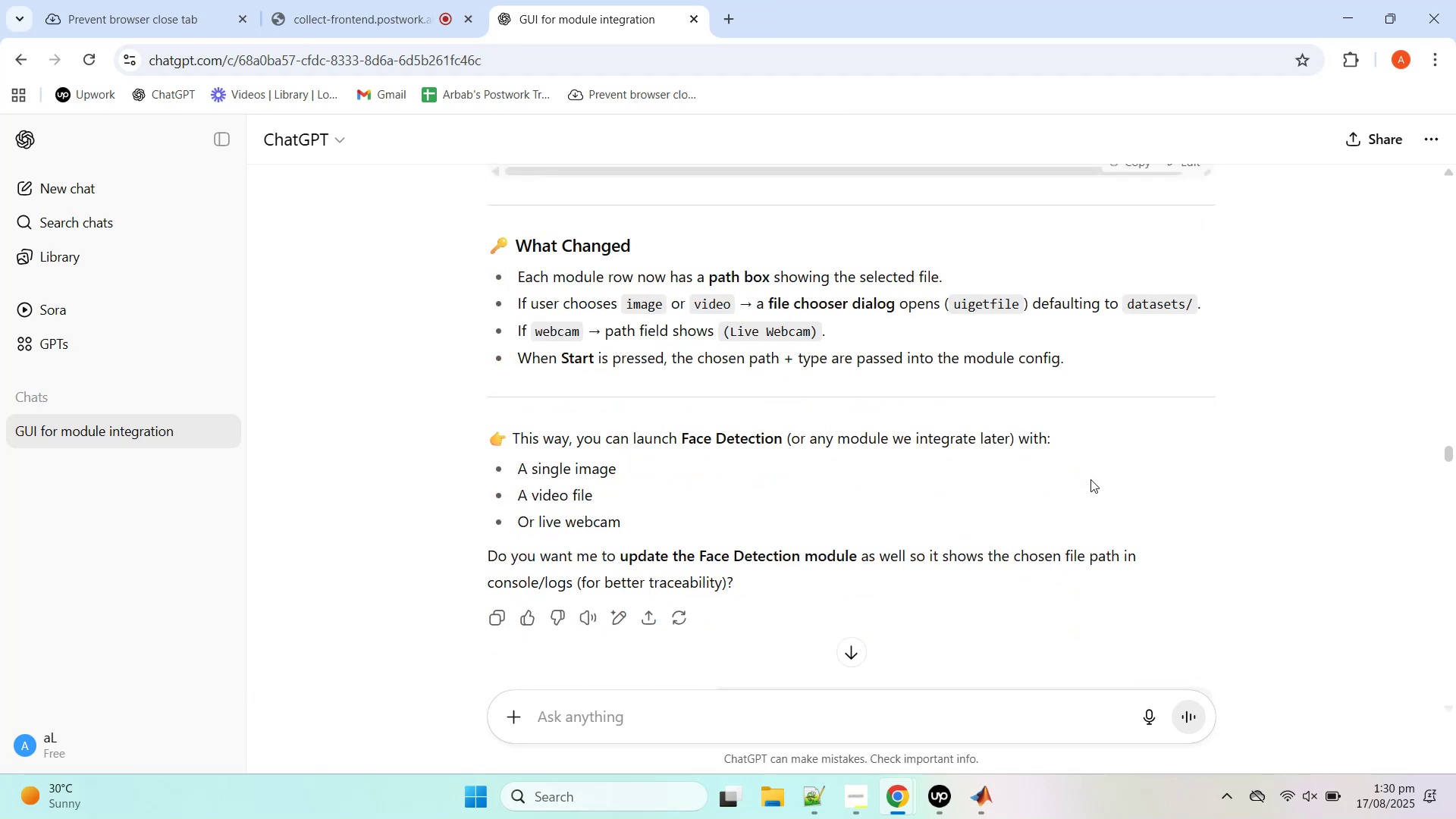 
scroll: coordinate [1092, 479], scroll_direction: down, amount: 80.0
 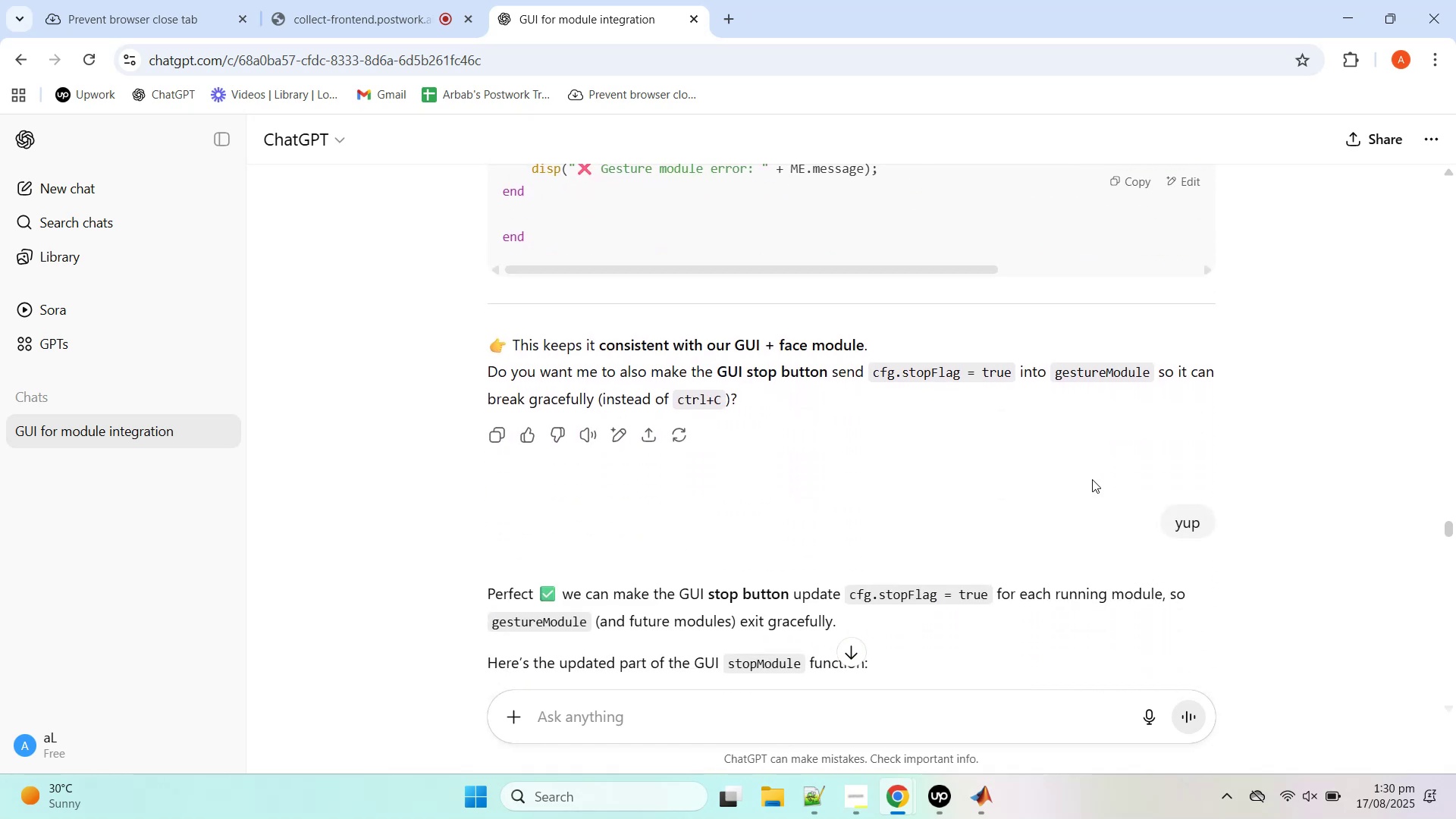 
scroll: coordinate [1092, 479], scroll_direction: up, amount: 2.0
 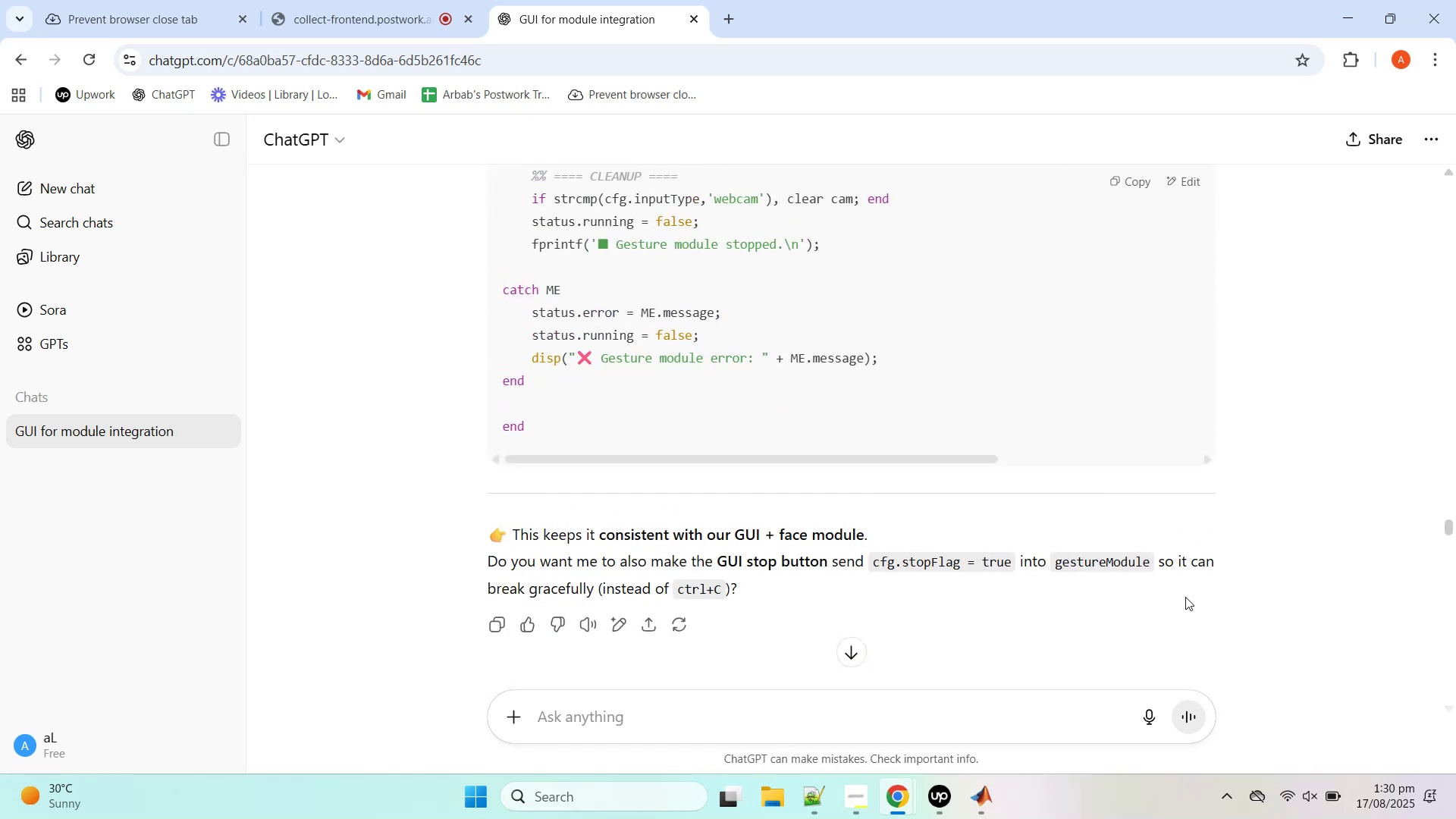 
scroll: coordinate [1188, 651], scroll_direction: down, amount: 2.0
 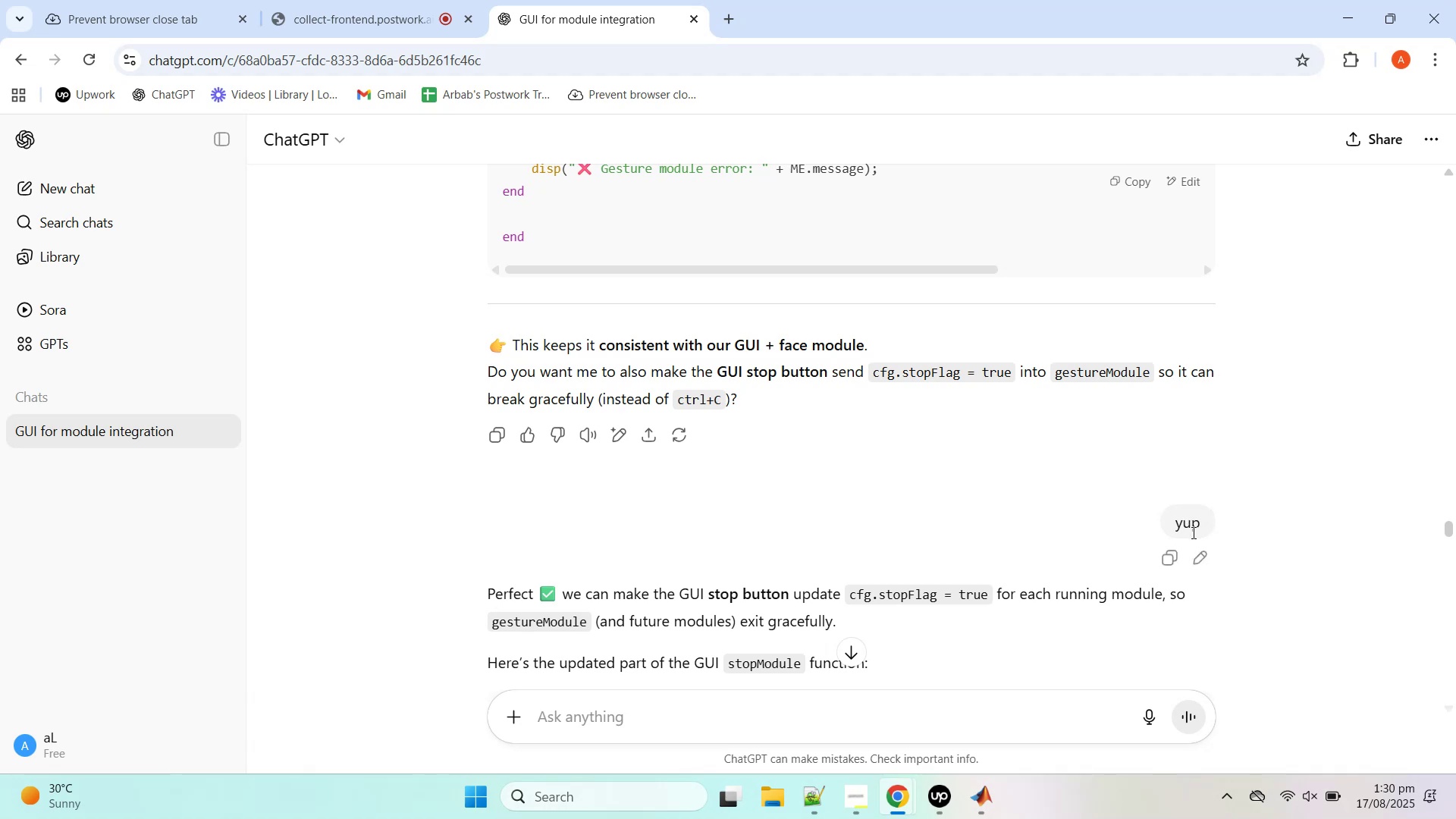 
left_click([1196, 547])
 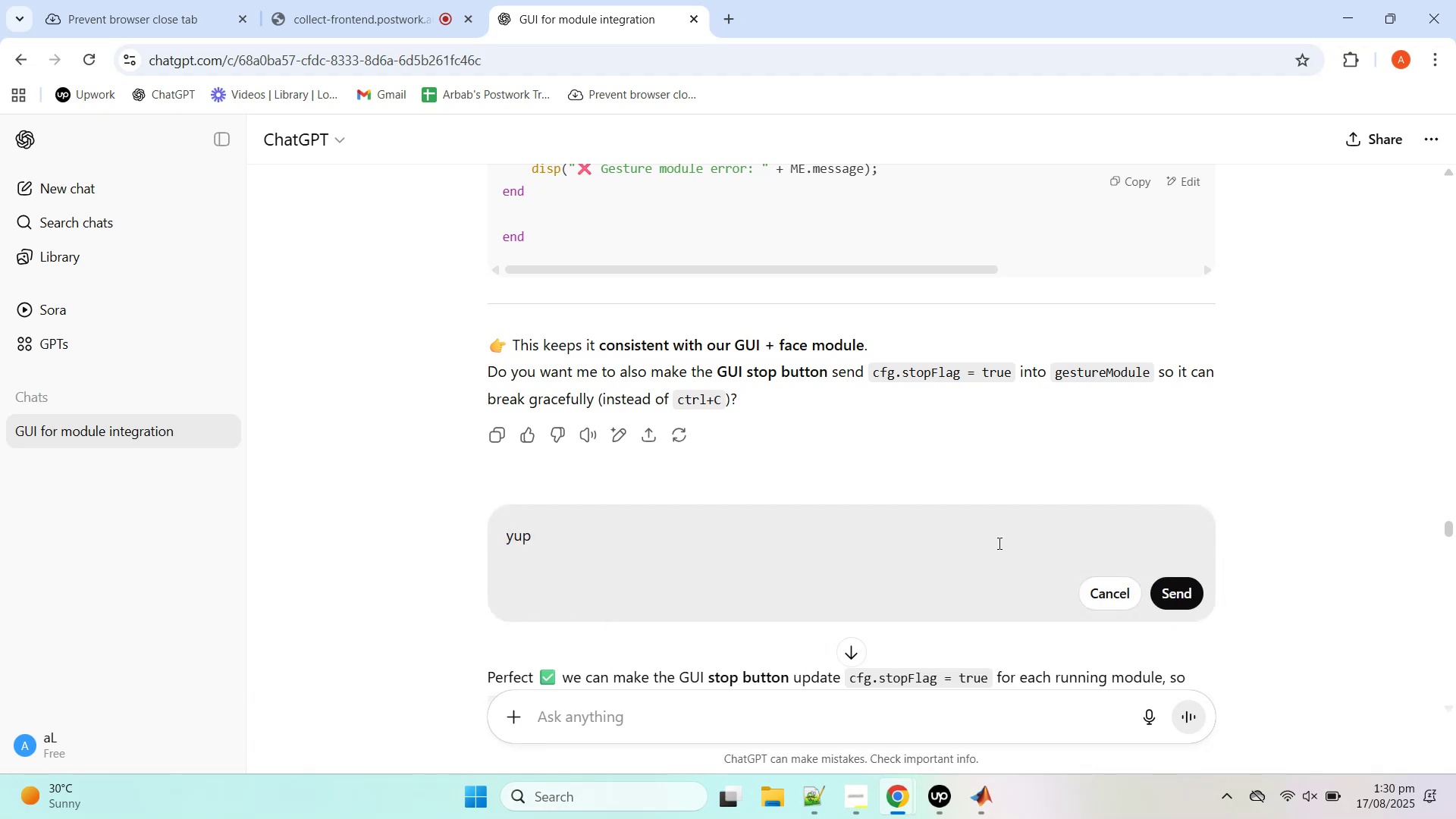 
type( do rha)
key(Backspace)
key(Backspace)
key(Backspace)
type(that and it seems even when clicking on stop if a video file was being used it keeps on processing it. )
key(Backspace)
type(.. give me complete script)
 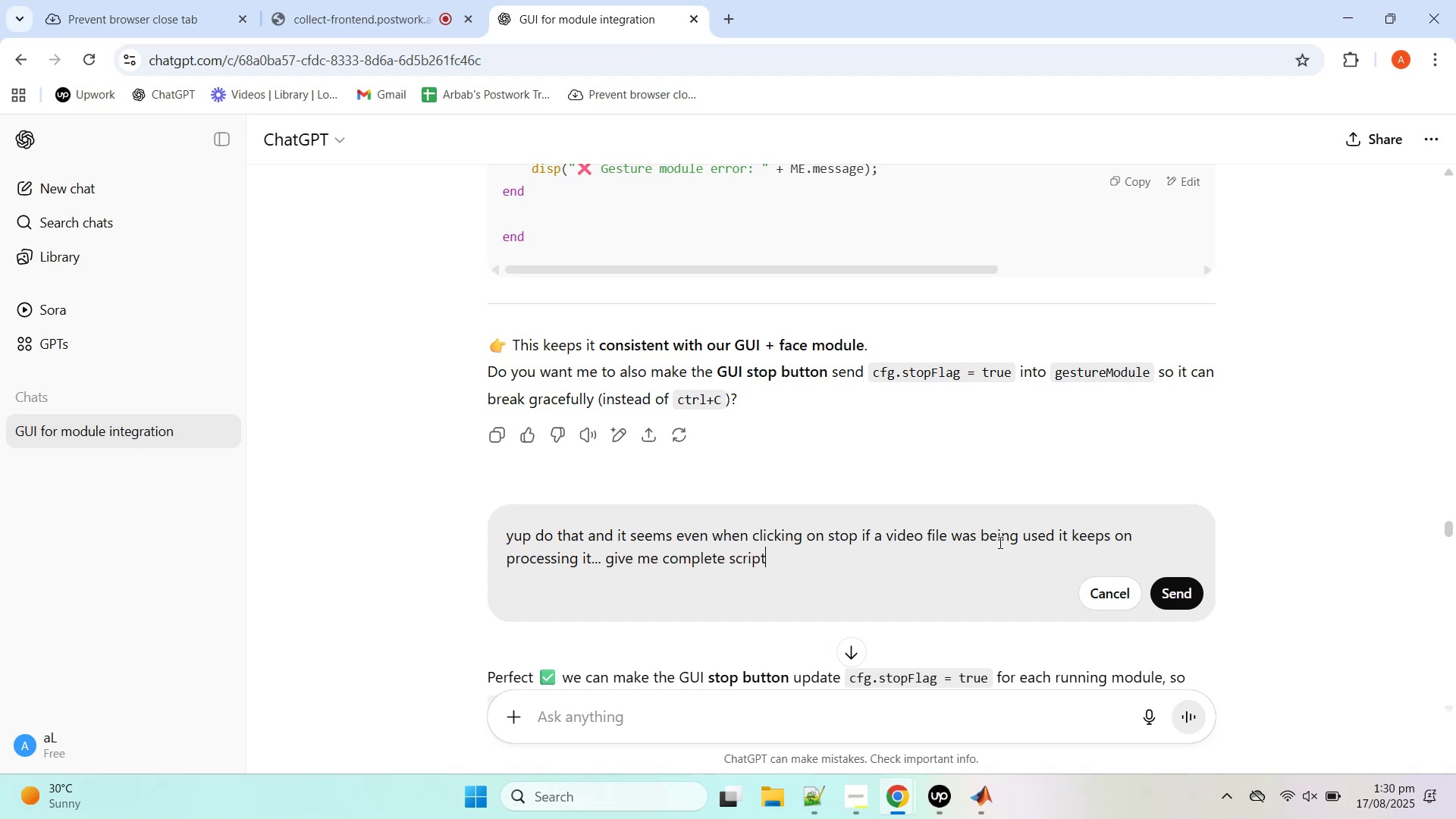 
key(Enter)
 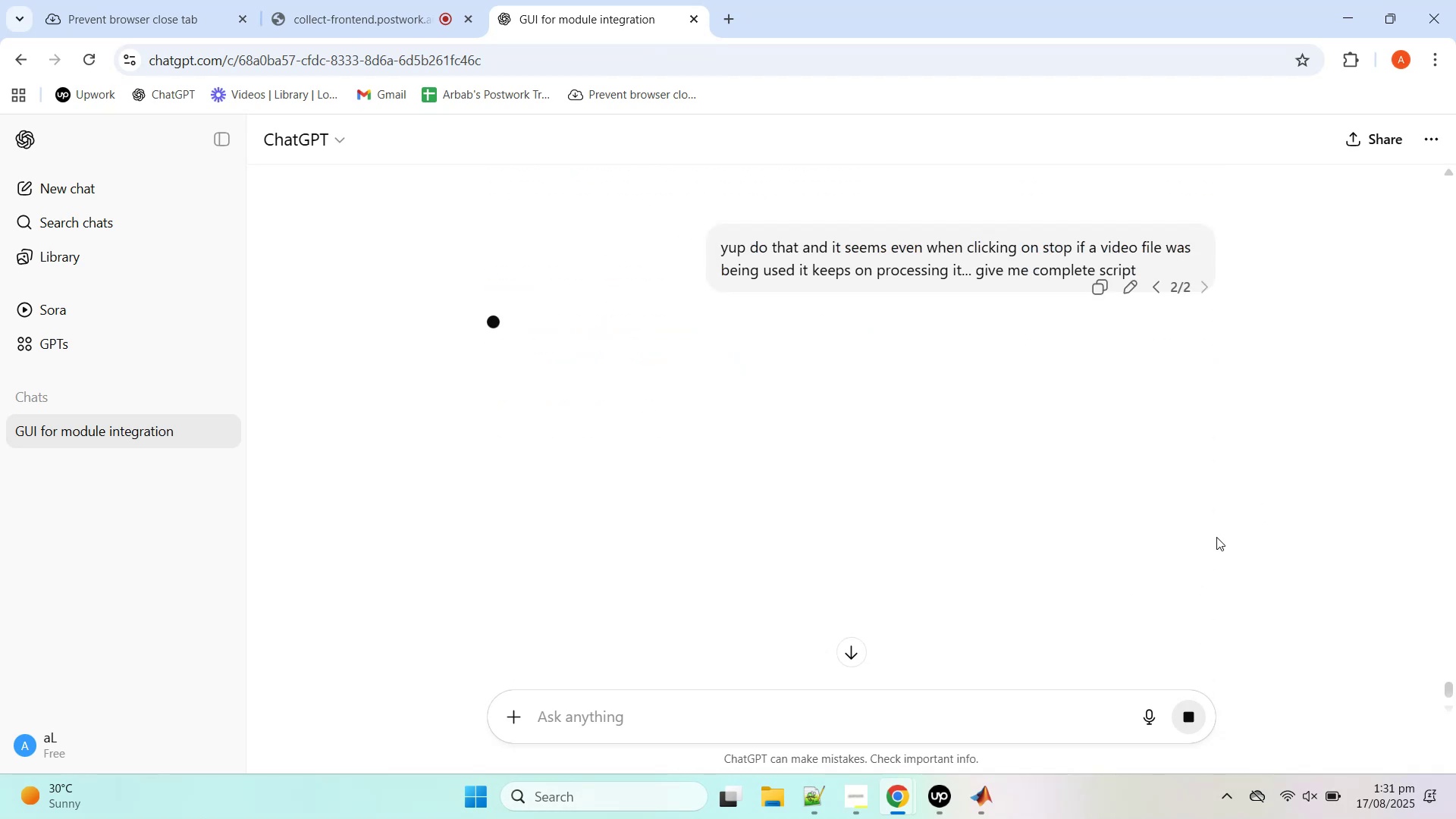 
left_click([988, 785])
 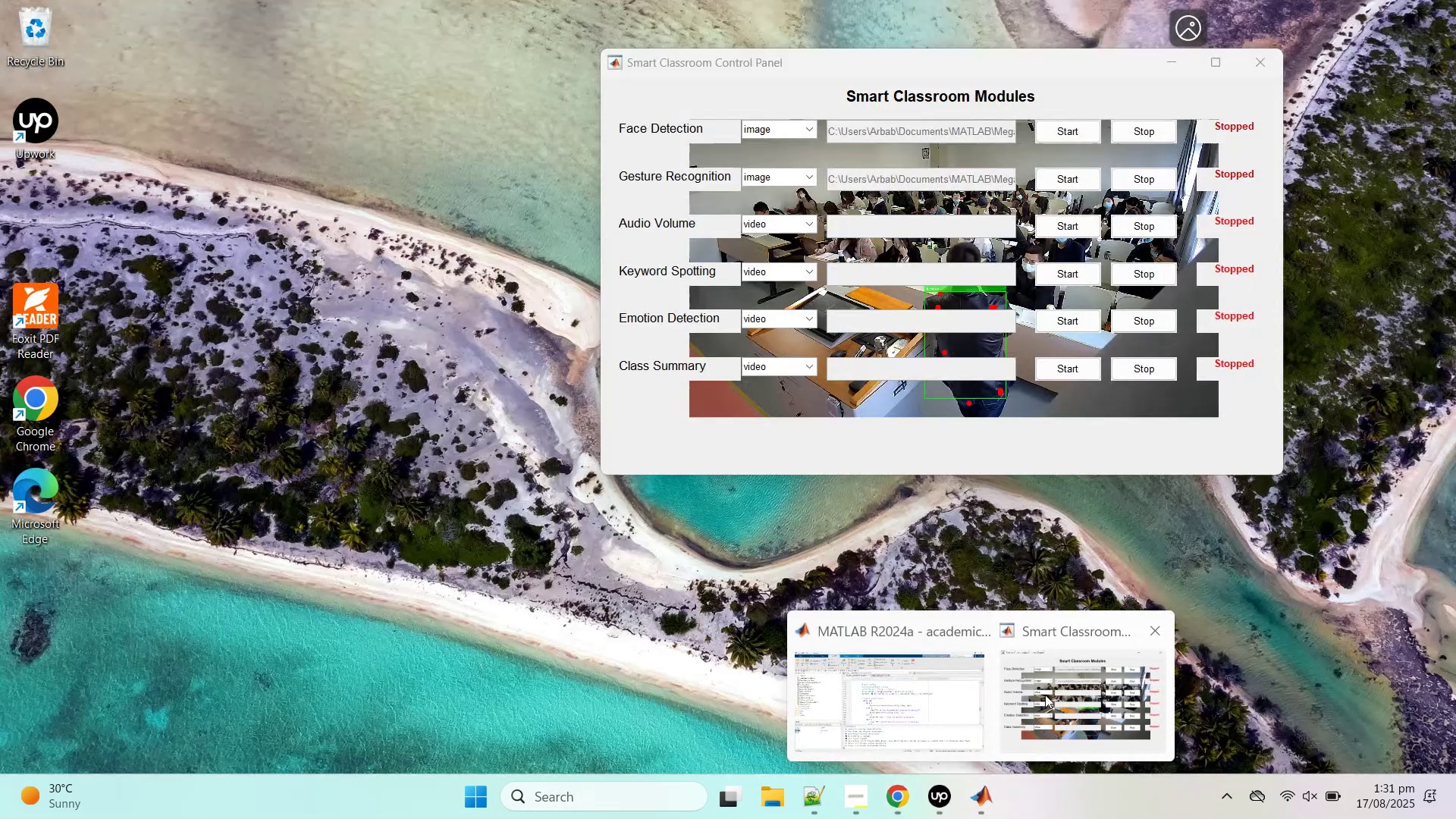 
left_click([1095, 673])
 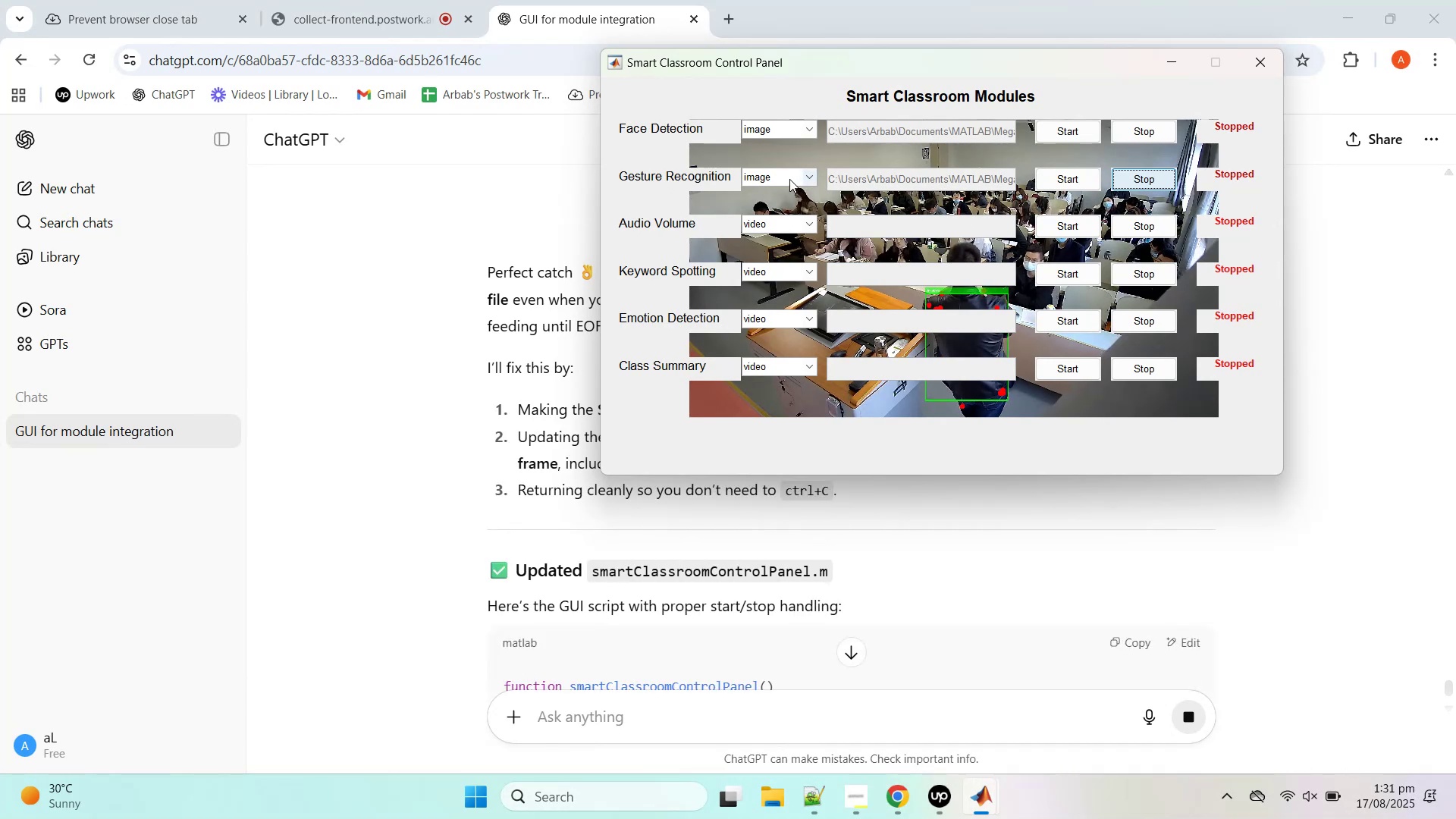 
left_click([1061, 133])
 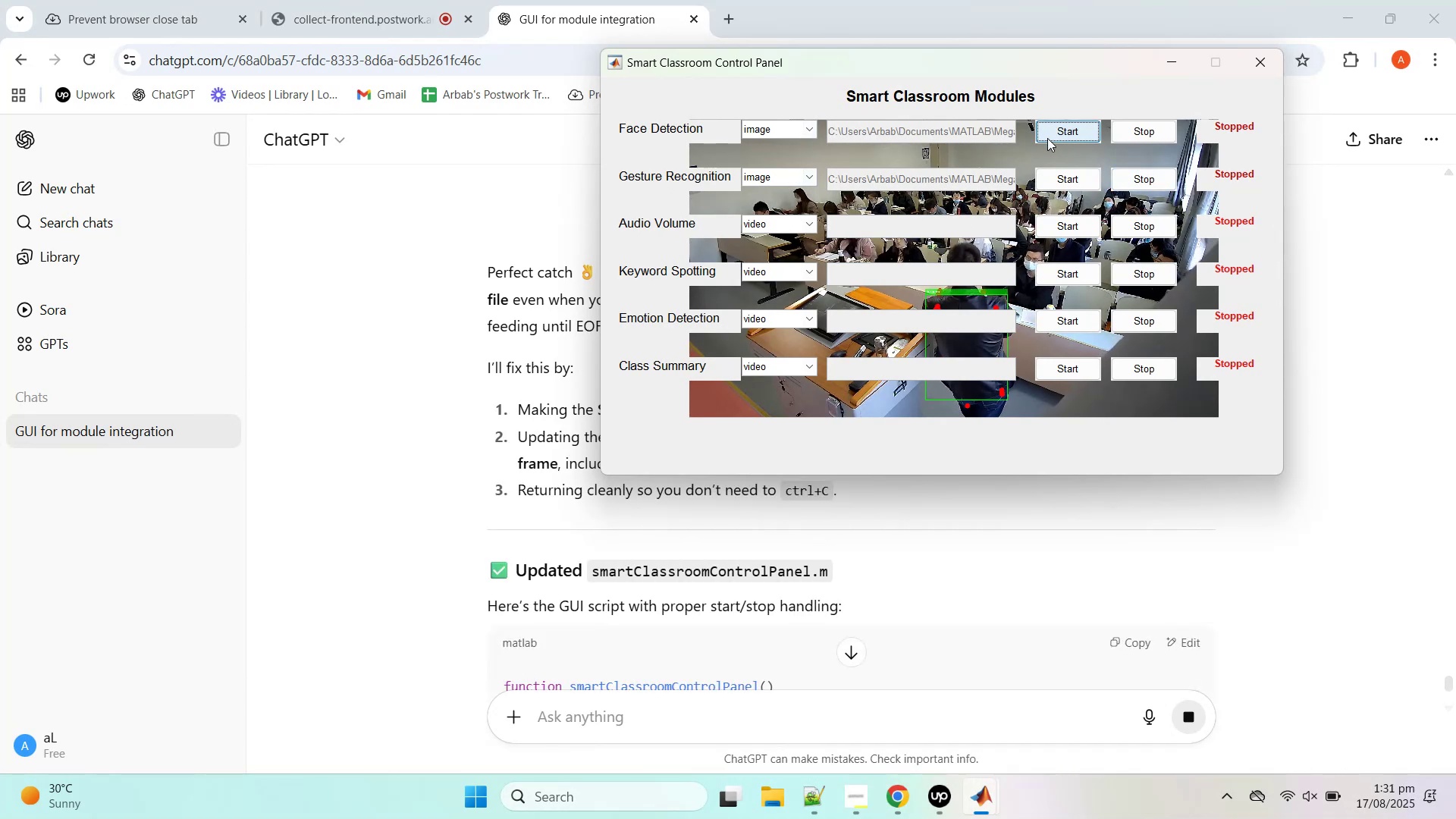 
mouse_move([1071, 166])
 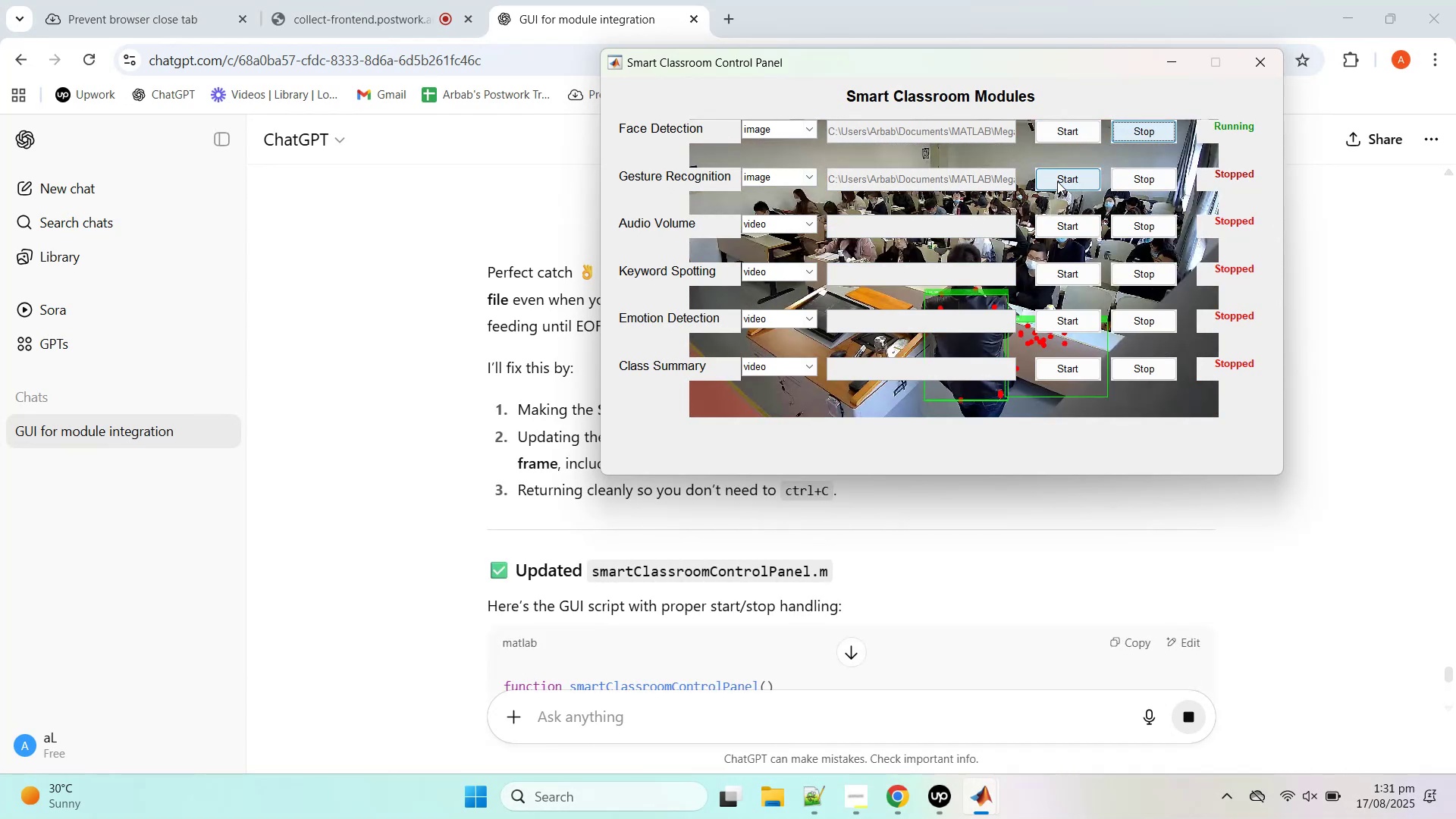 
left_click([1057, 181])
 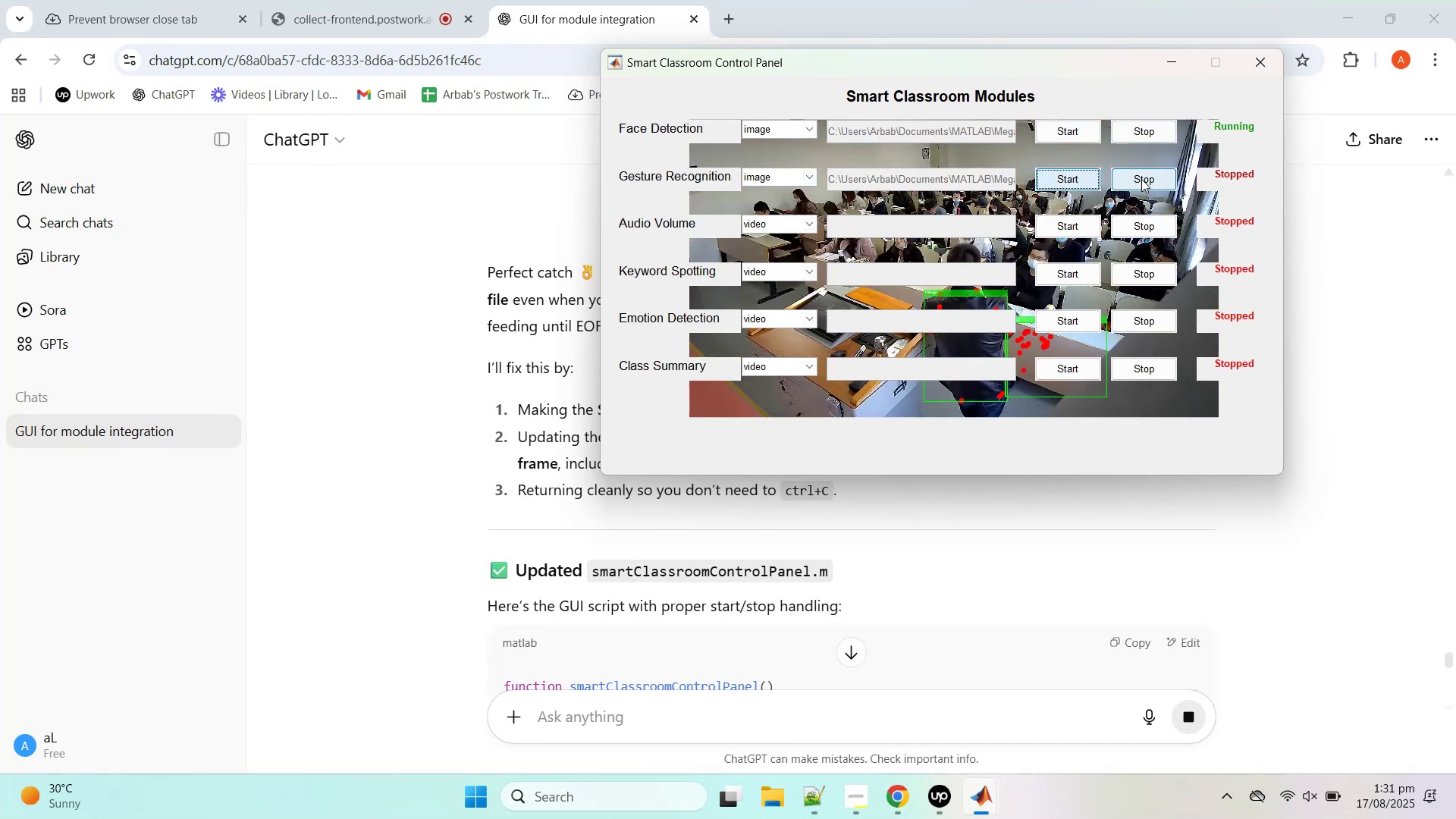 
left_click([1141, 179])
 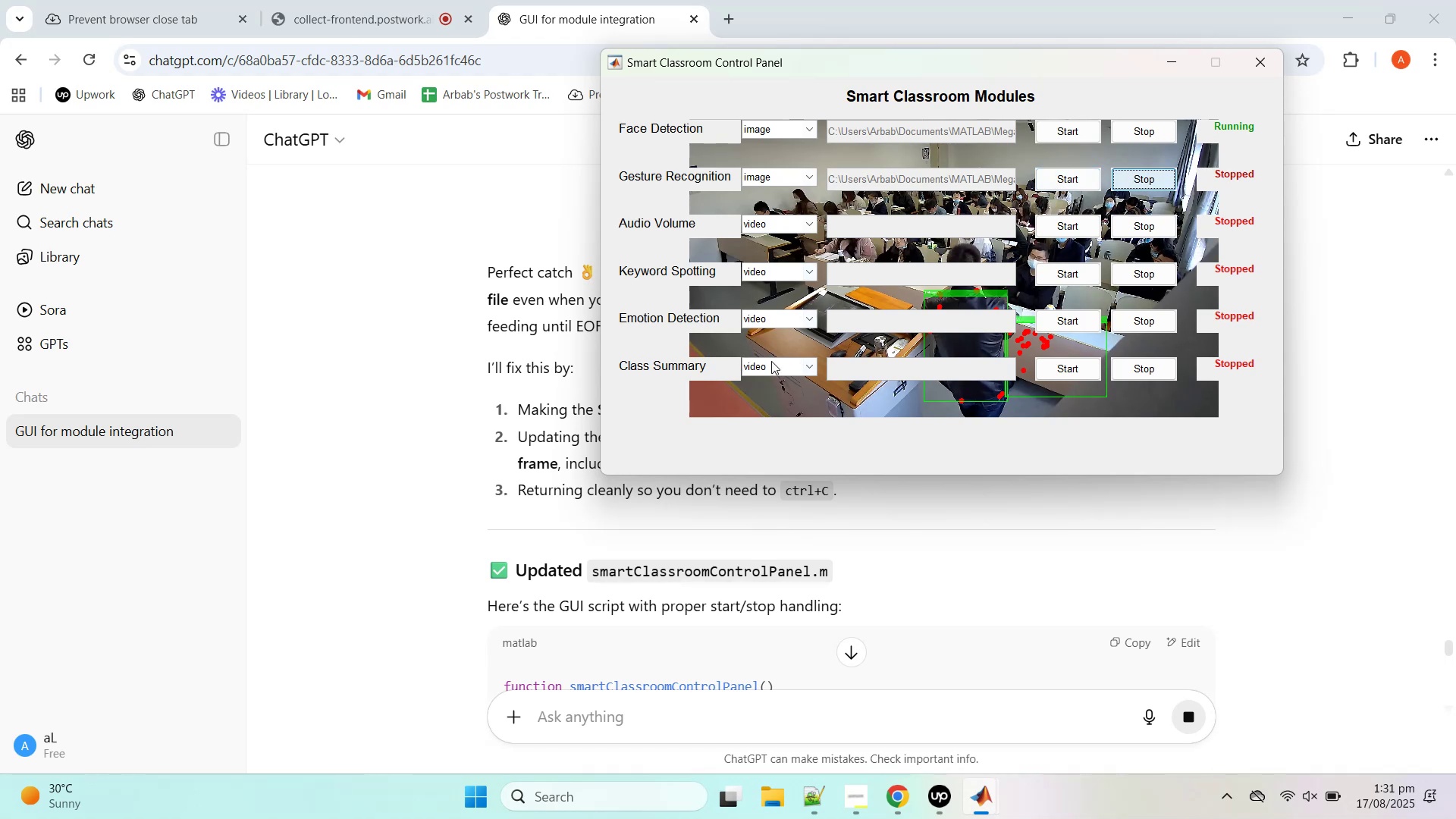 
left_click([857, 555])
 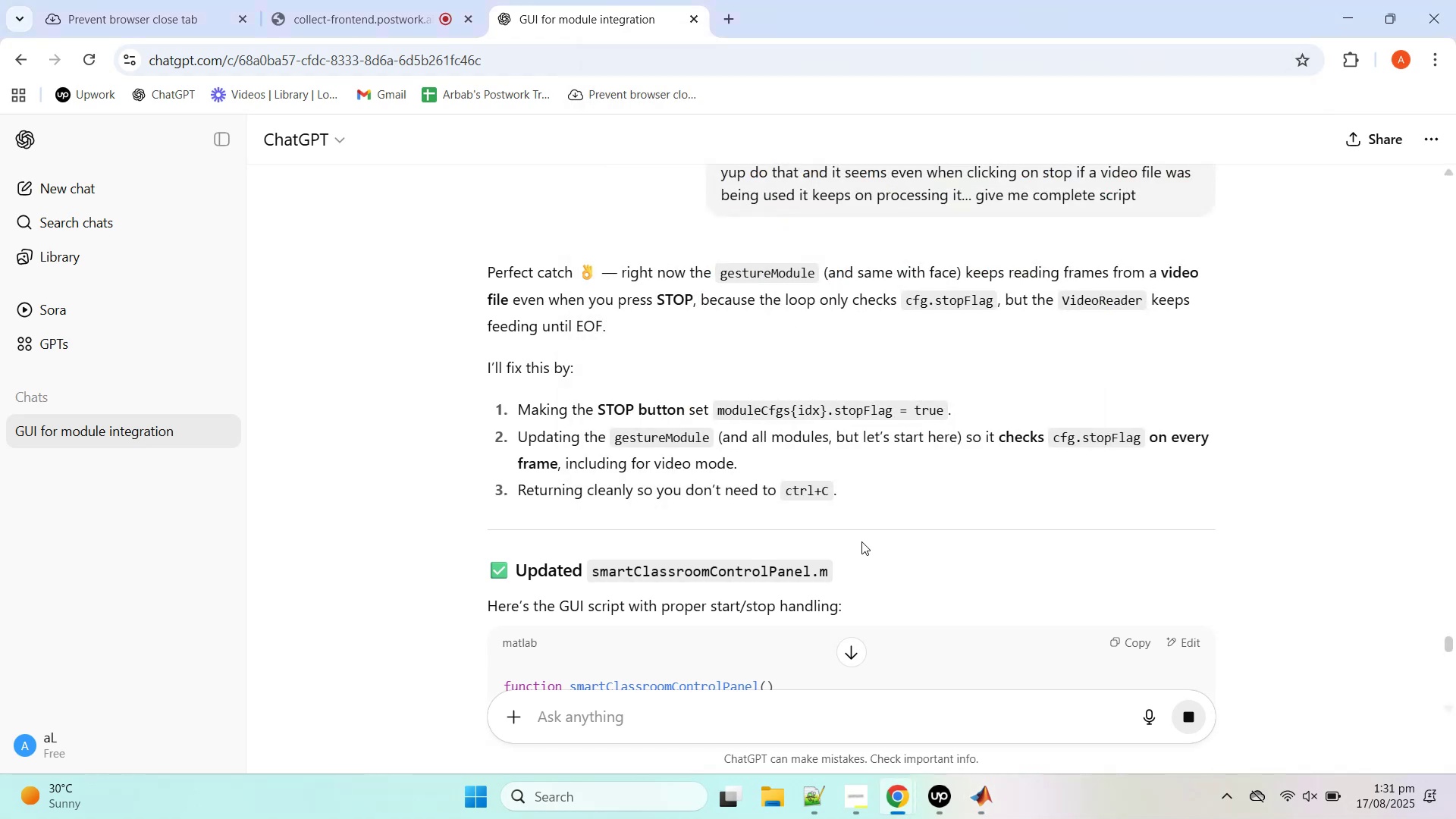 
scroll: coordinate [865, 537], scroll_direction: down, amount: 5.0
 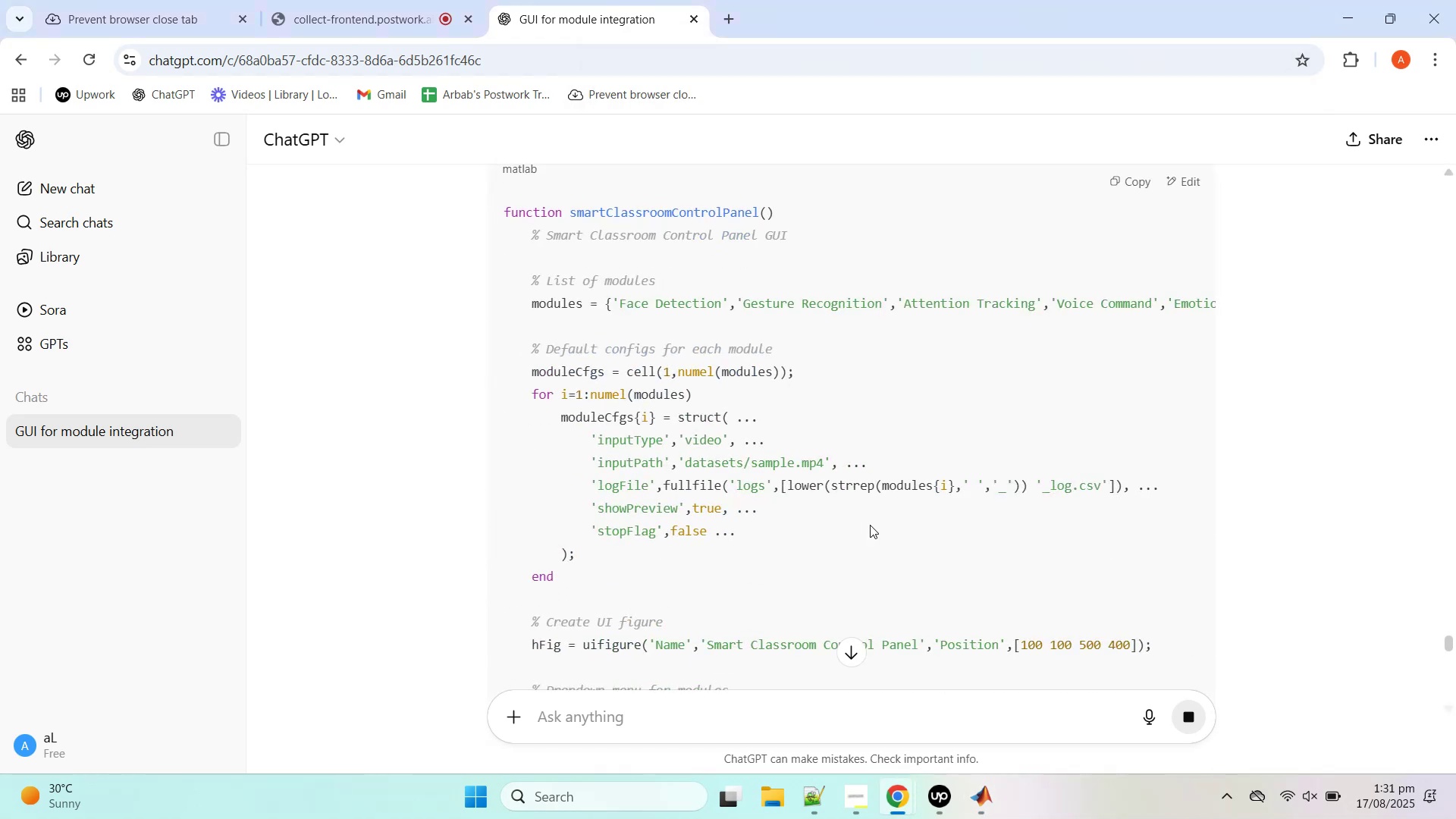 
scroll: coordinate [871, 517], scroll_direction: up, amount: 3.0
 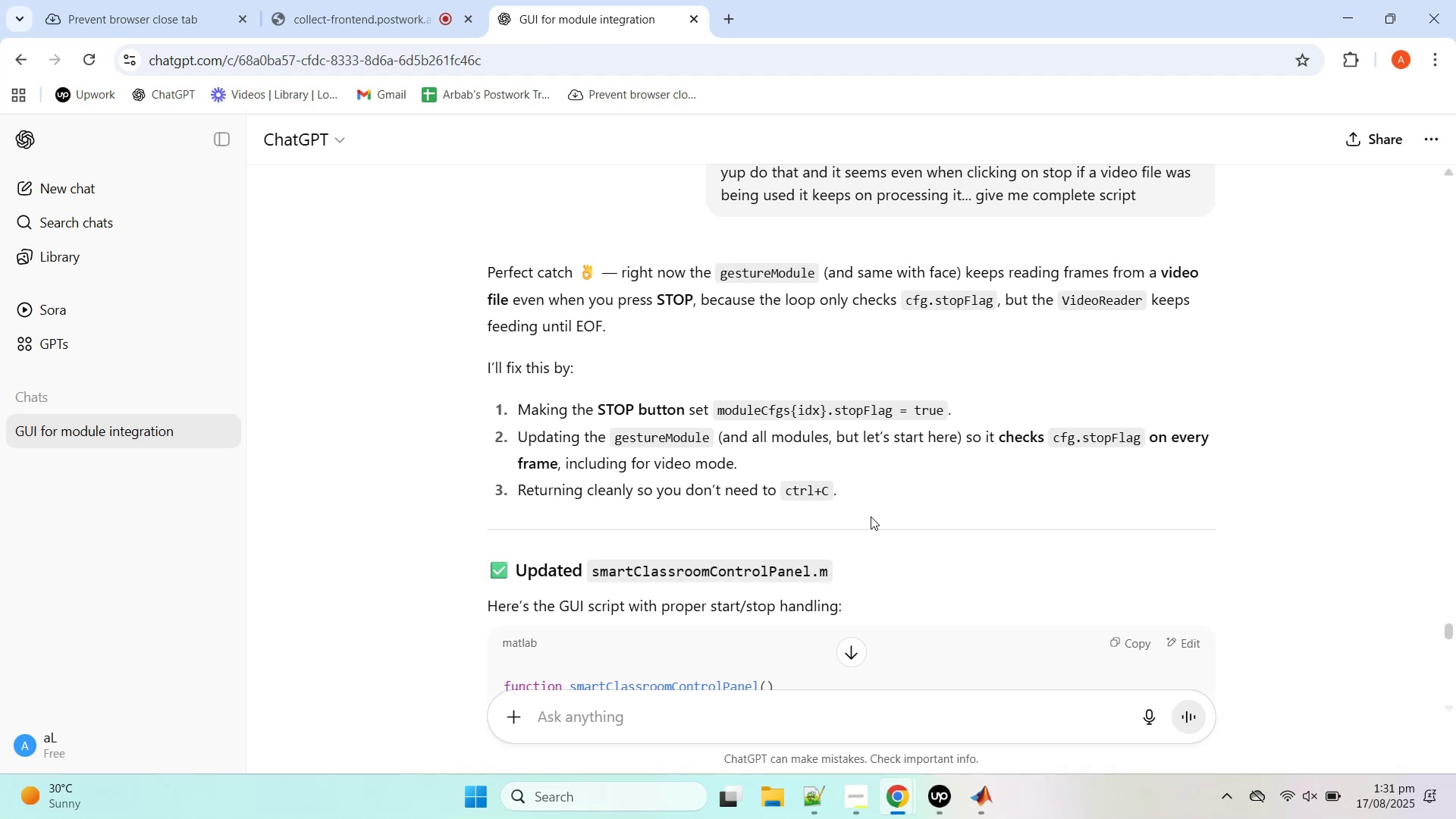 
wait(20.18)
 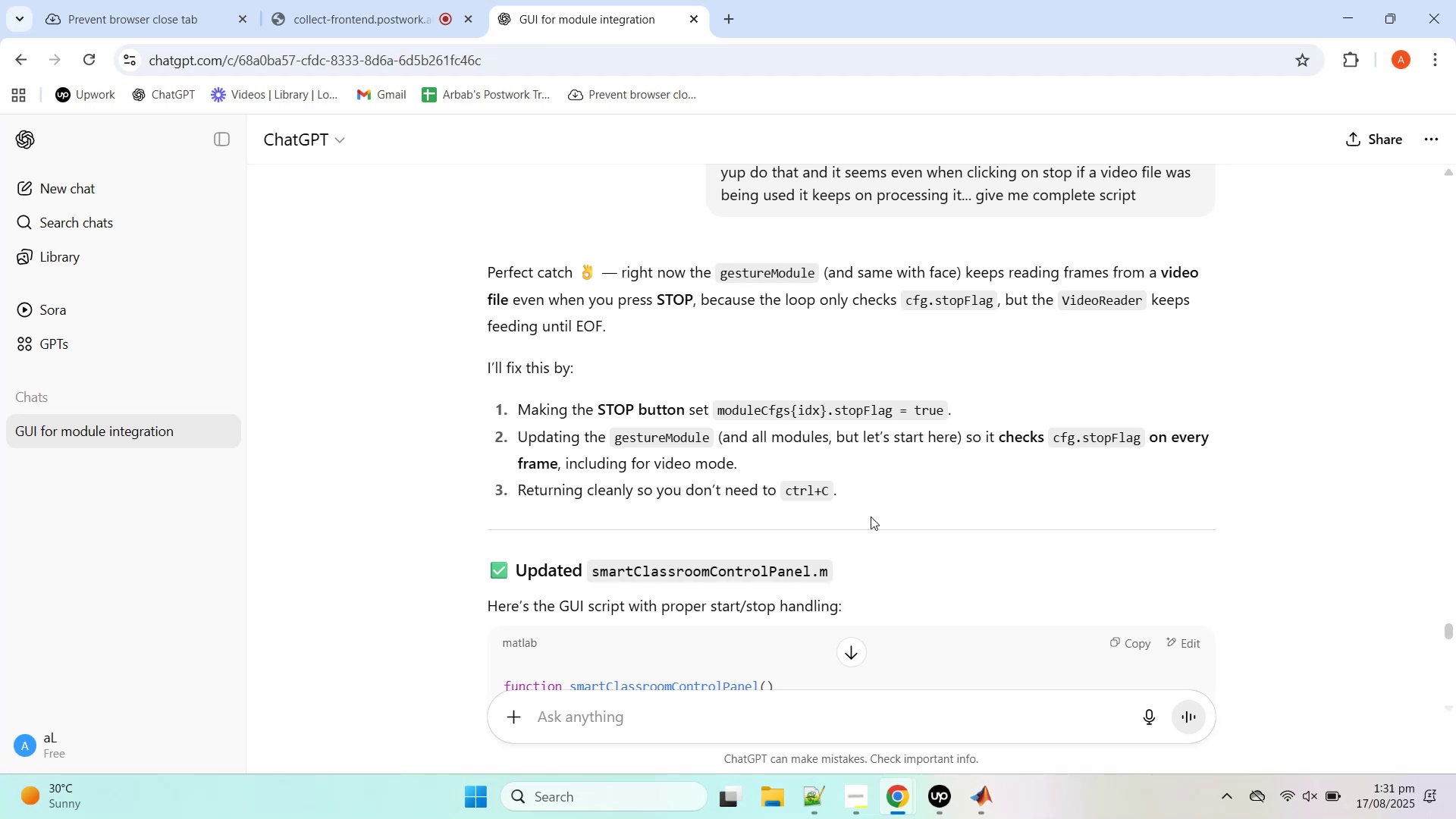 
scroll: coordinate [871, 516], scroll_direction: down, amount: 2.0
 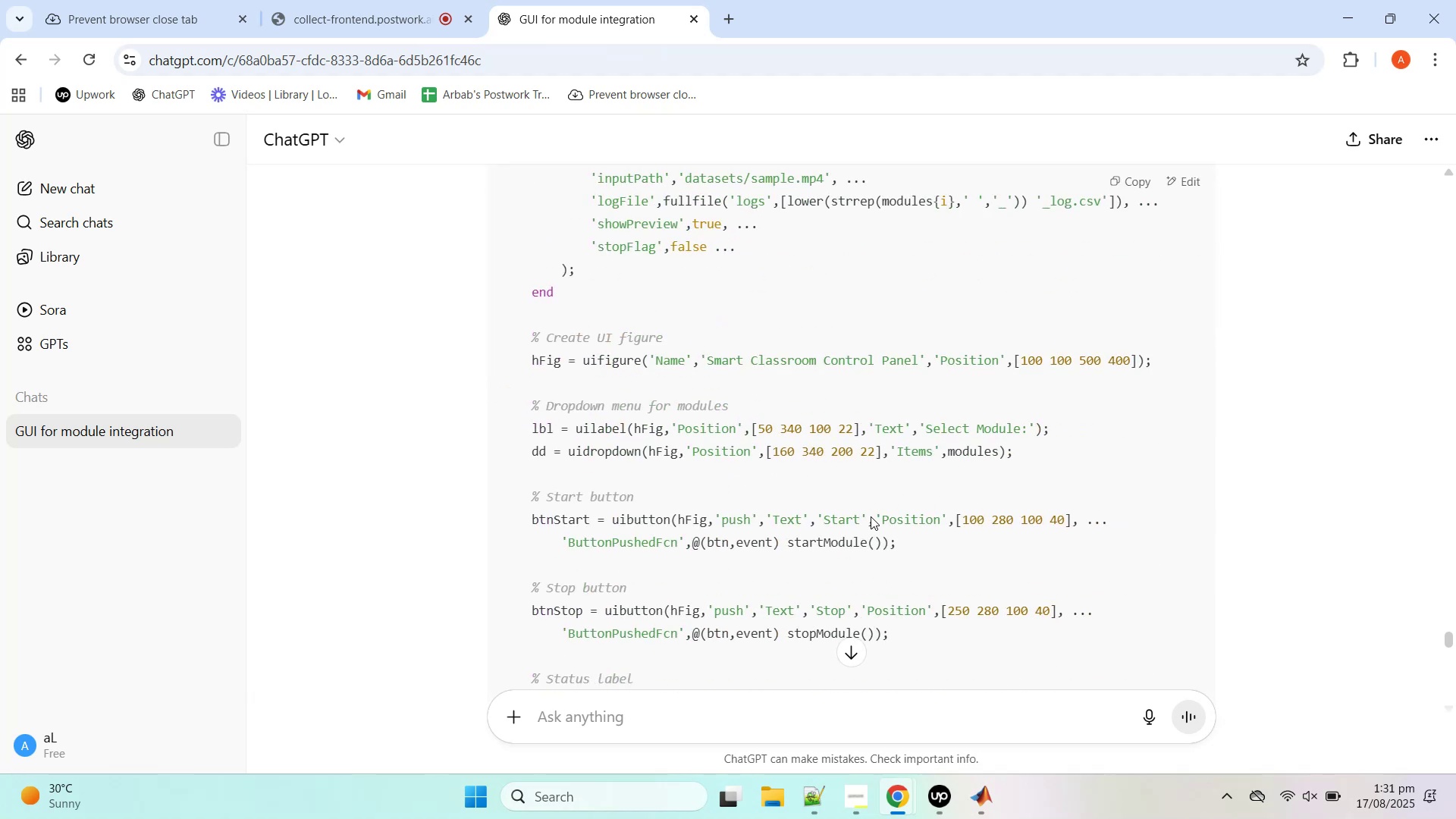 
scroll: coordinate [871, 516], scroll_direction: up, amount: 5.0
 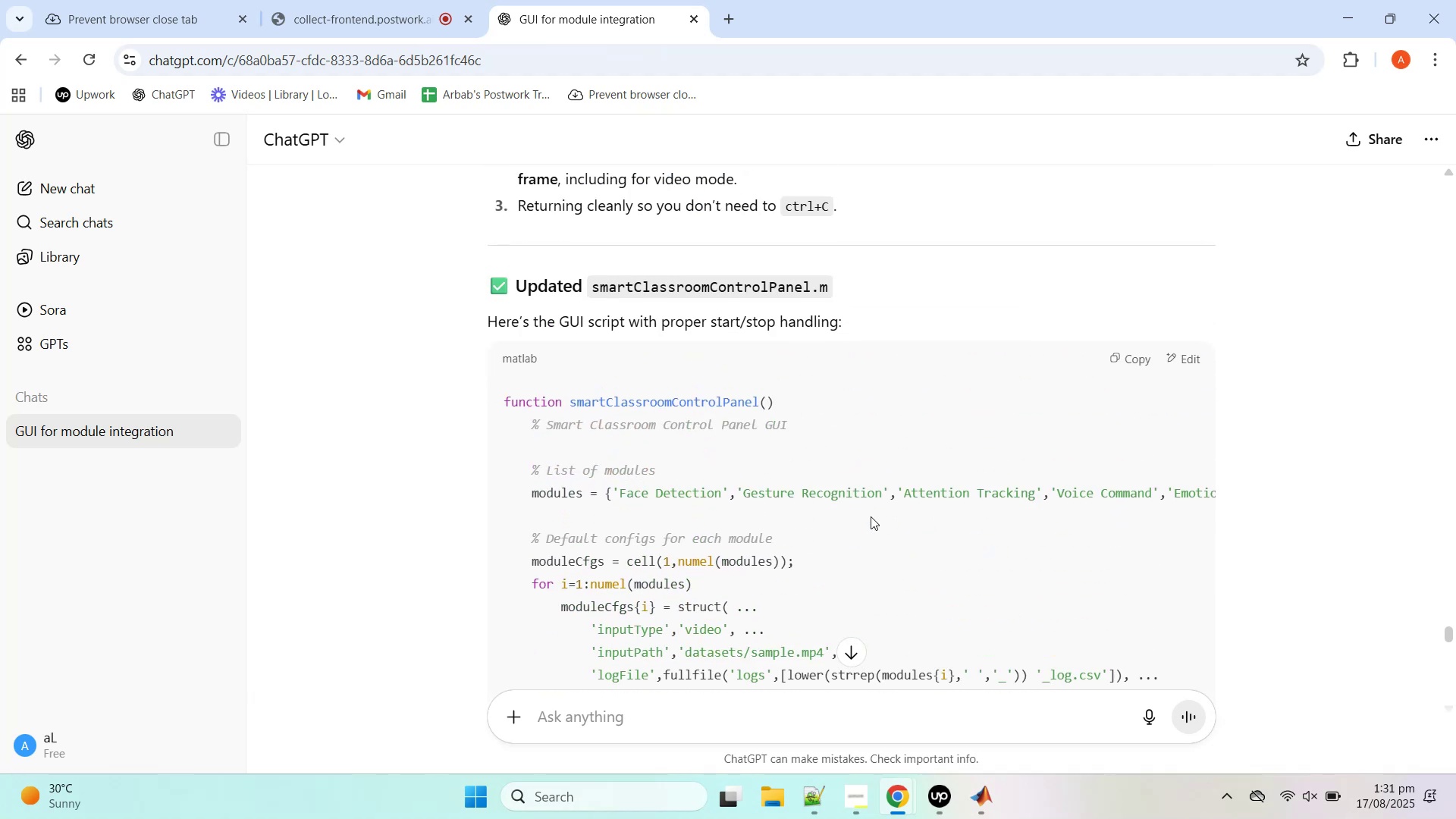 
scroll: coordinate [871, 516], scroll_direction: down, amount: 5.0
 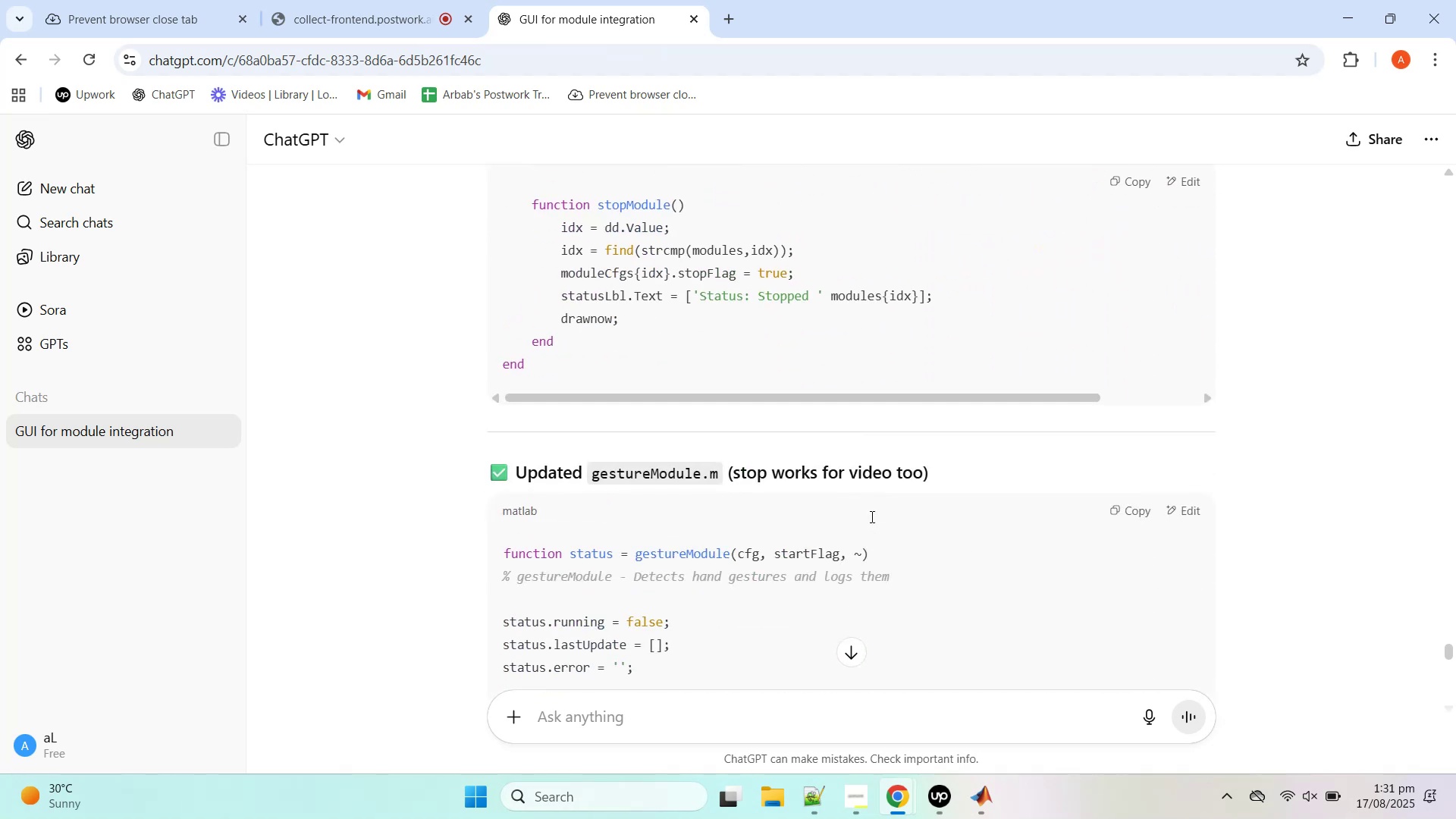 
scroll: coordinate [871, 516], scroll_direction: up, amount: 5.0
 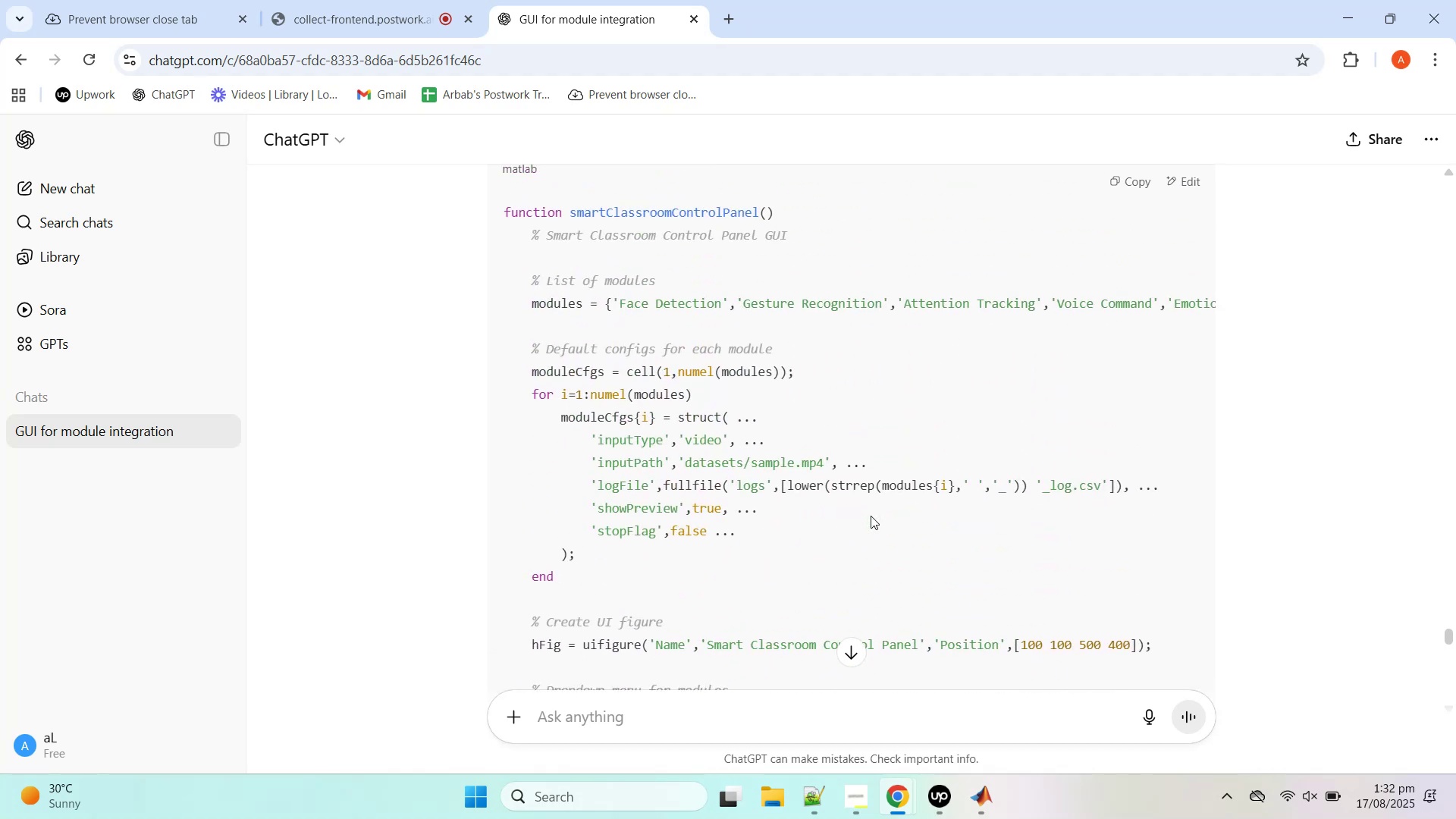 
wait(7.84)
 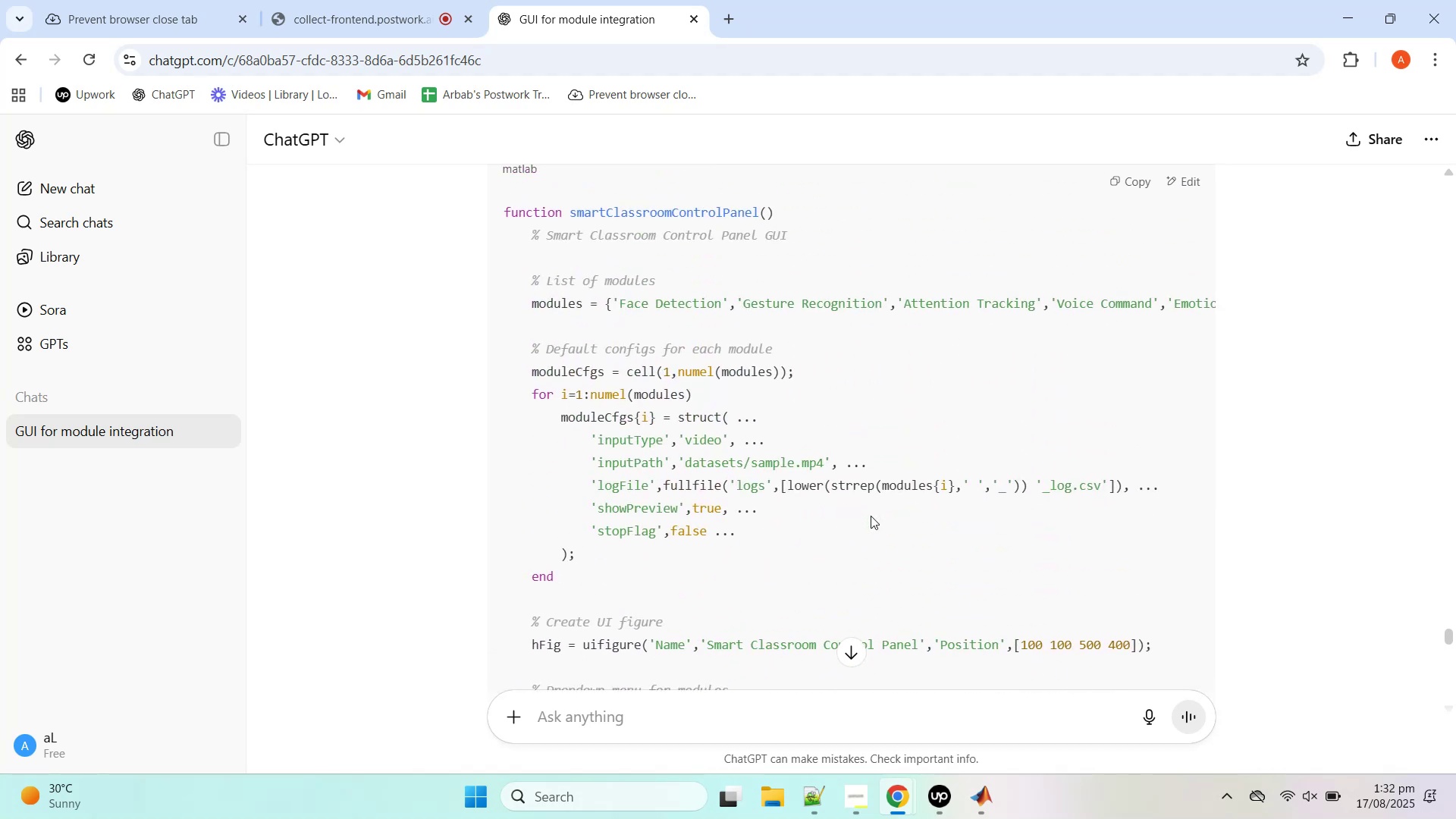 
scroll: coordinate [871, 513], scroll_direction: down, amount: 49.0
 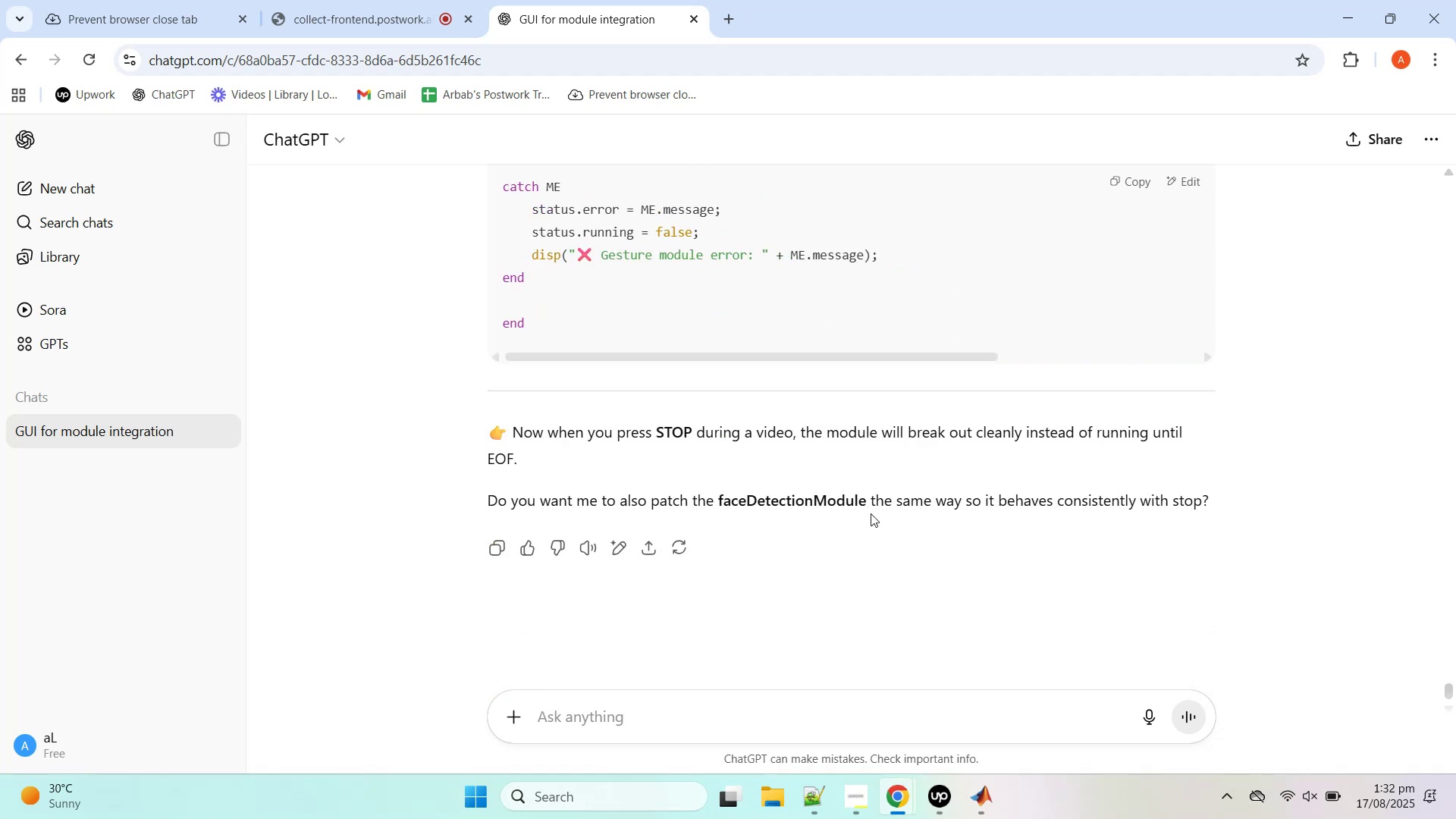 
scroll: coordinate [871, 511], scroll_direction: up, amount: 17.0
 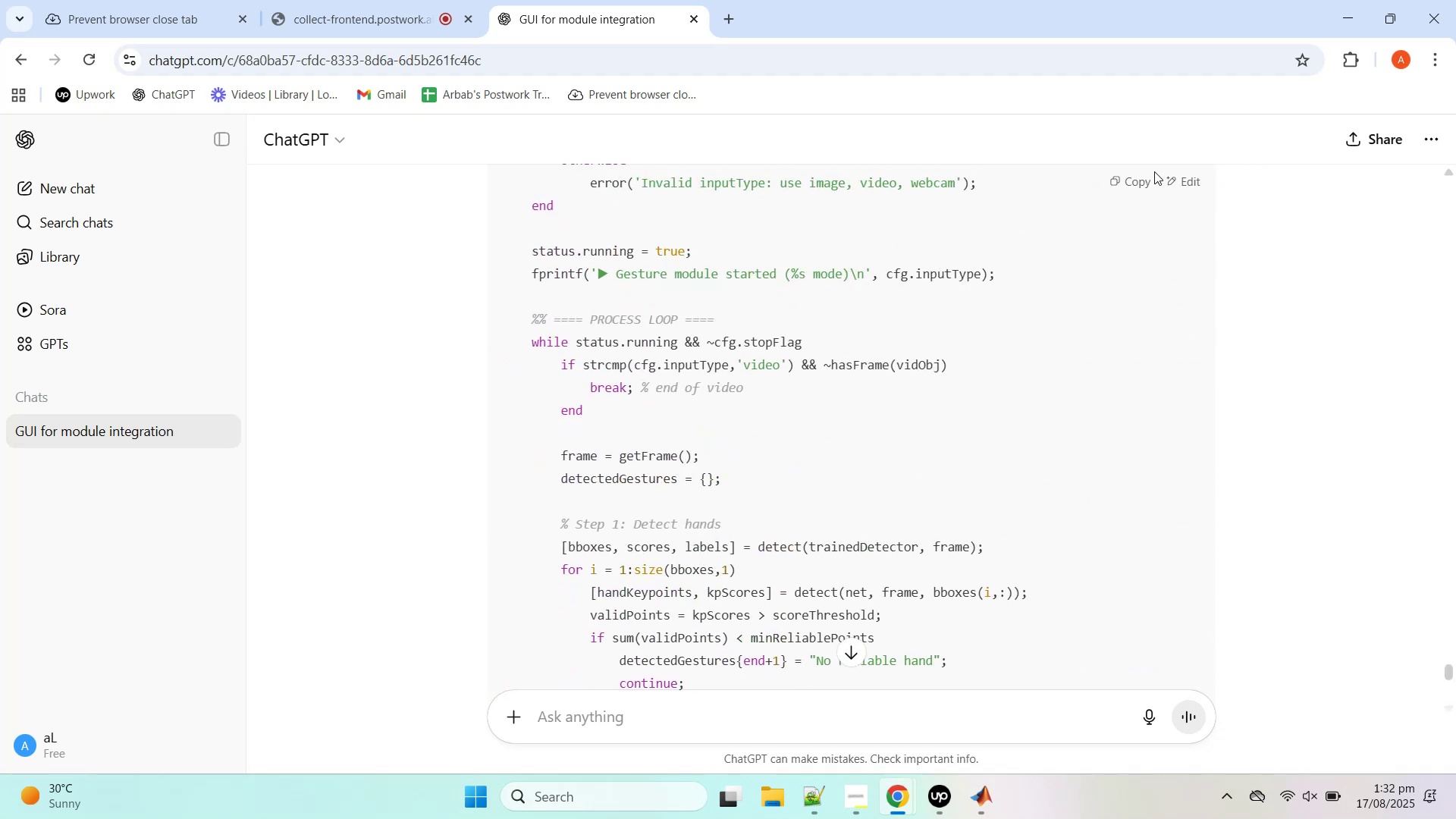 
left_click([1133, 180])
 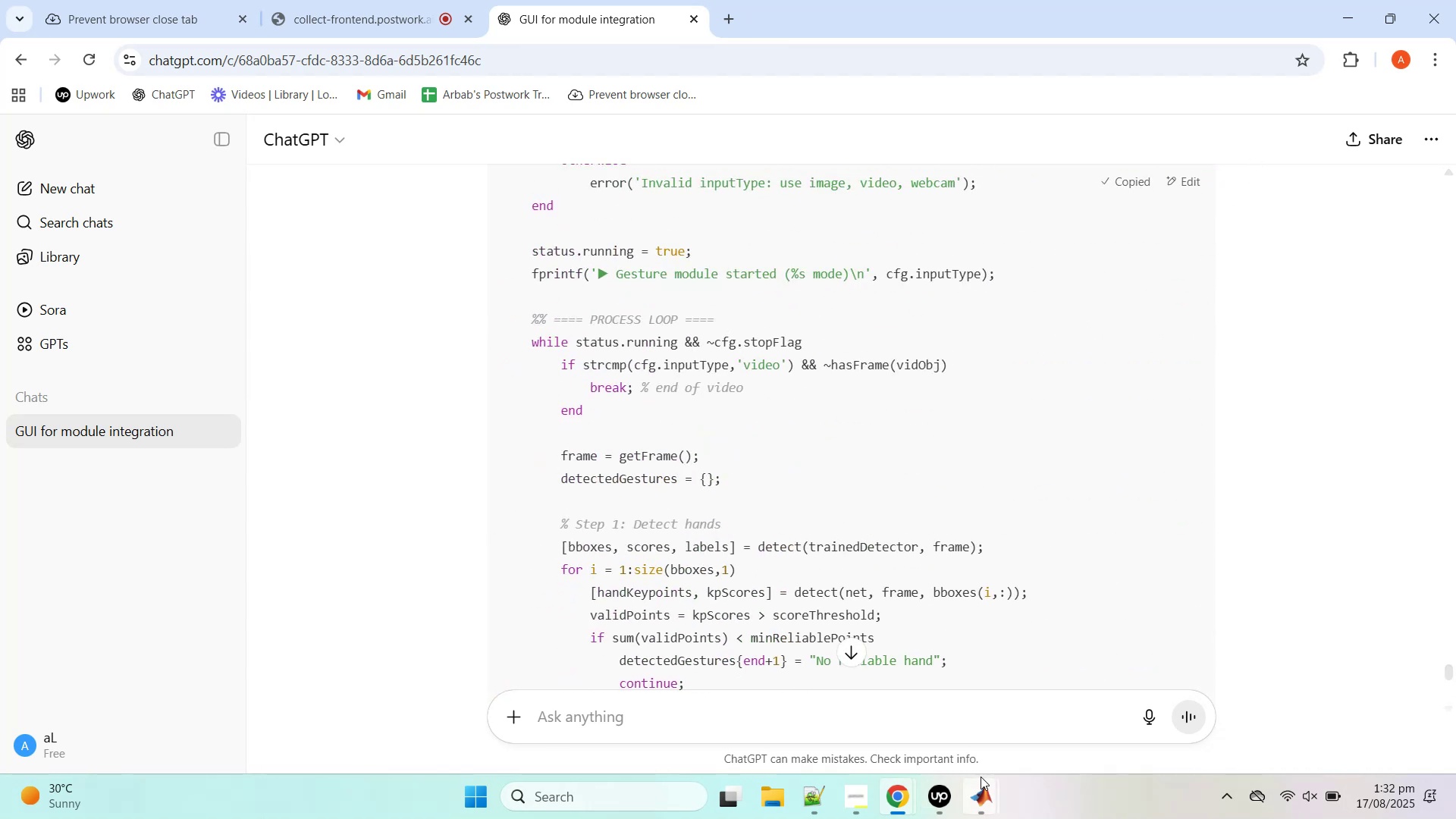 
left_click([990, 794])
 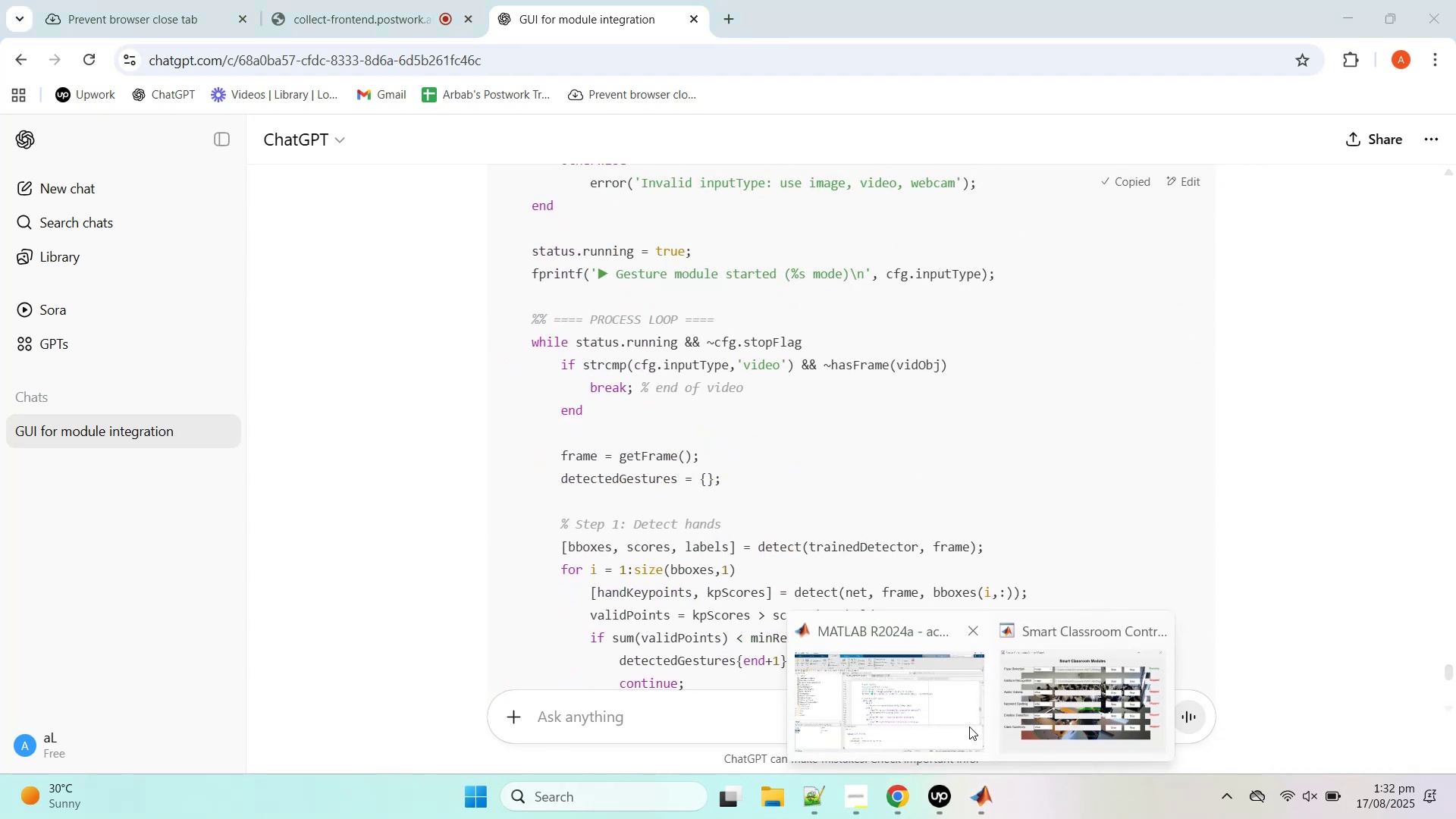 
left_click([941, 706])
 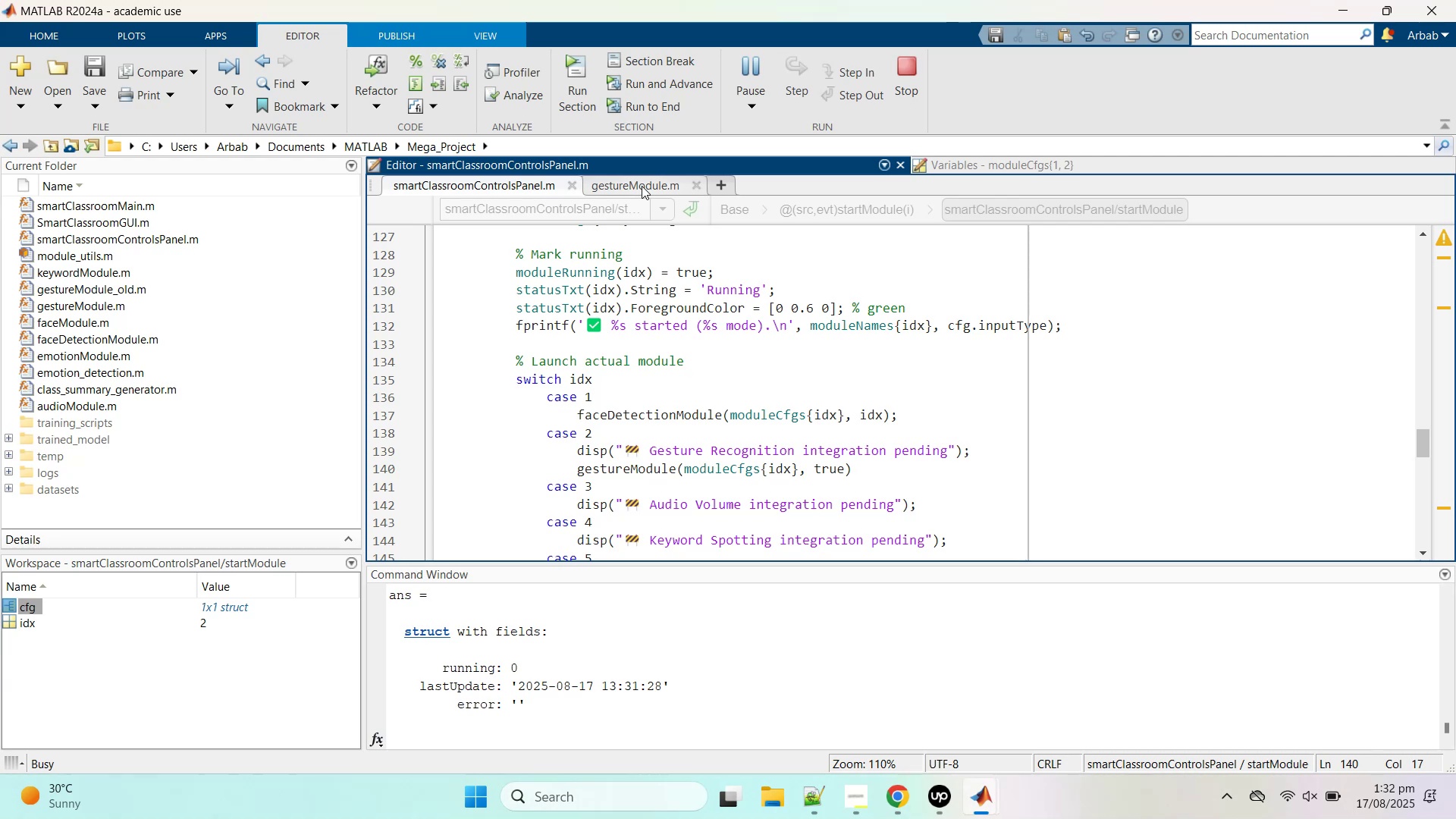 
left_click([682, 346])
 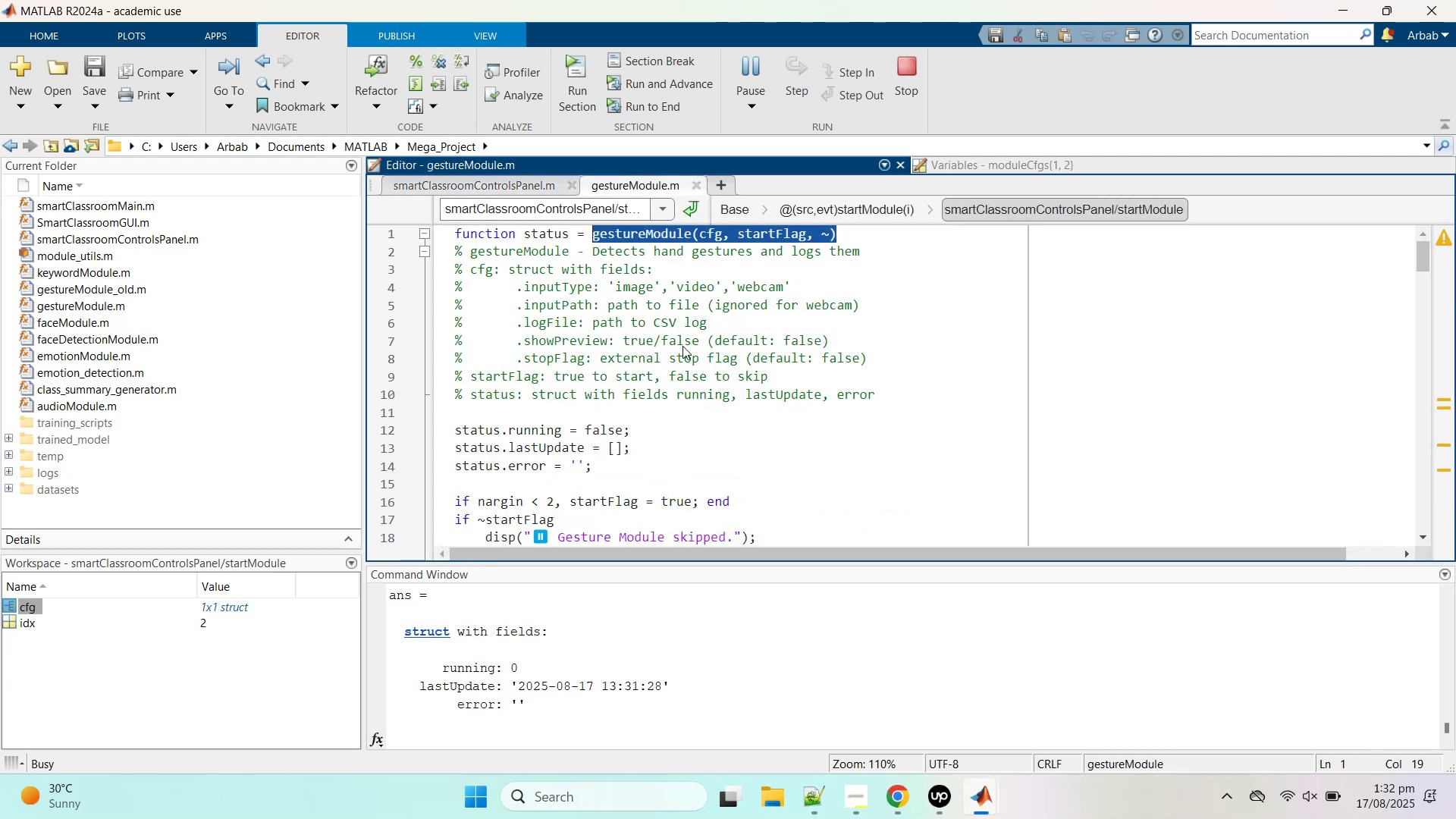 
key(Control+A)
 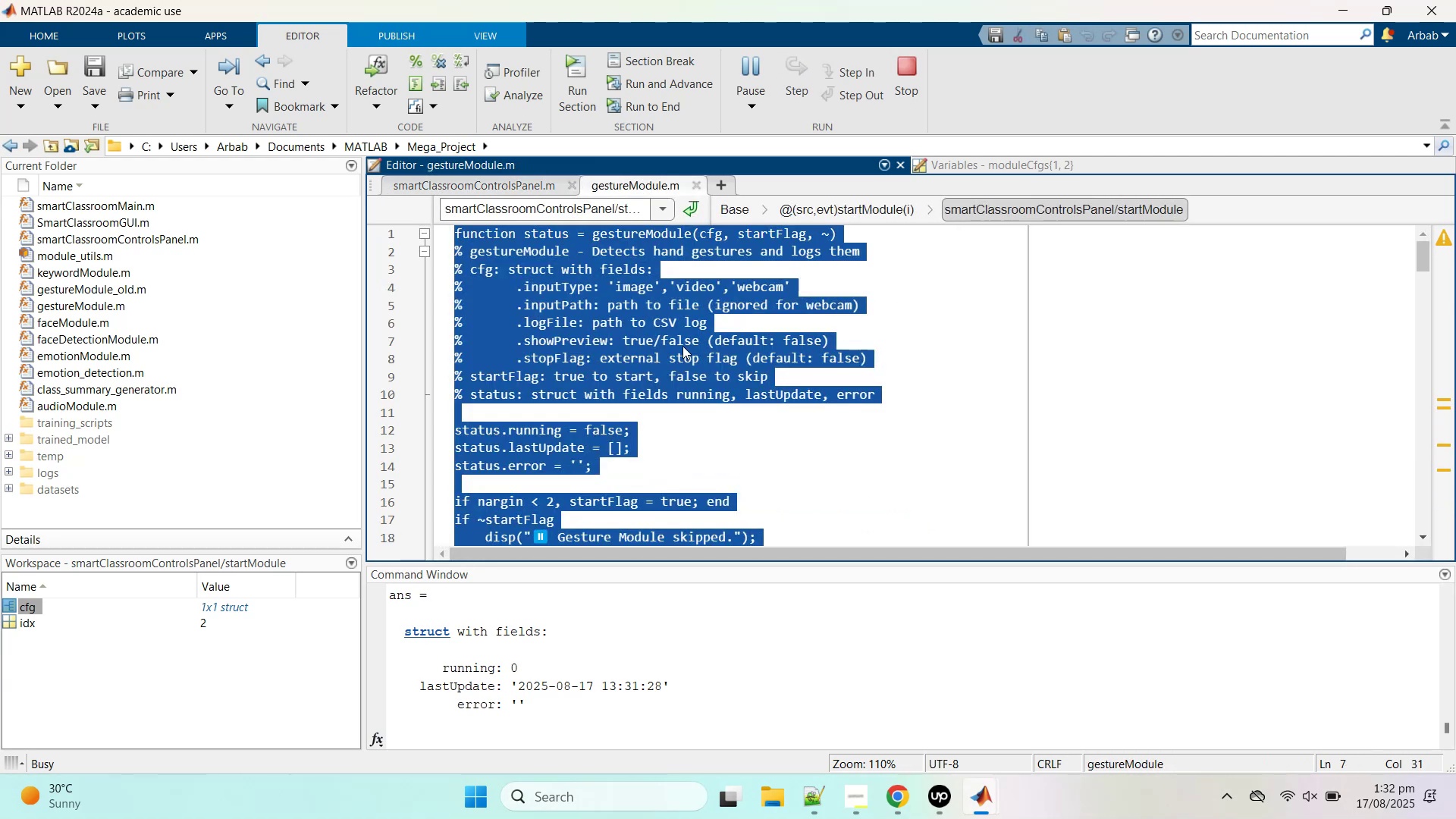 
key(Control+V)
 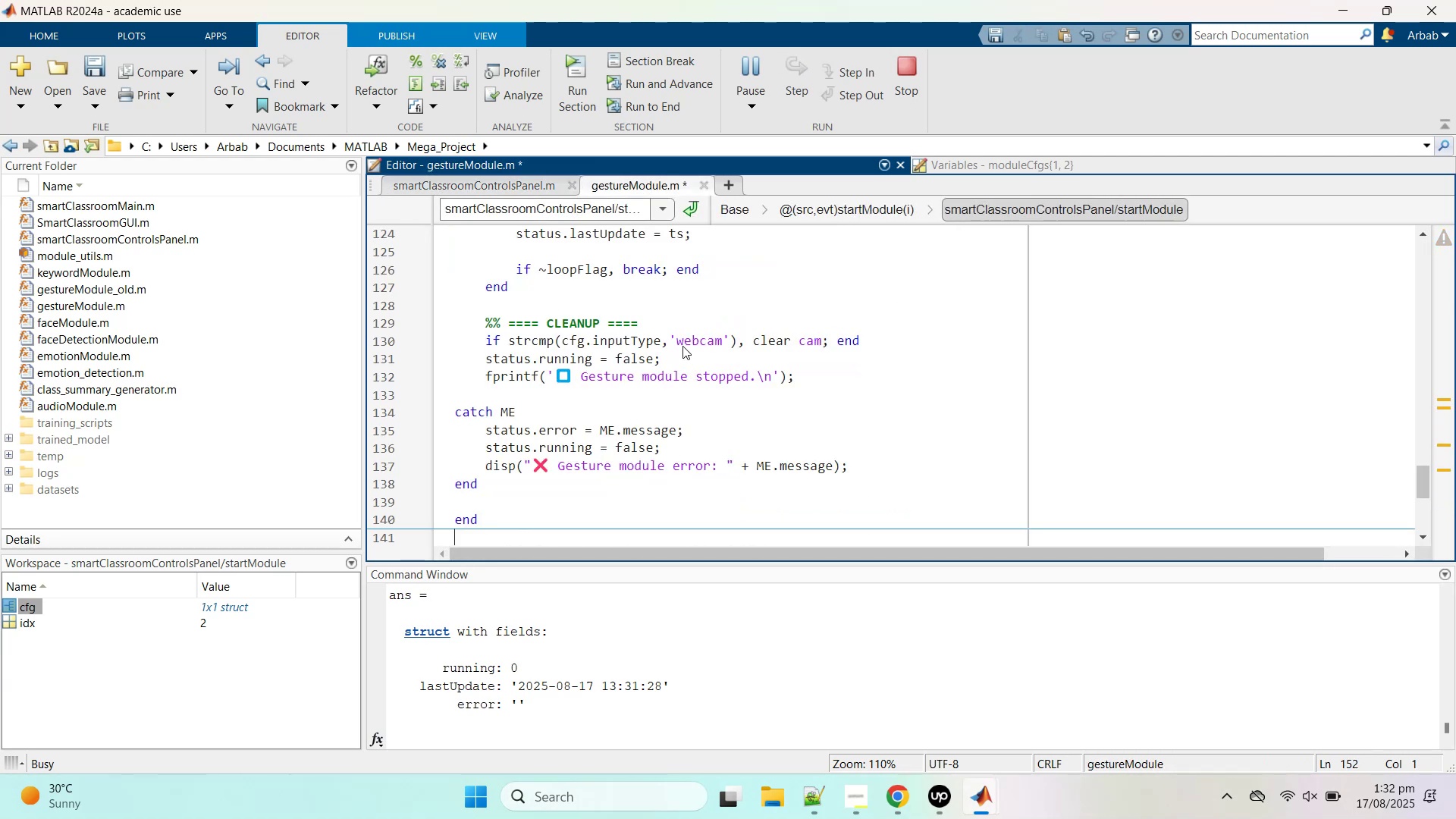 
hold_key(key=S, duration=0.31)
 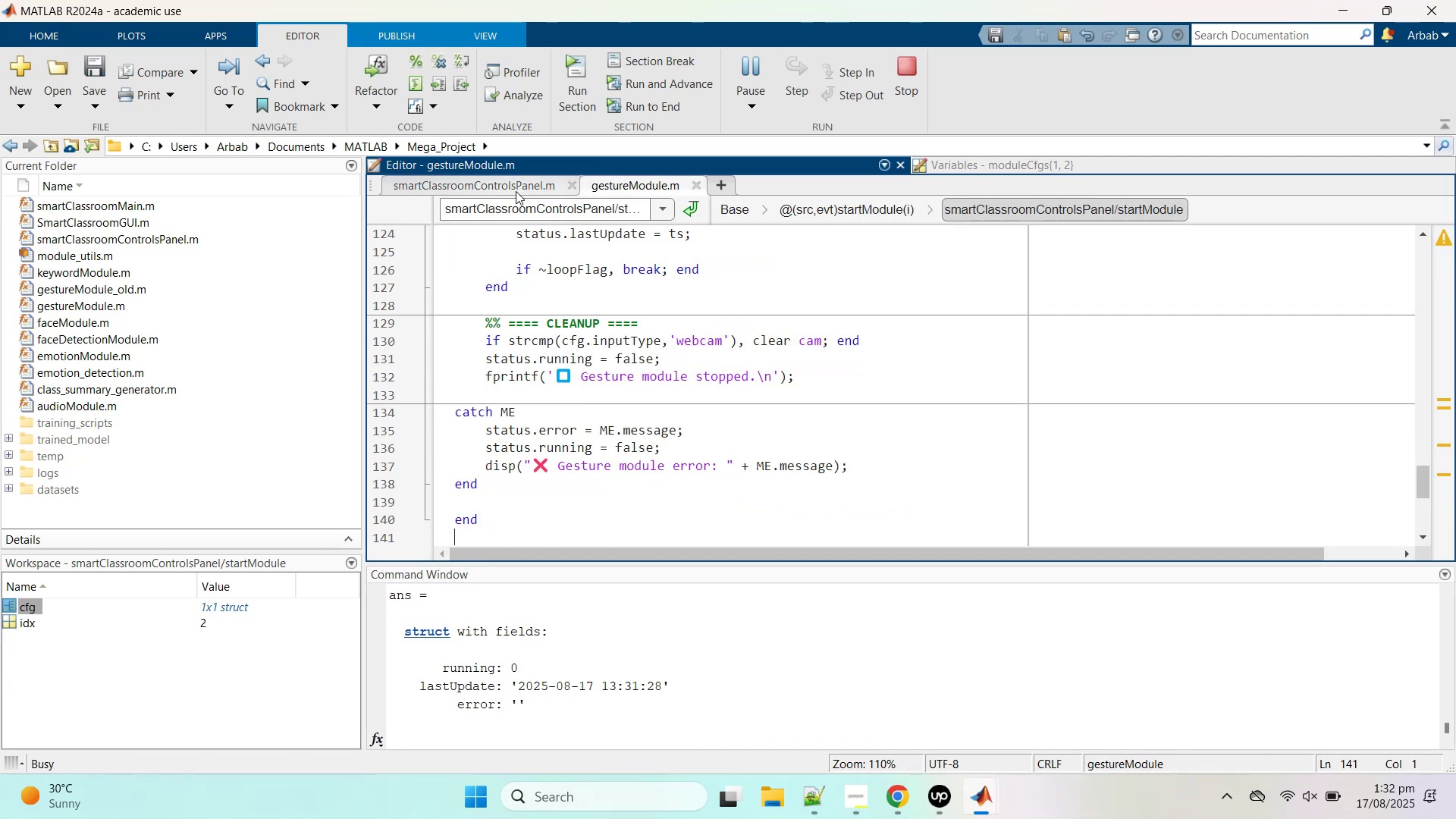 
left_click([513, 180])
 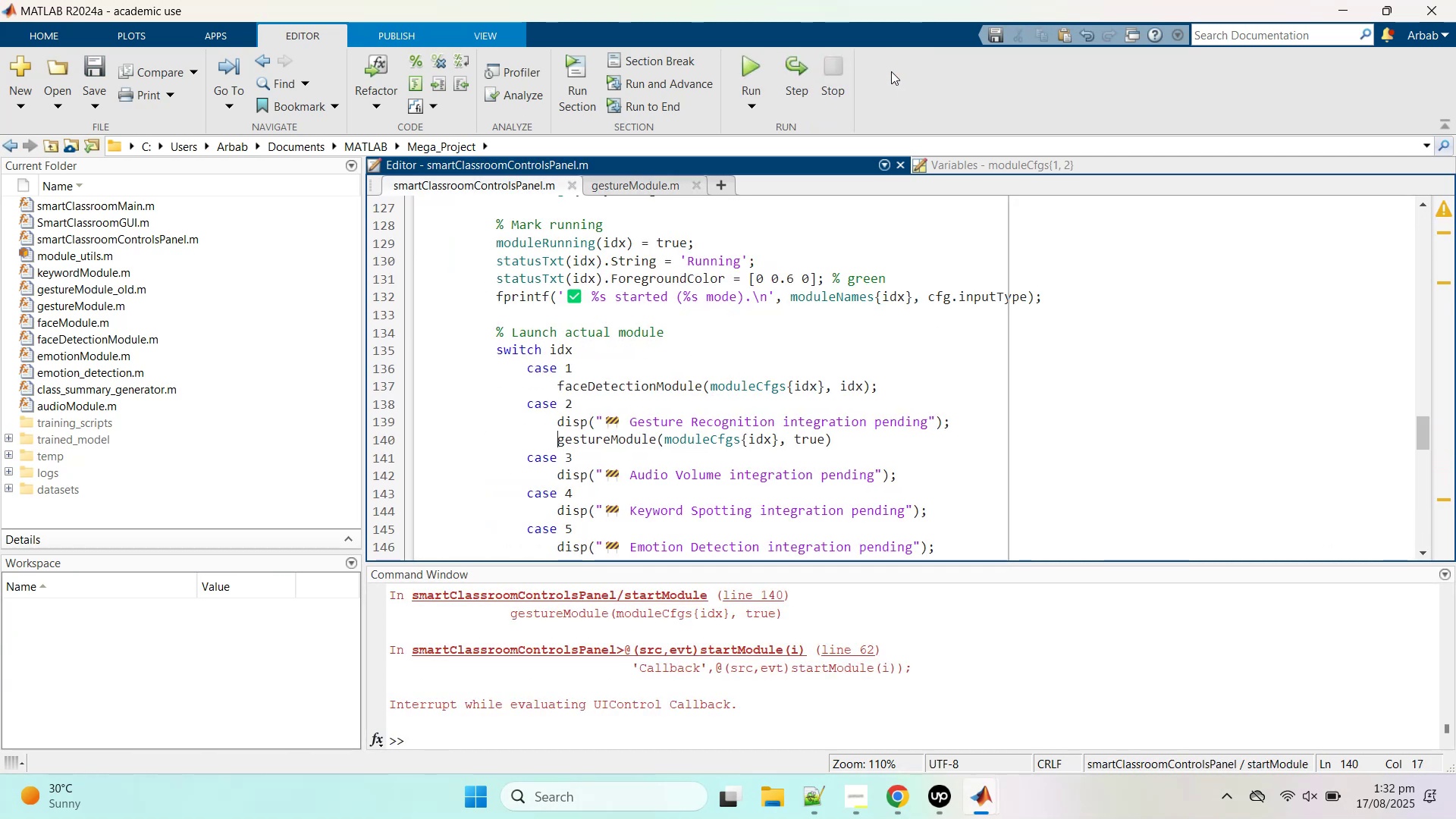 
wait(6.47)
 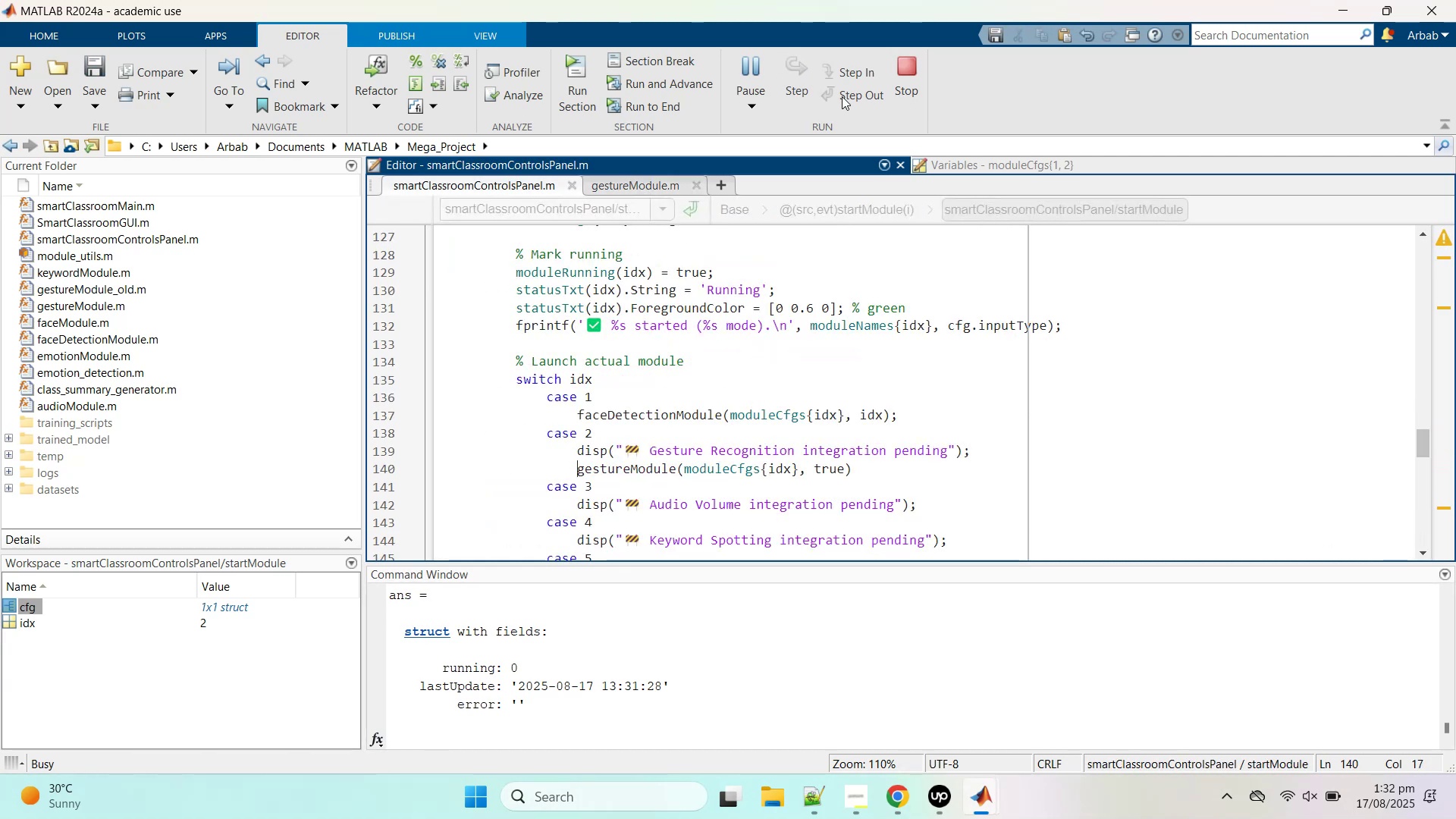 
left_click([738, 69])
 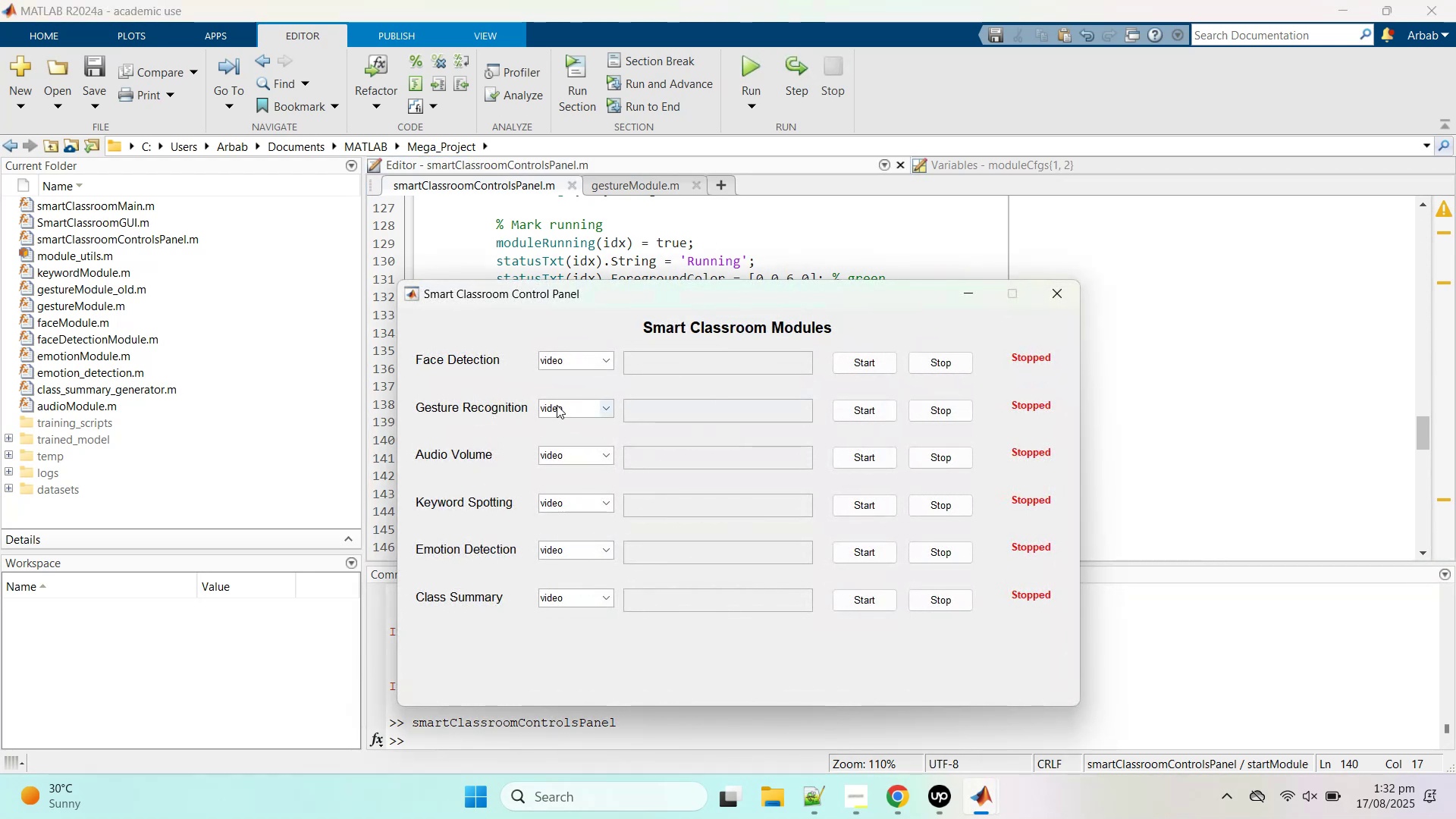 
wait(5.97)
 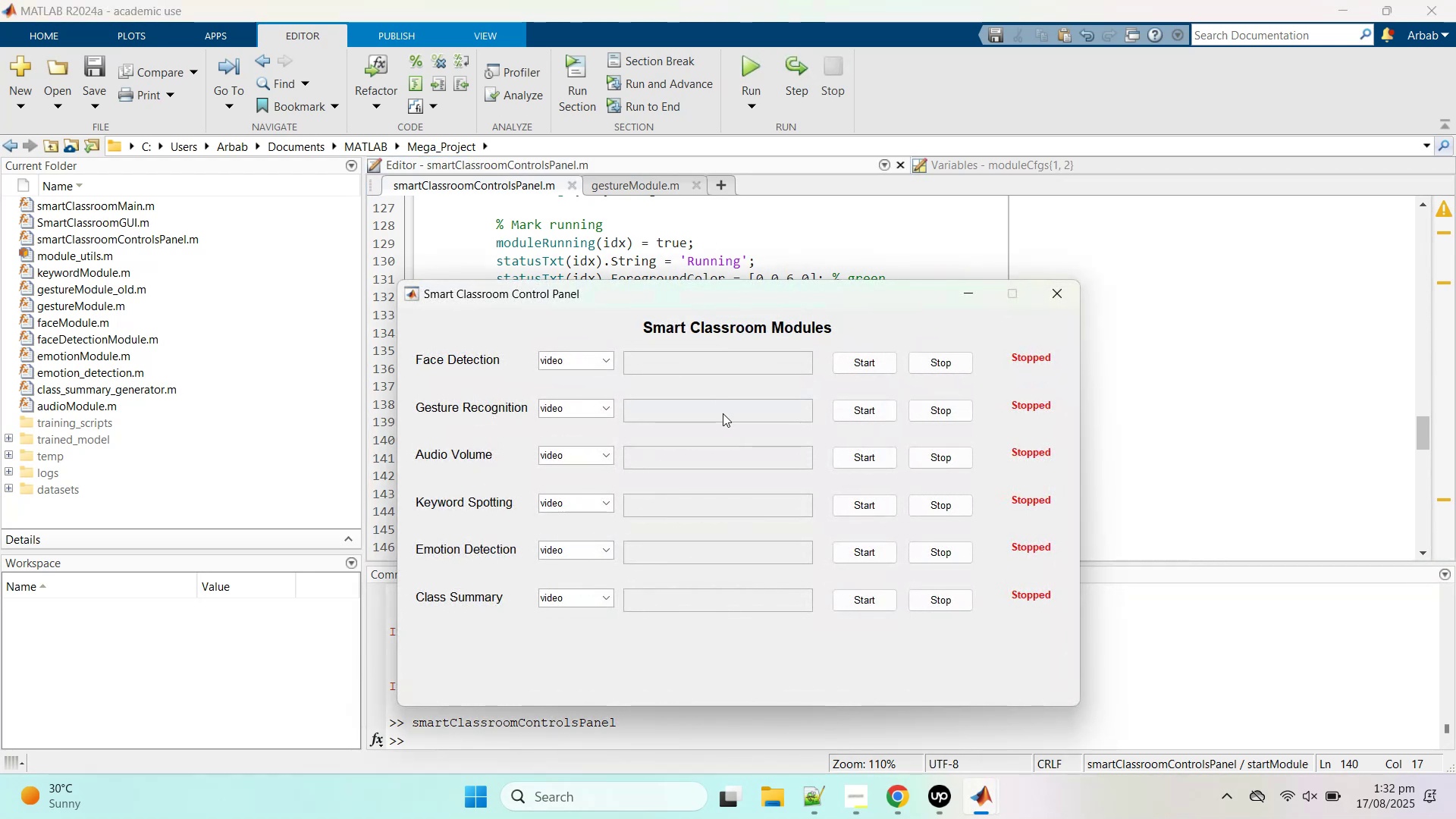 
left_click([586, 356])
 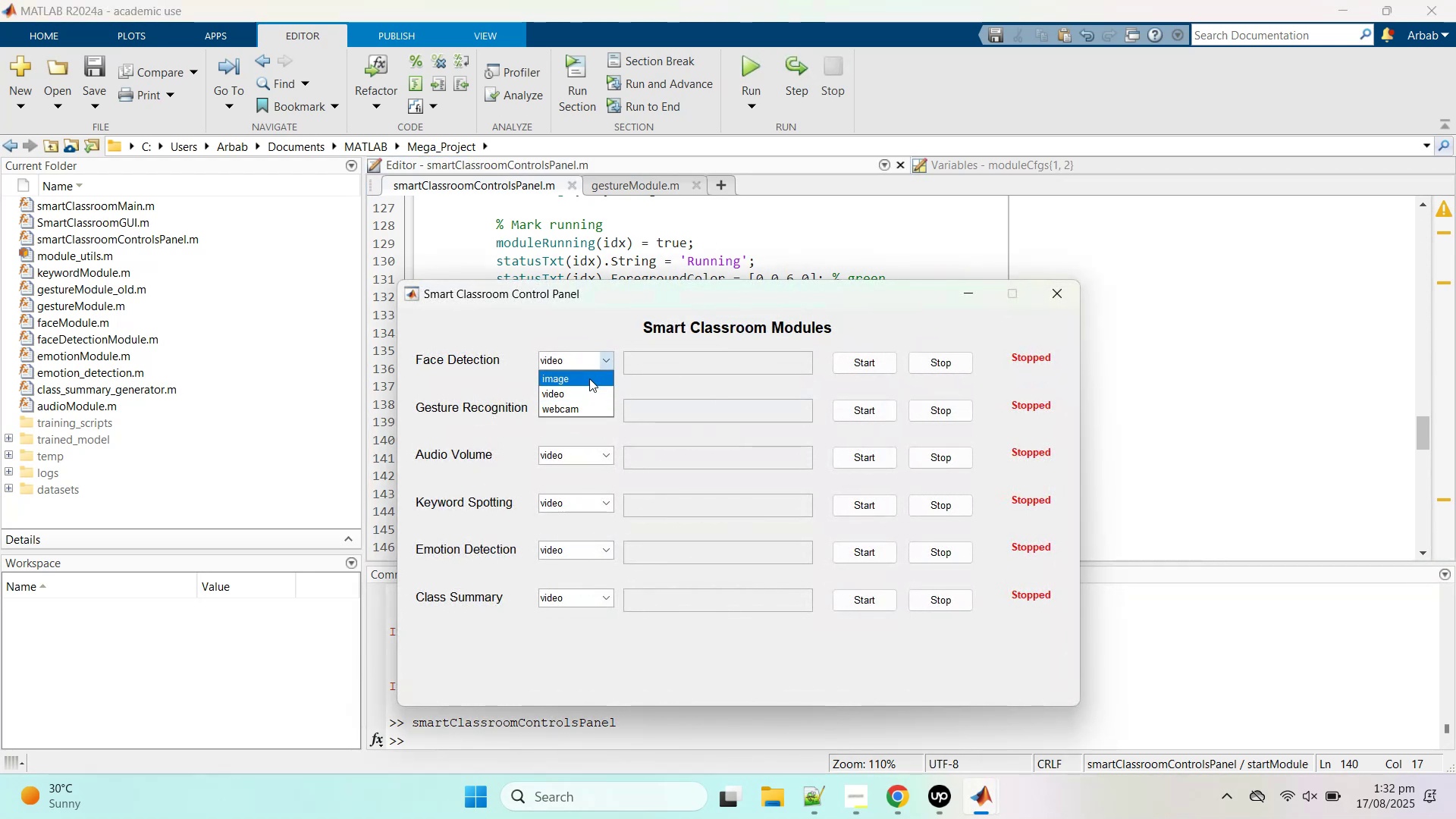 
left_click([589, 378])
 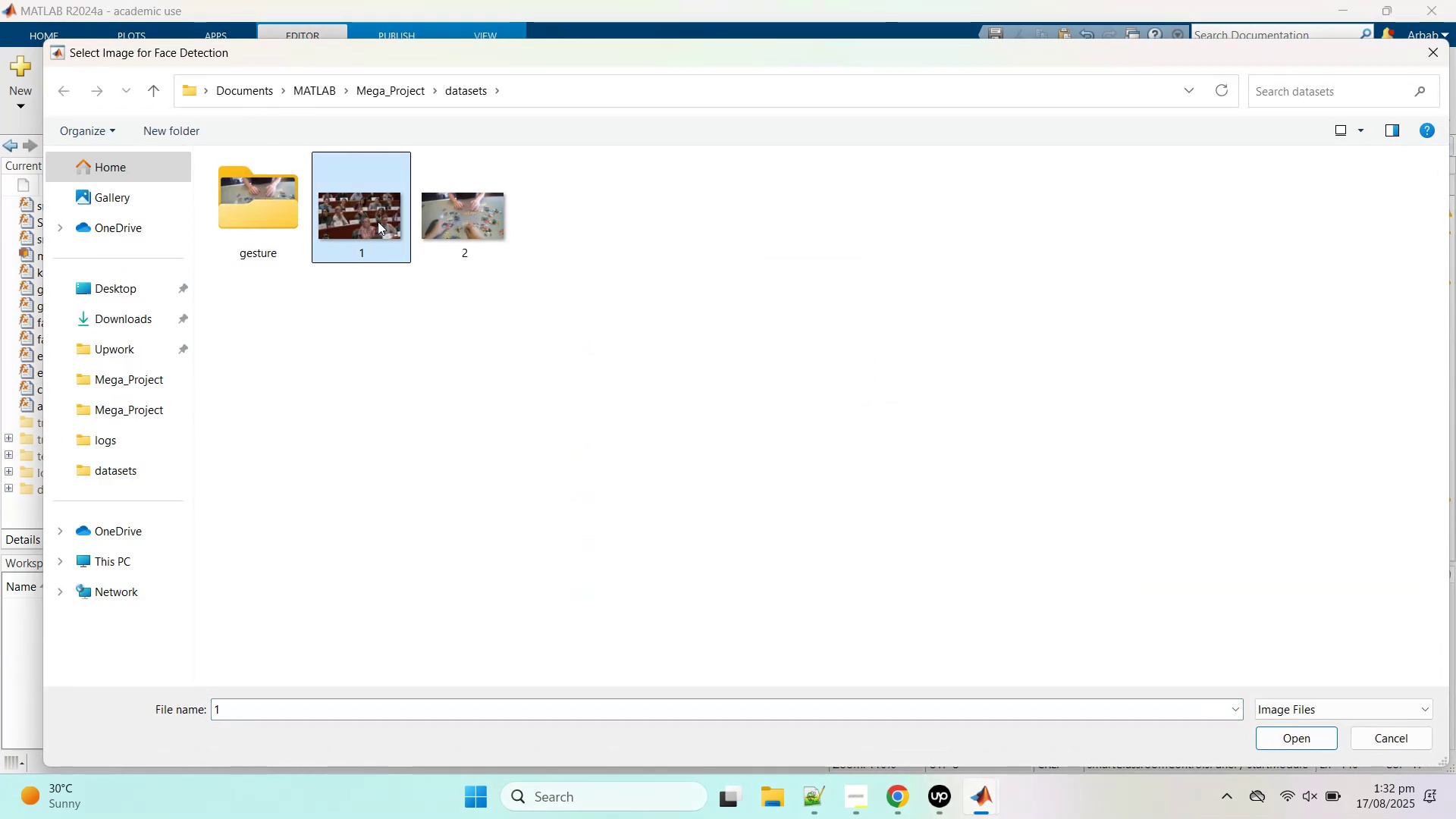 
double_click([378, 221])
 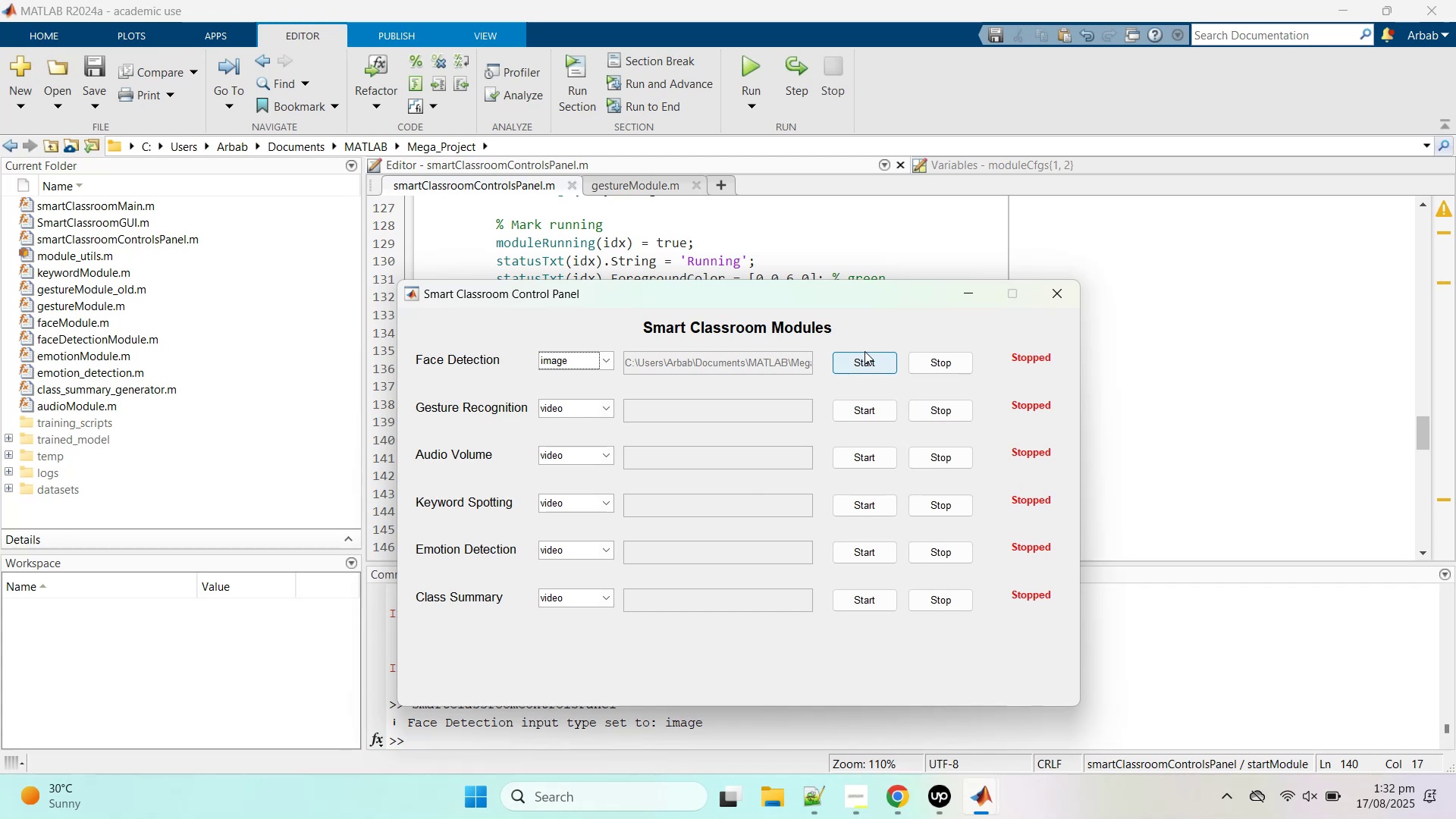 
left_click([873, 362])
 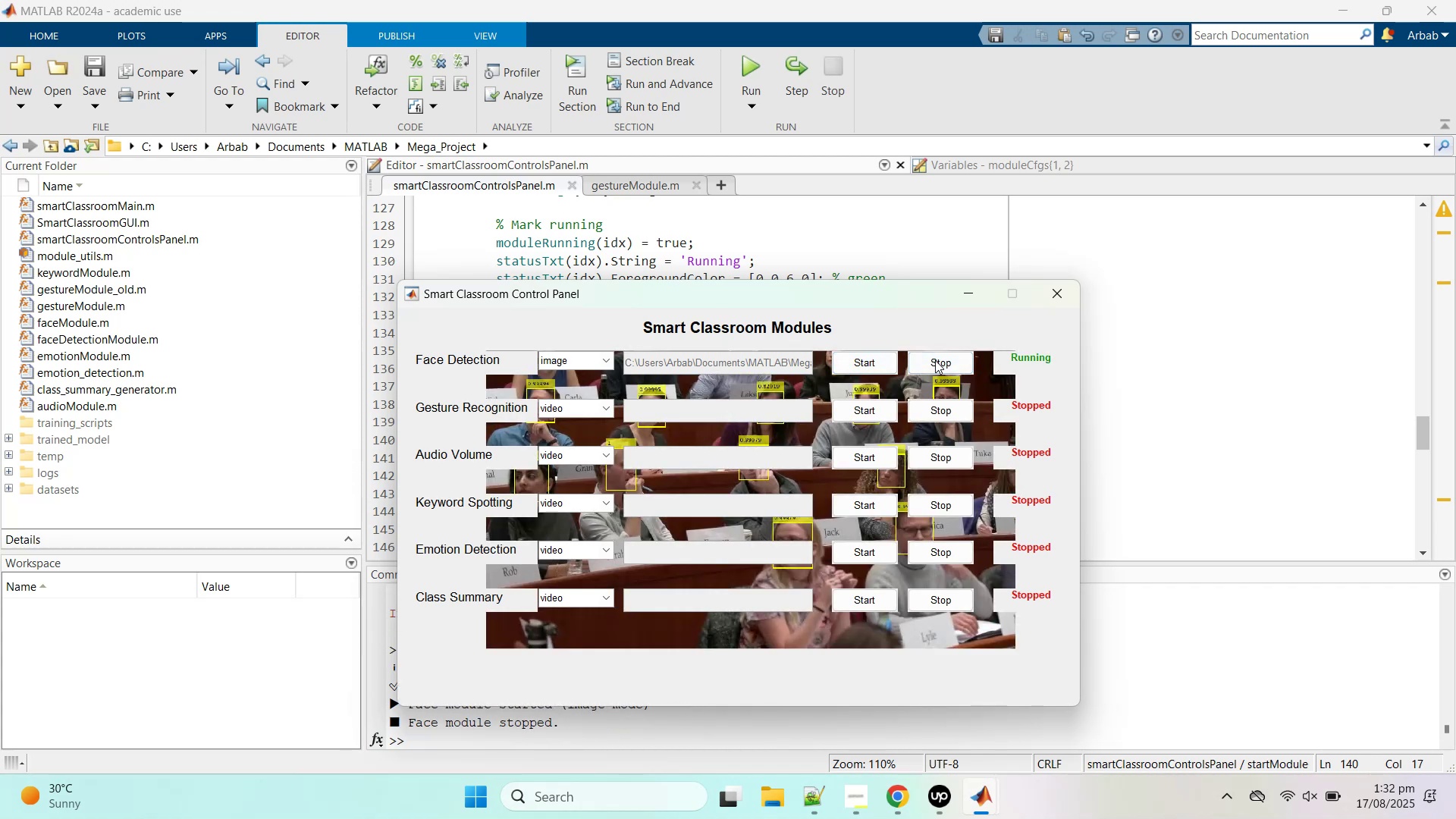 
left_click([935, 360])
 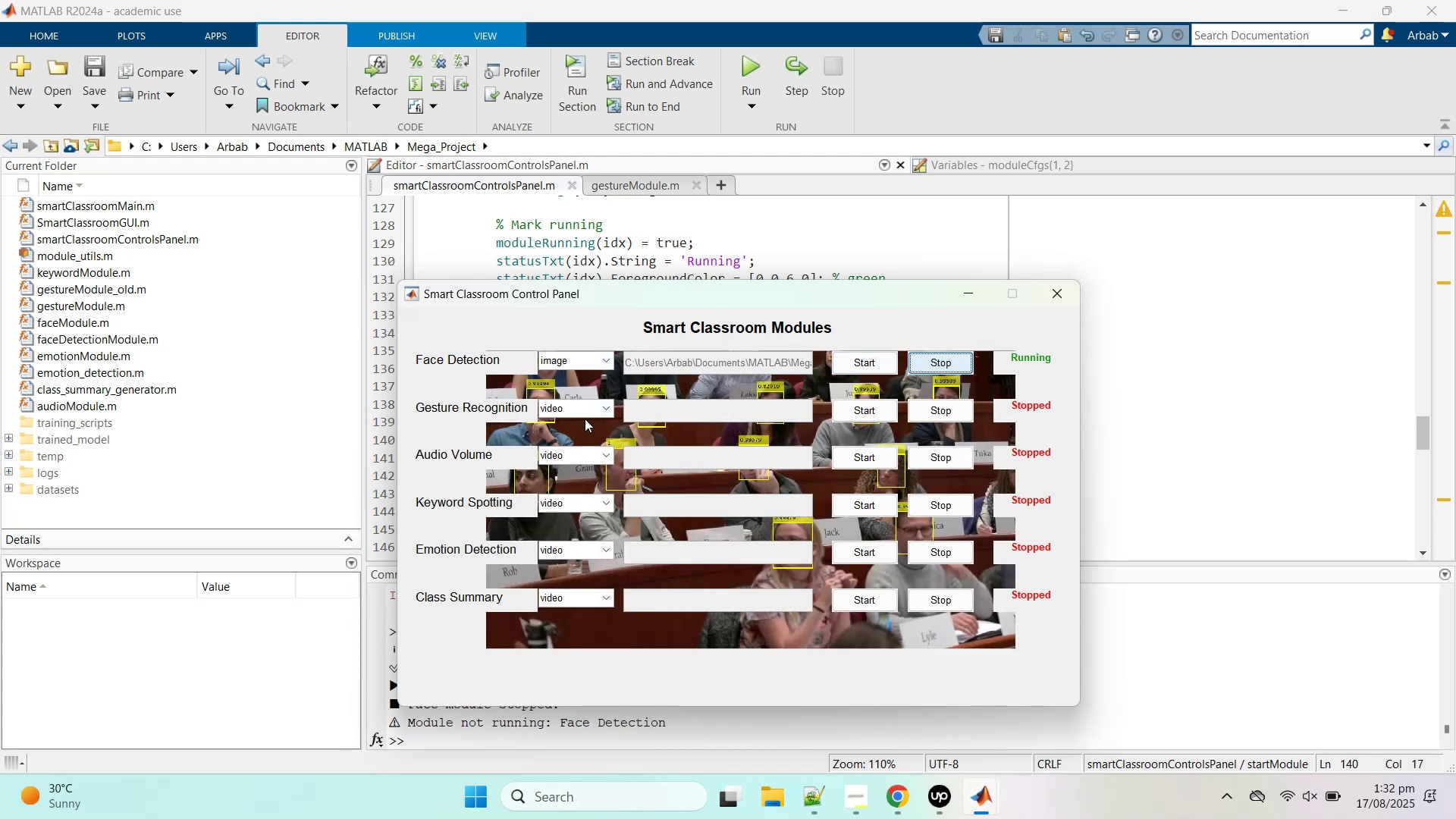 
left_click([587, 408])
 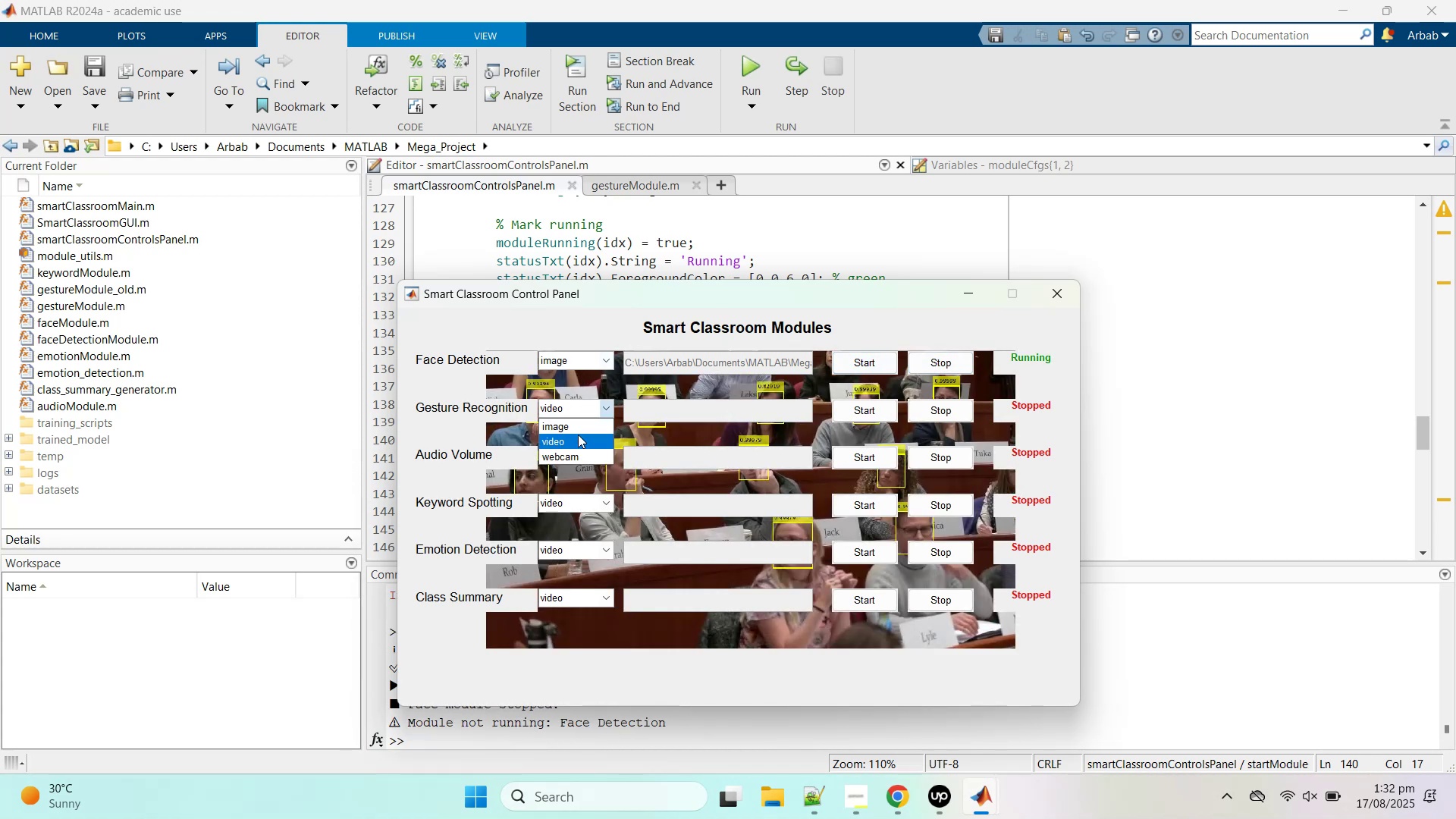 
left_click([579, 438])
 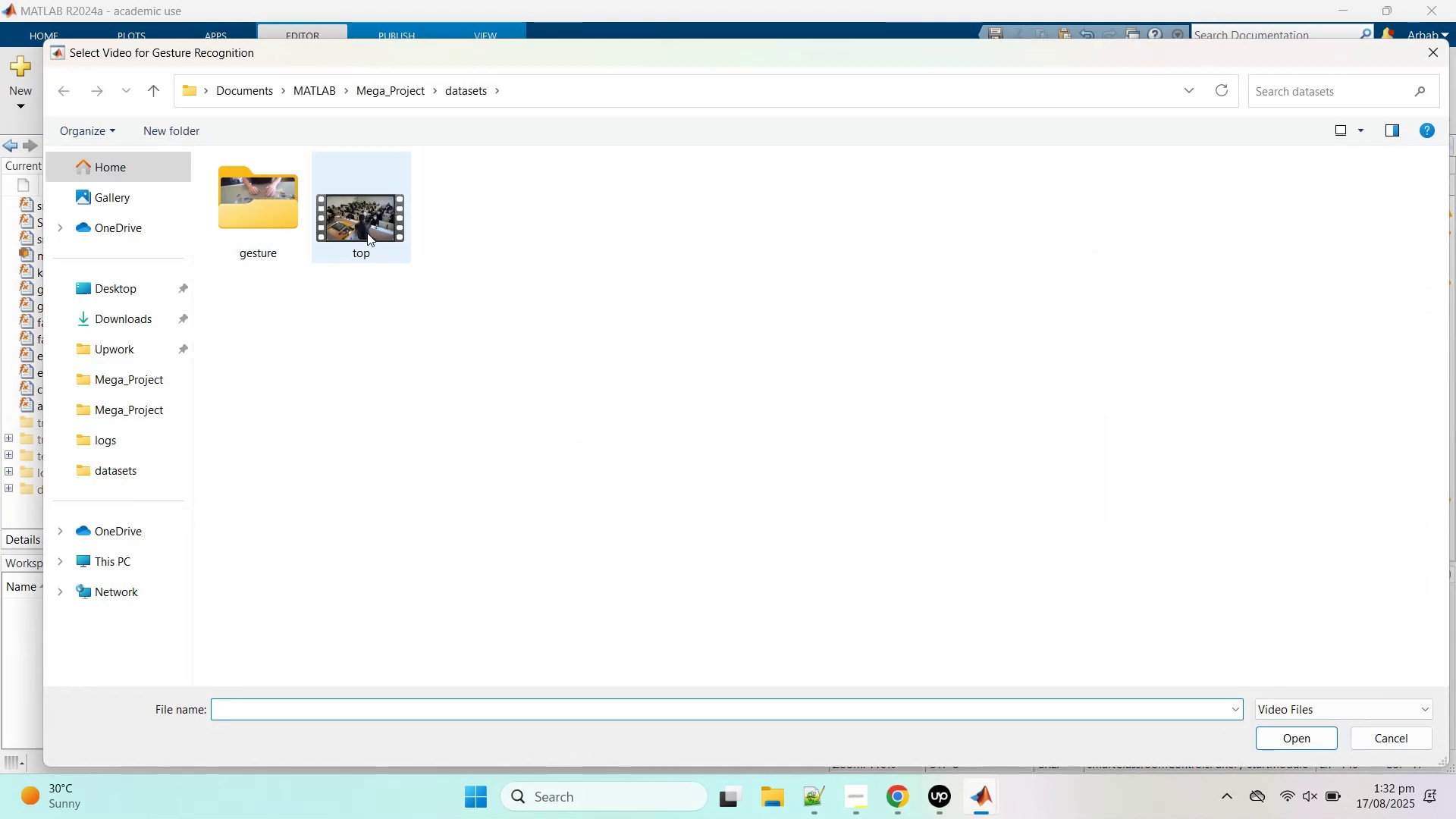 
double_click([367, 233])
 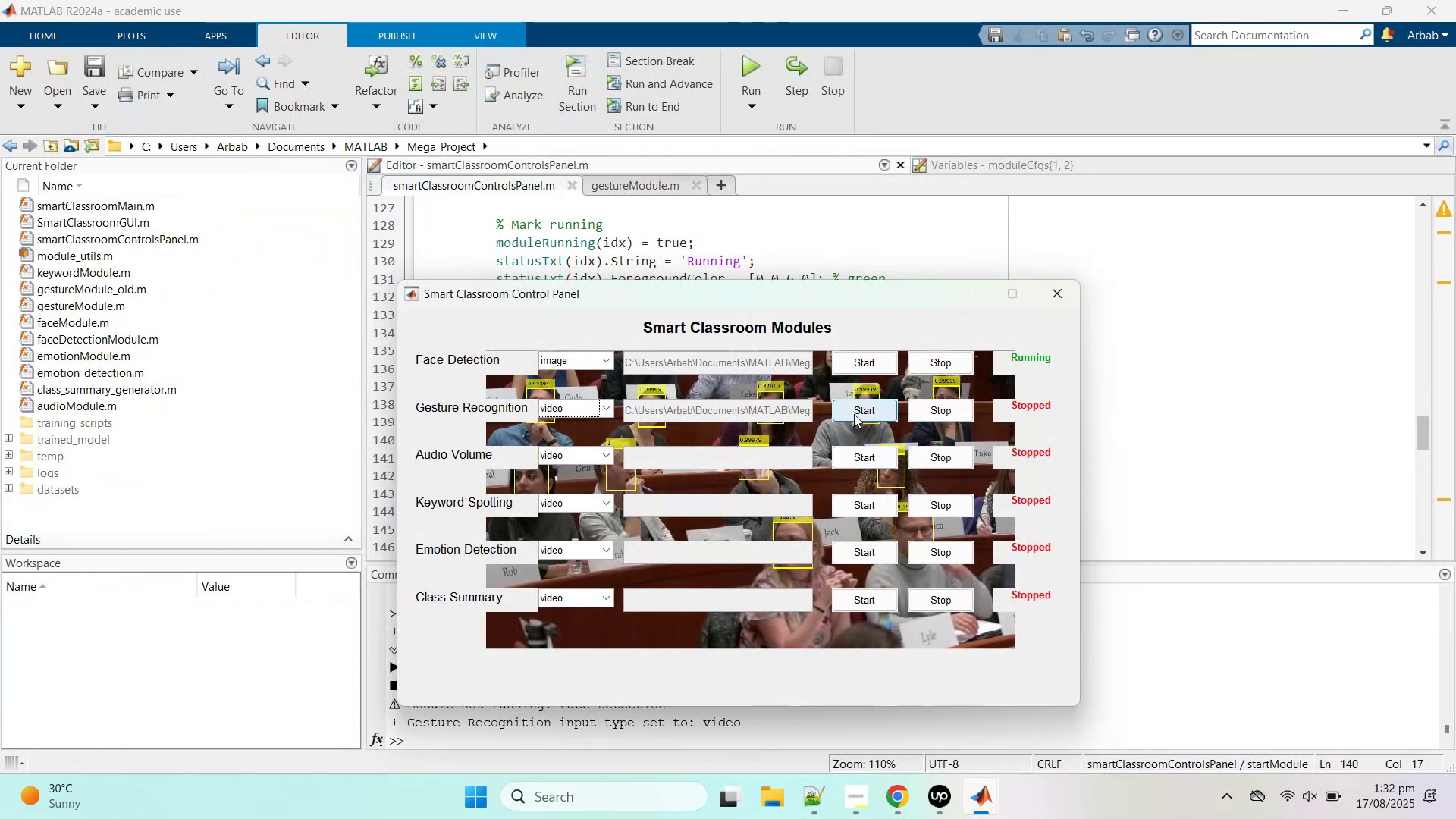 
left_click([854, 413])
 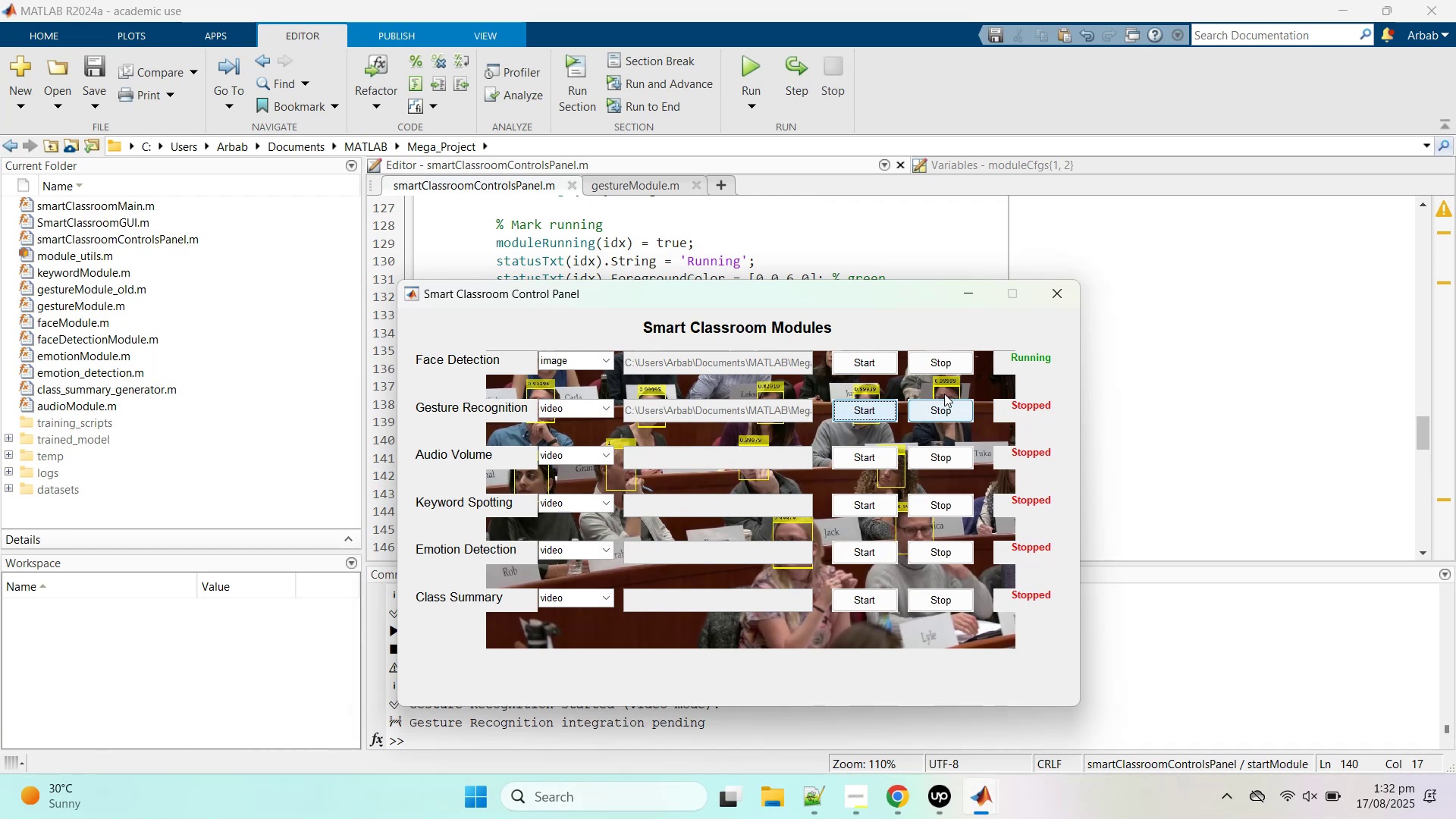 
left_click_drag(start_coordinate=[773, 294], to_coordinate=[921, 100])
 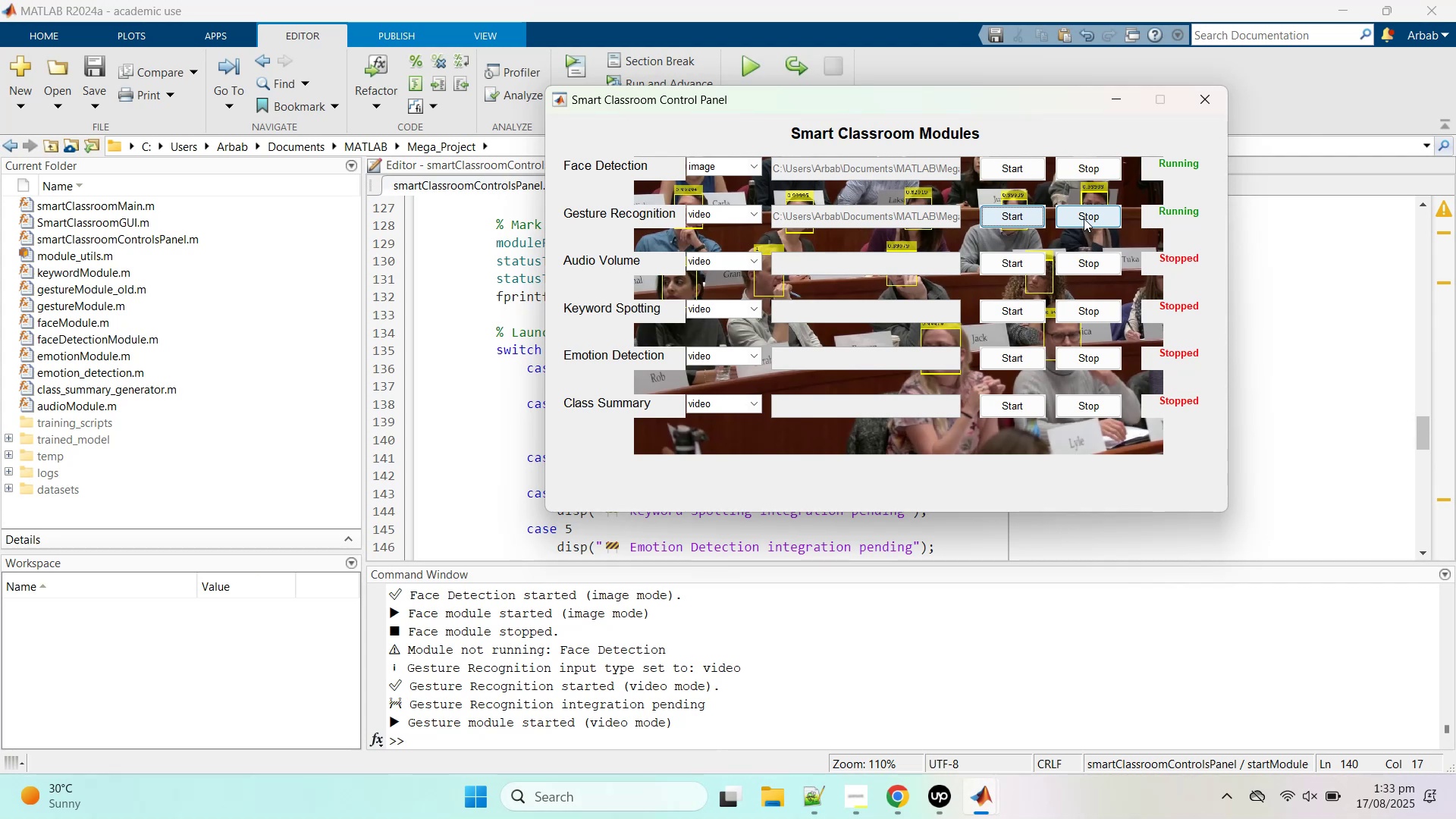 
wait(11.45)
 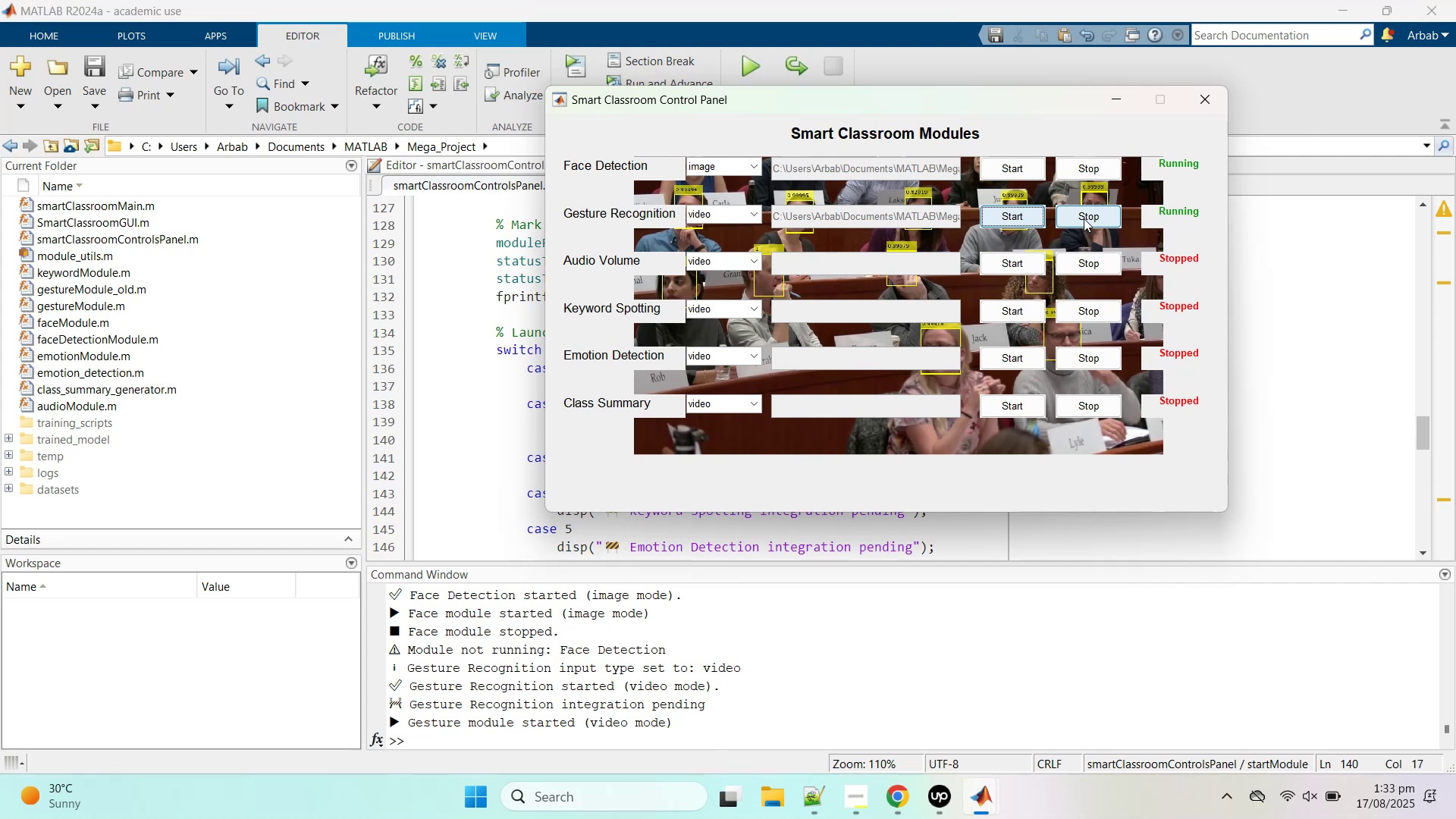 
left_click([1084, 218])
 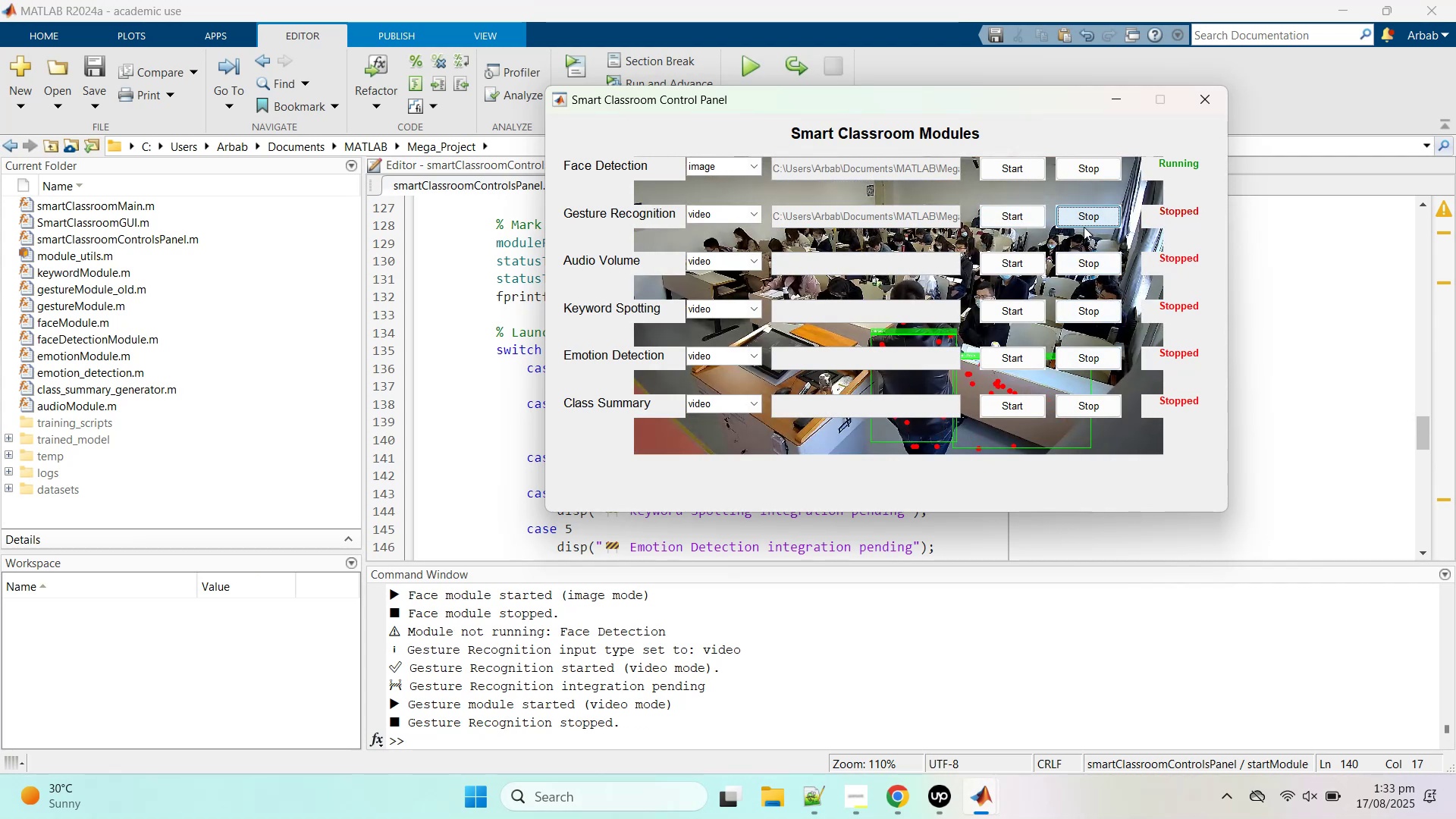 
wait(8.87)
 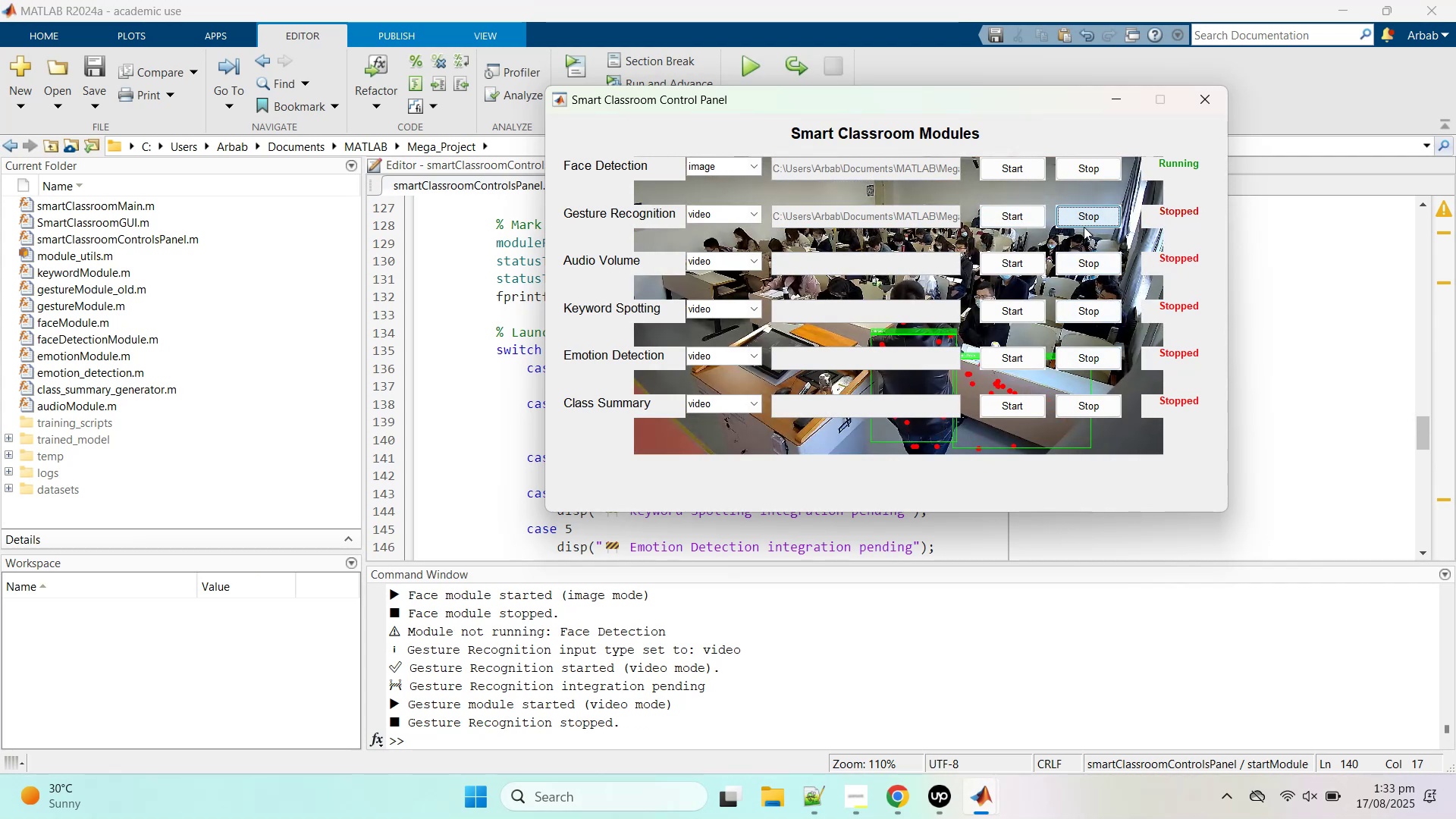 
left_click([738, 170])
 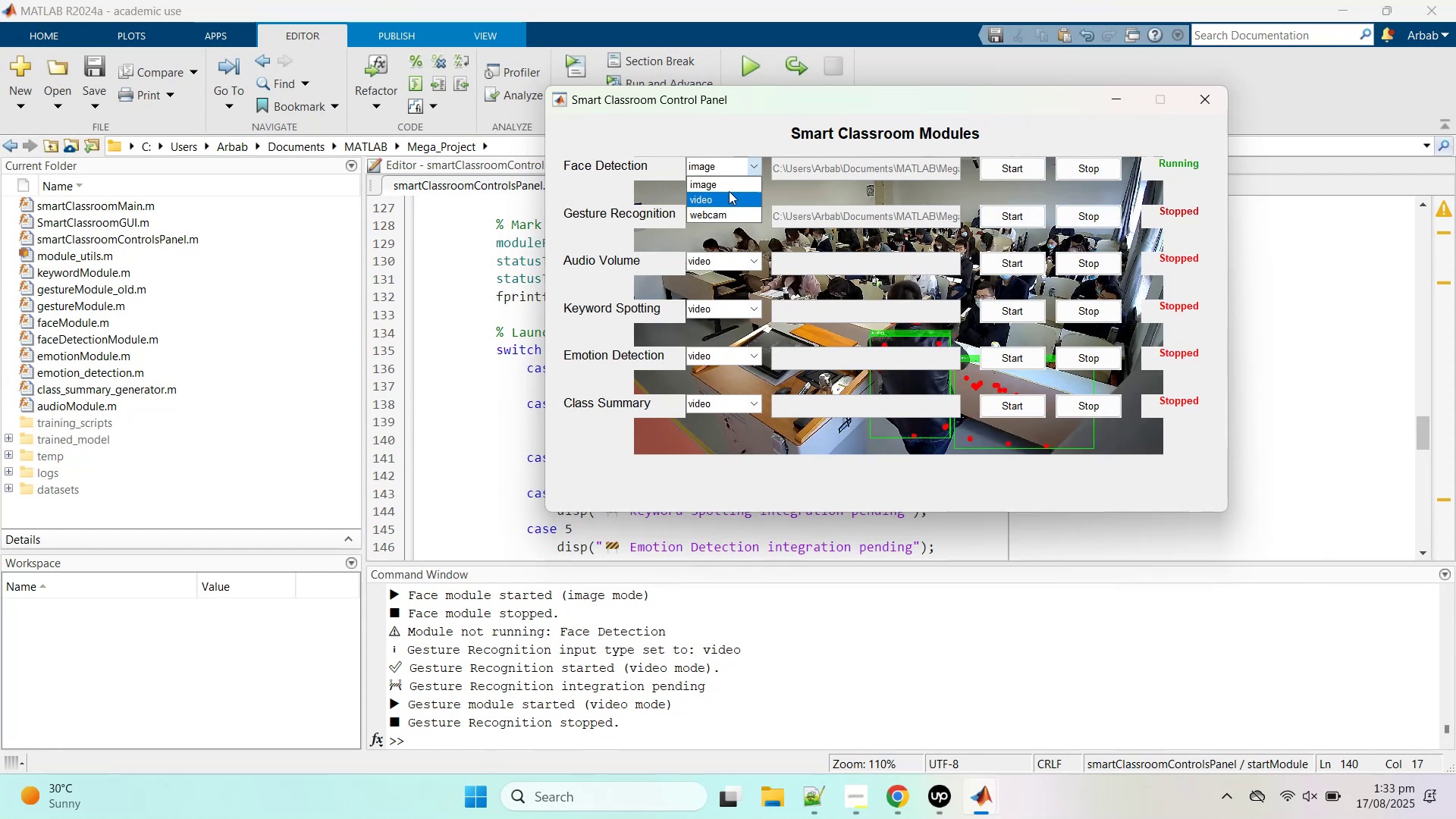 
left_click([729, 184])
 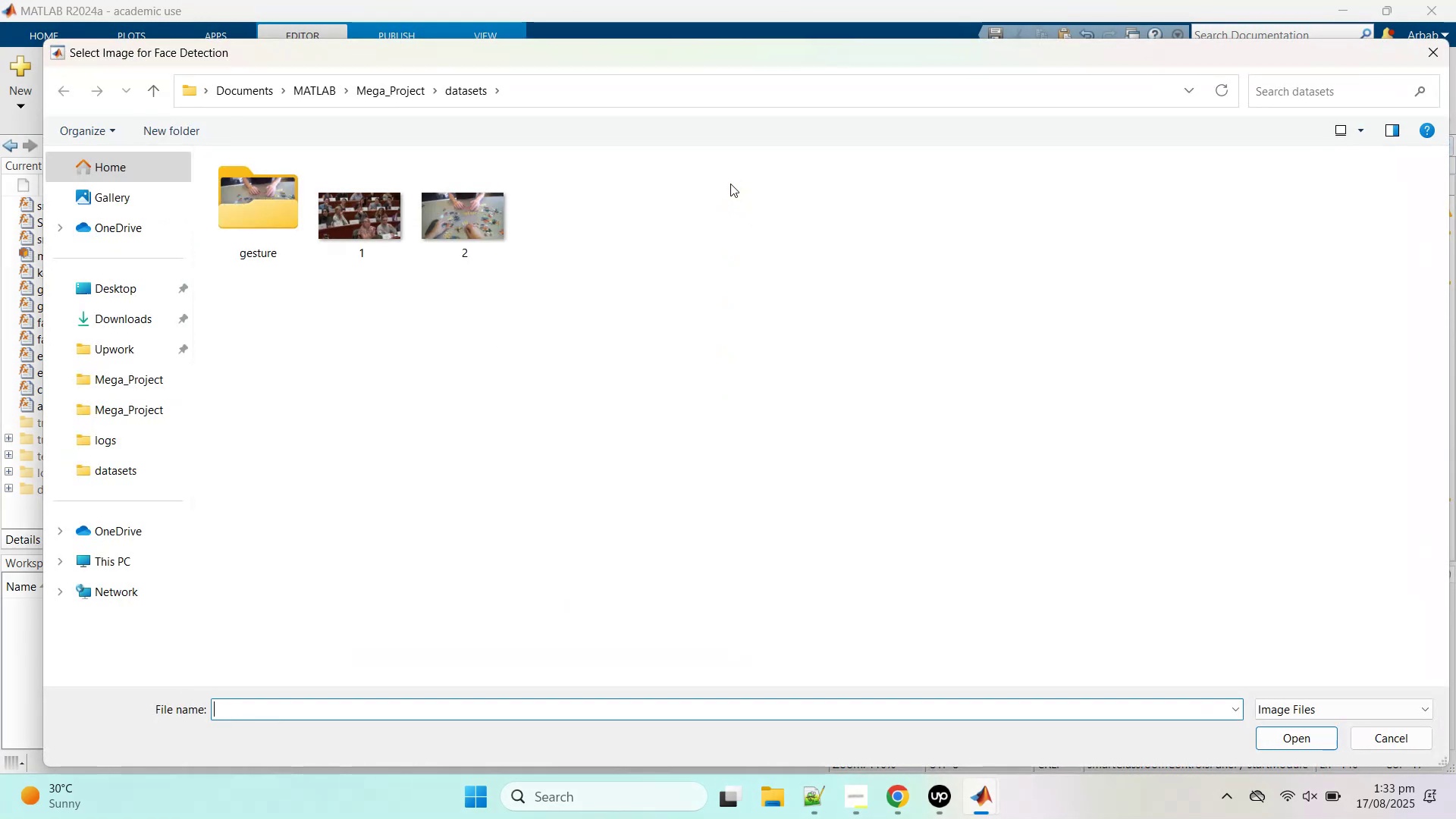 
double_click([389, 223])
 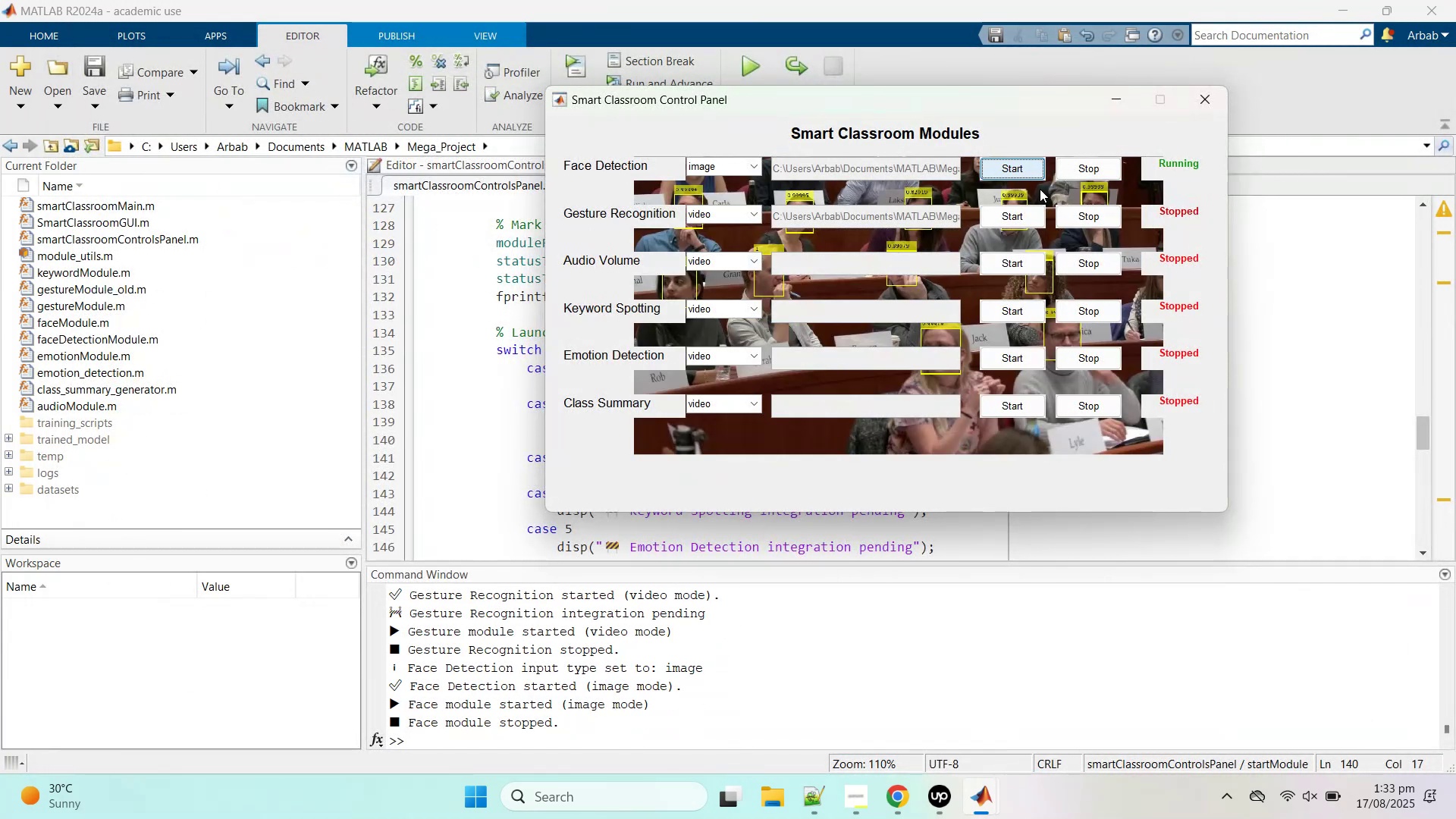 
wait(7.41)
 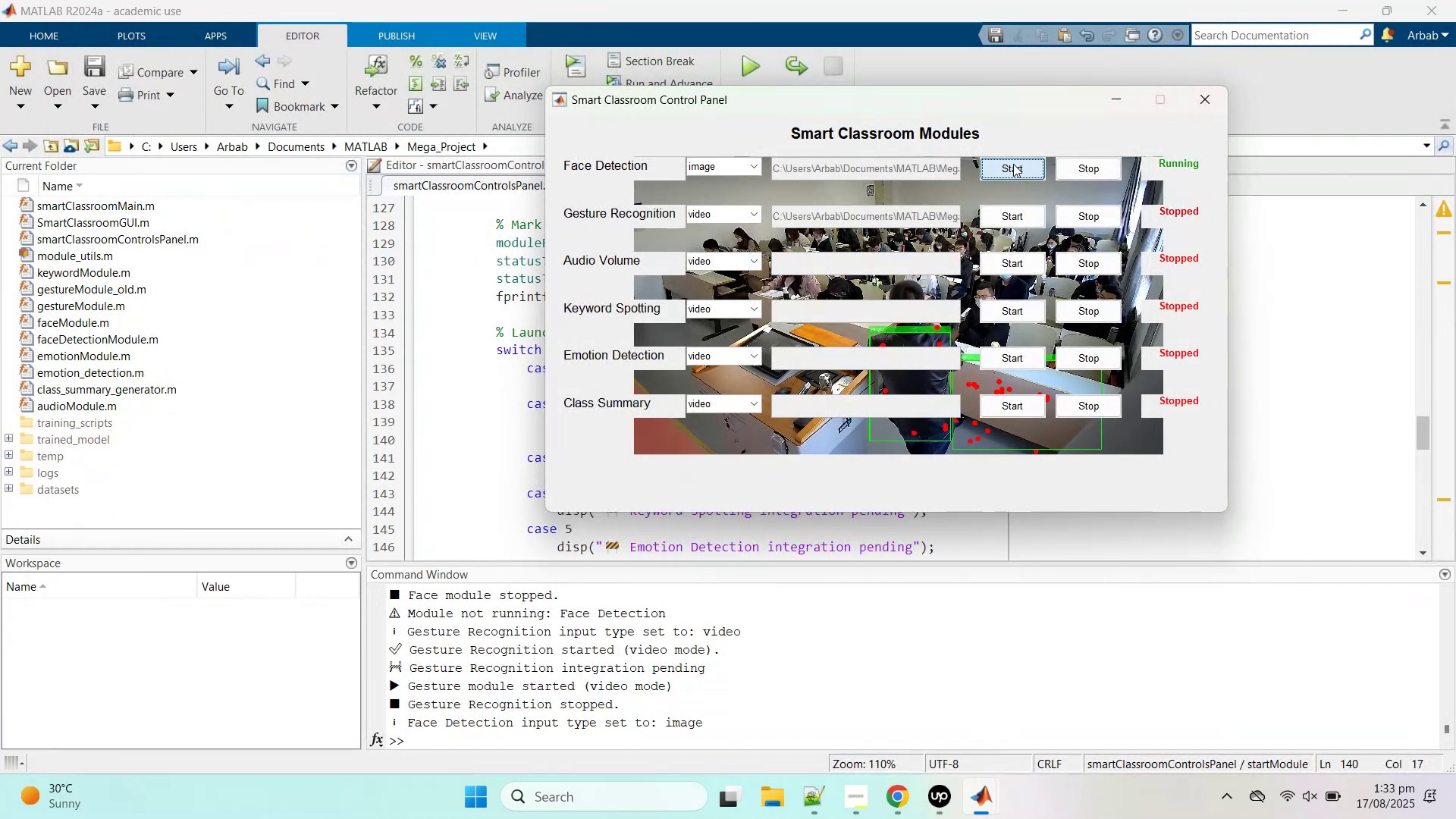 
left_click([497, 375])
 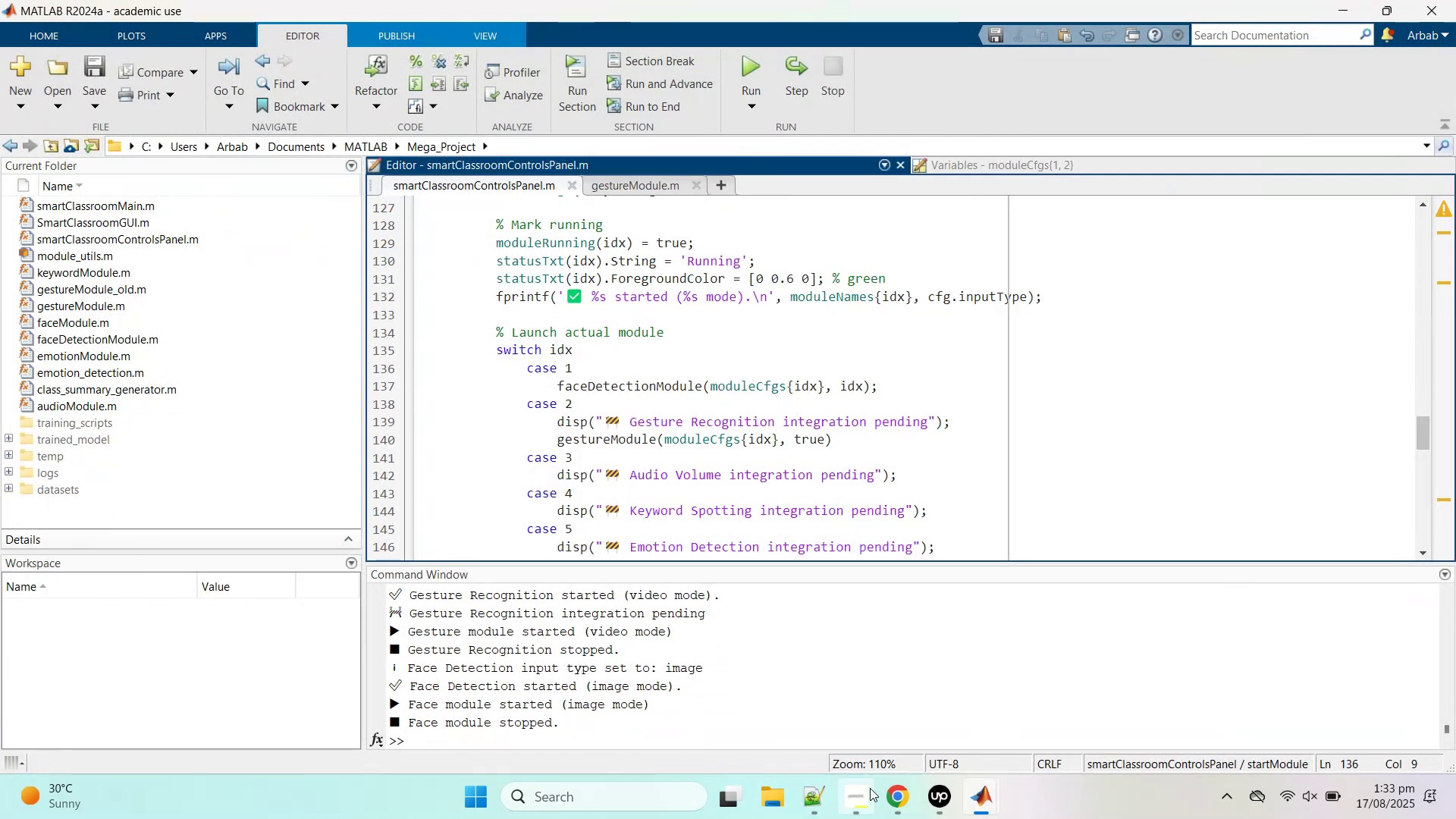 
left_click([880, 817])
 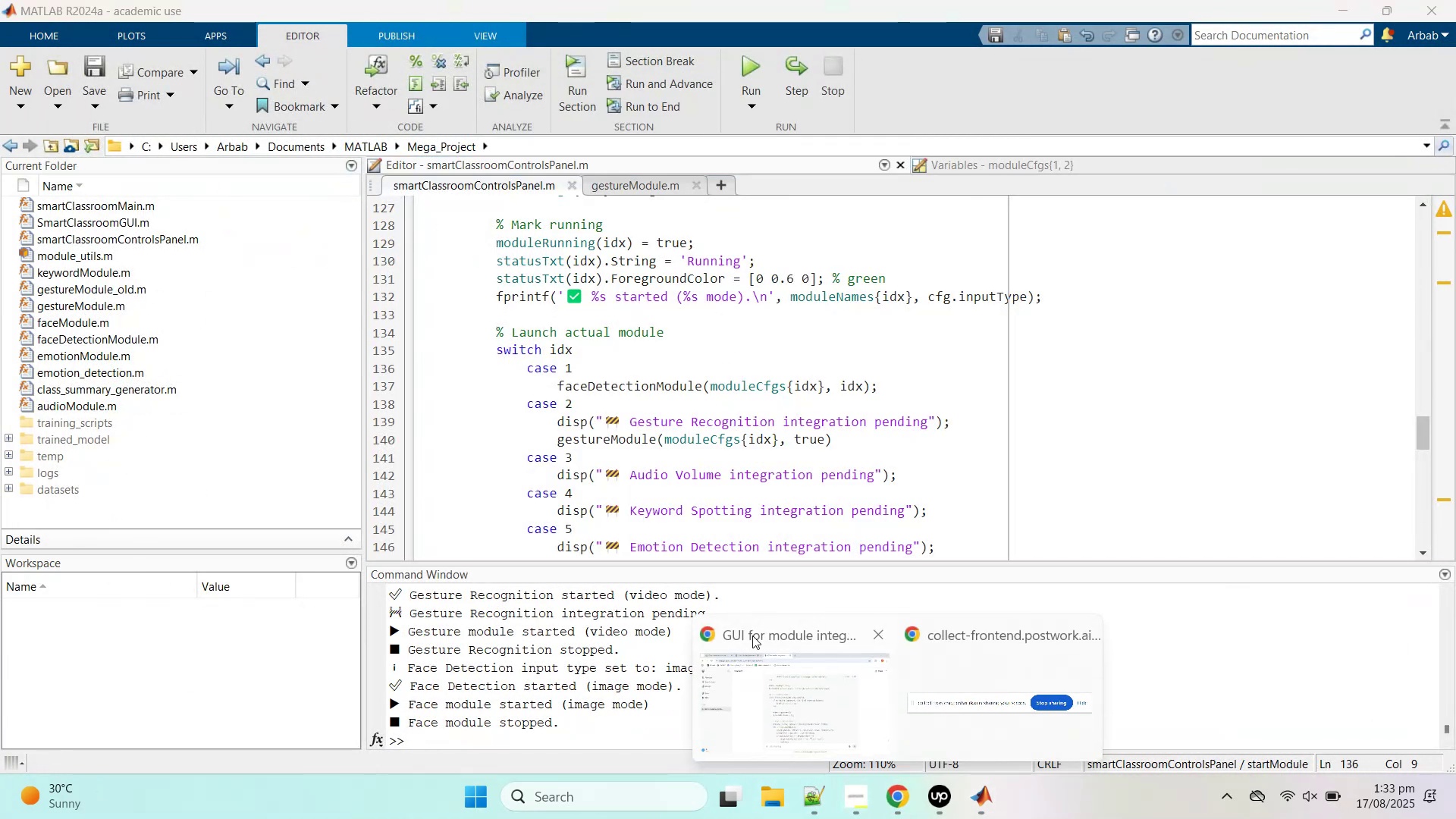 
left_click([777, 732])
 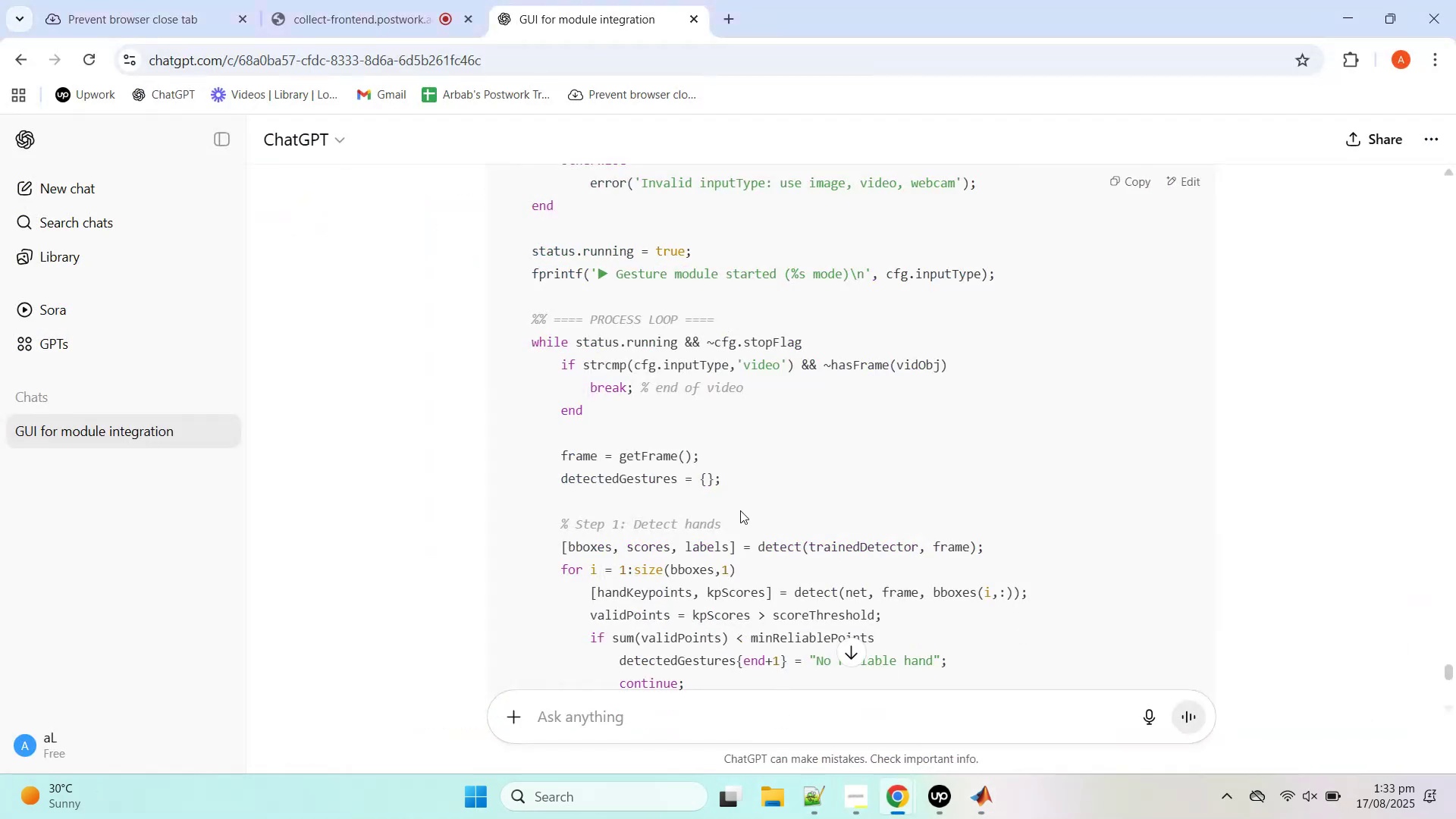 
scroll: coordinate [728, 408], scroll_direction: up, amount: 18.0
 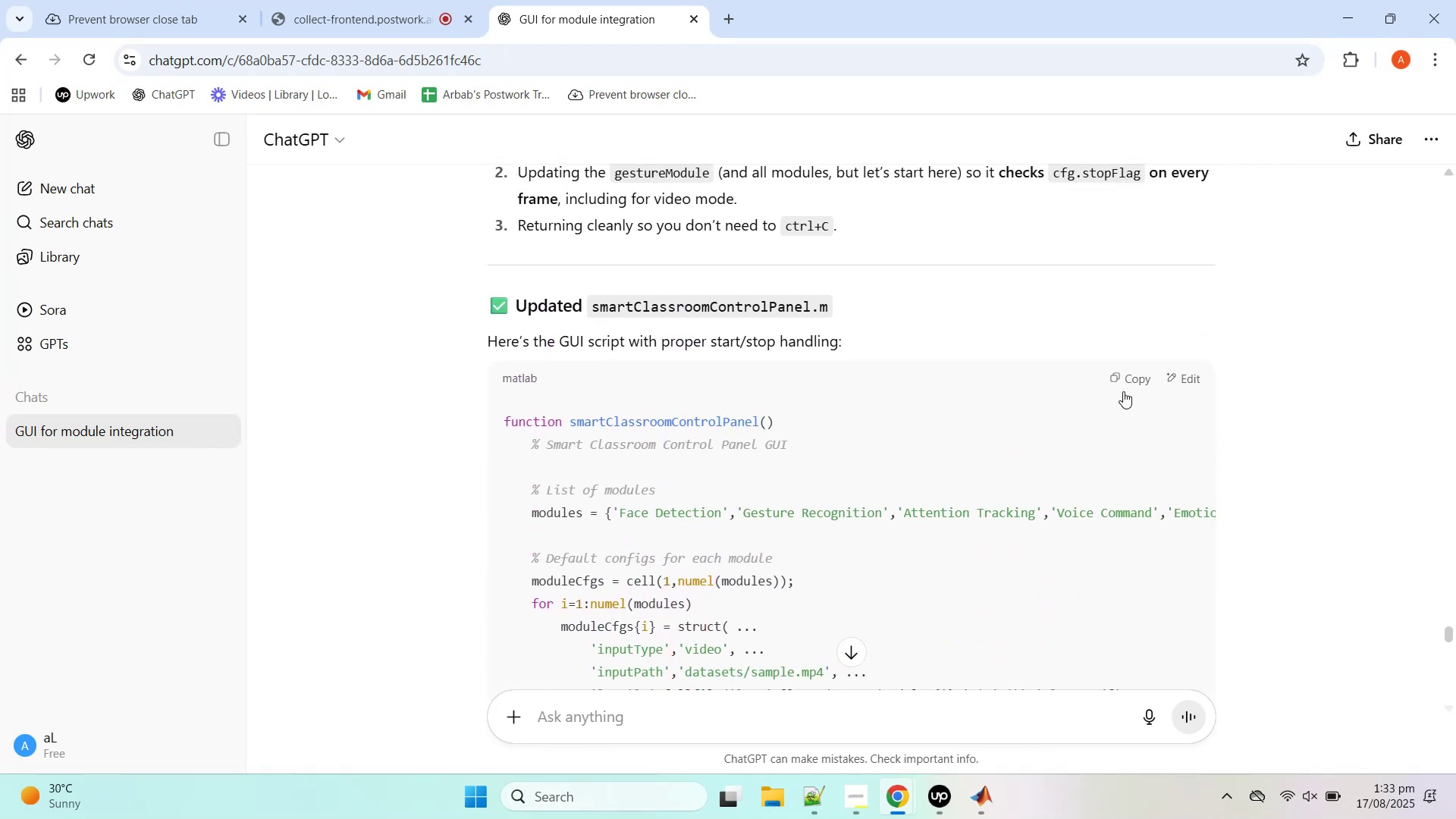 
left_click([1128, 380])
 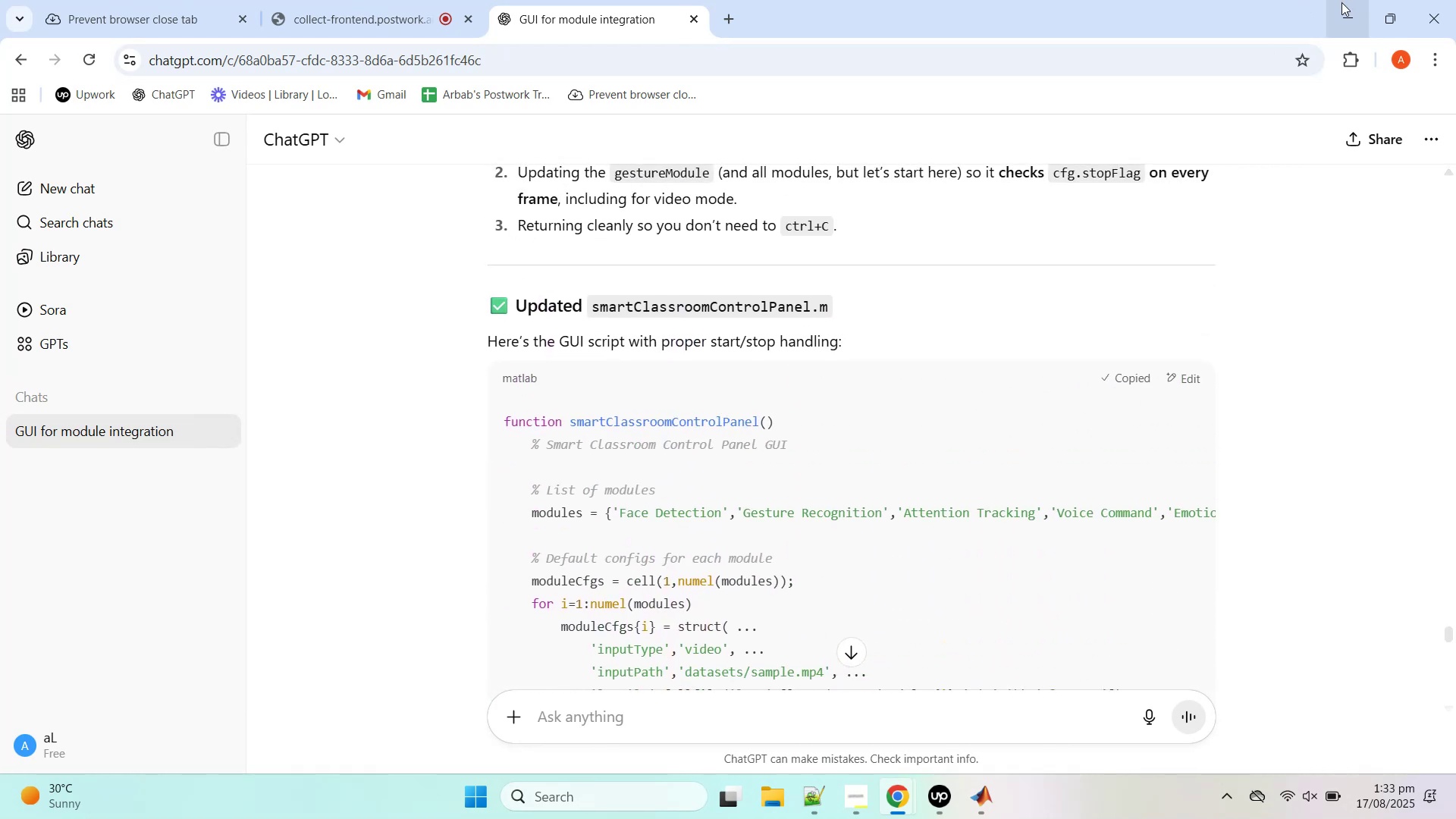 
left_click([1344, 9])
 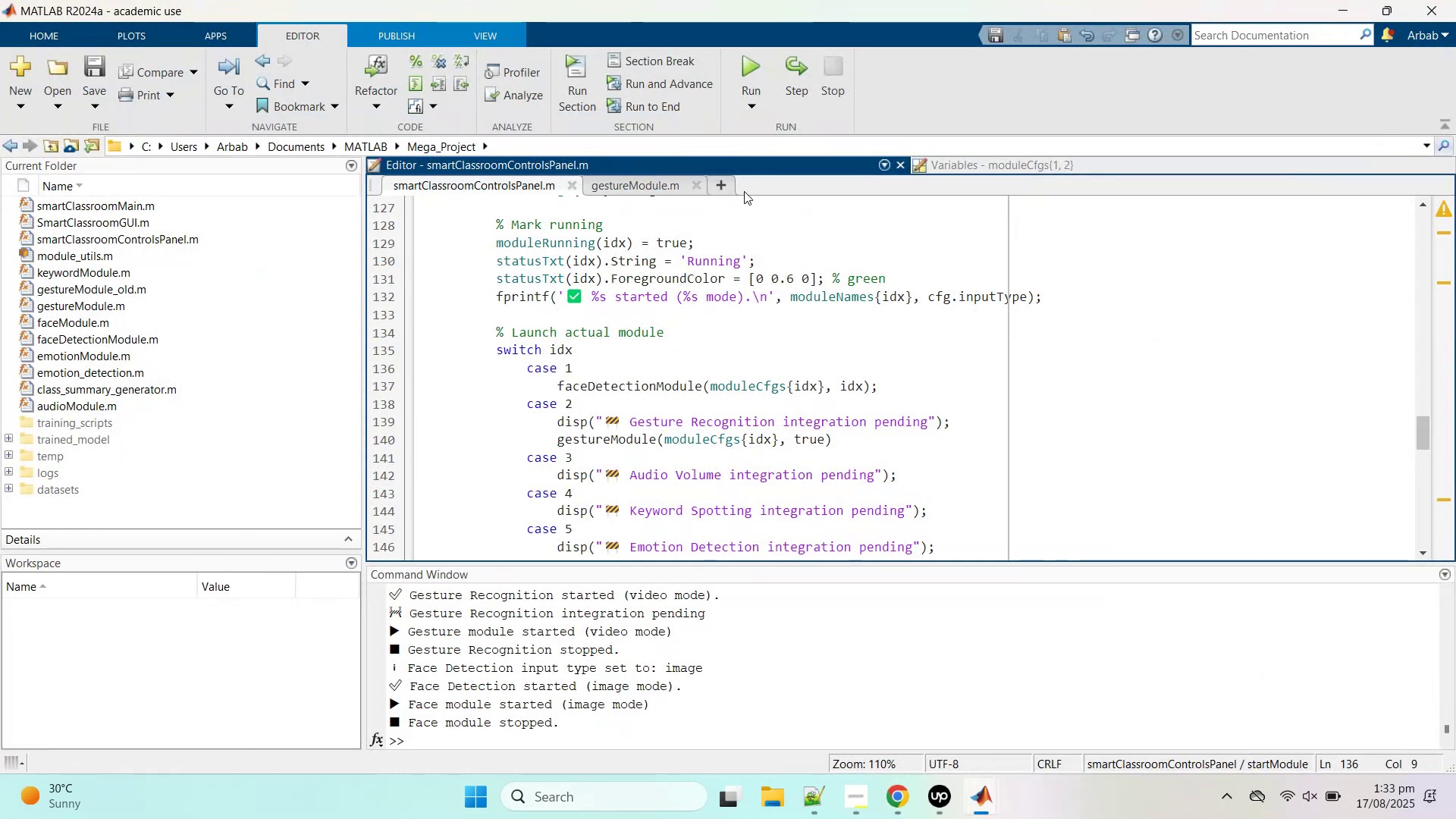 
left_click([723, 182])
 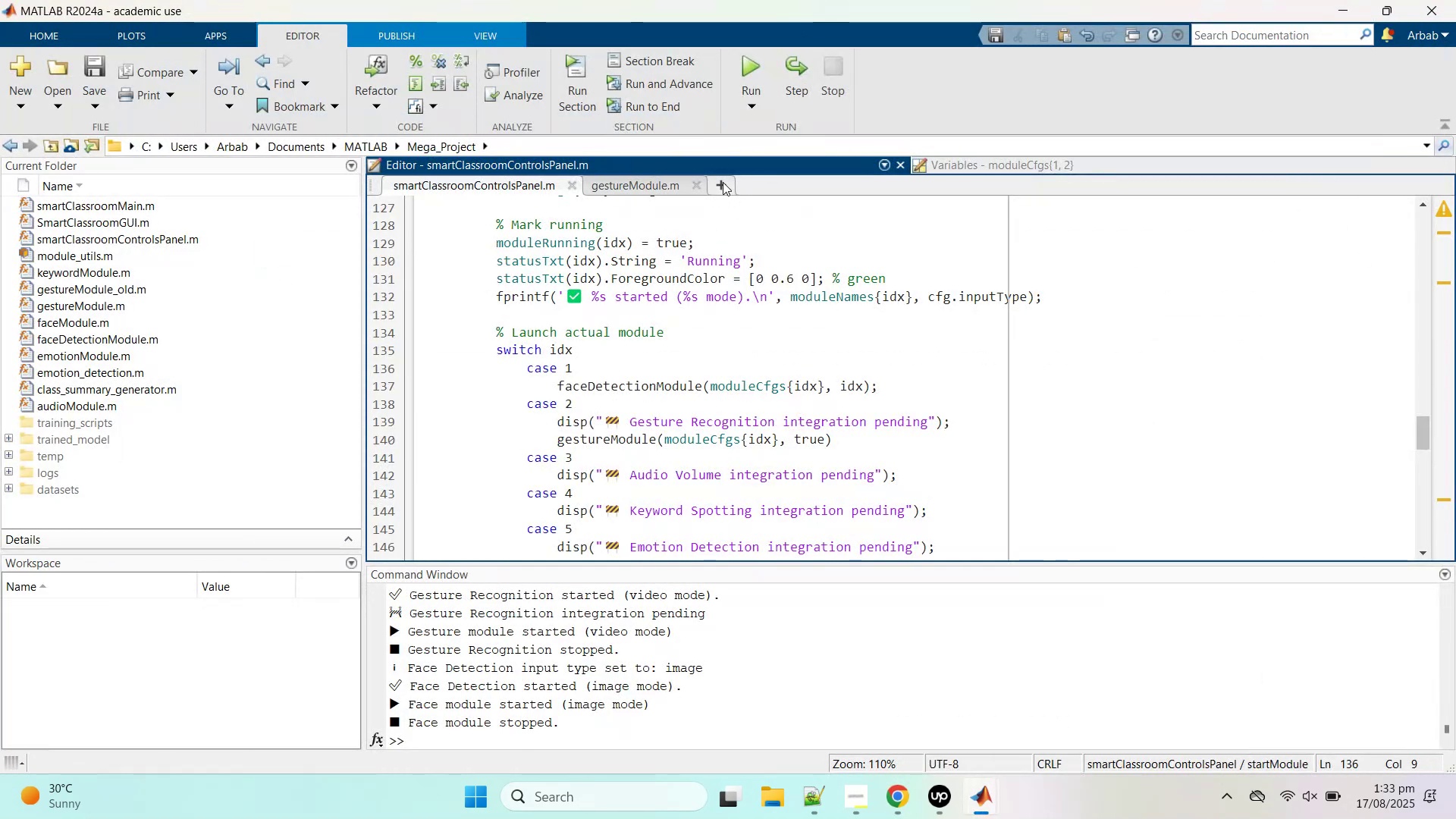 
key(Control+V)
 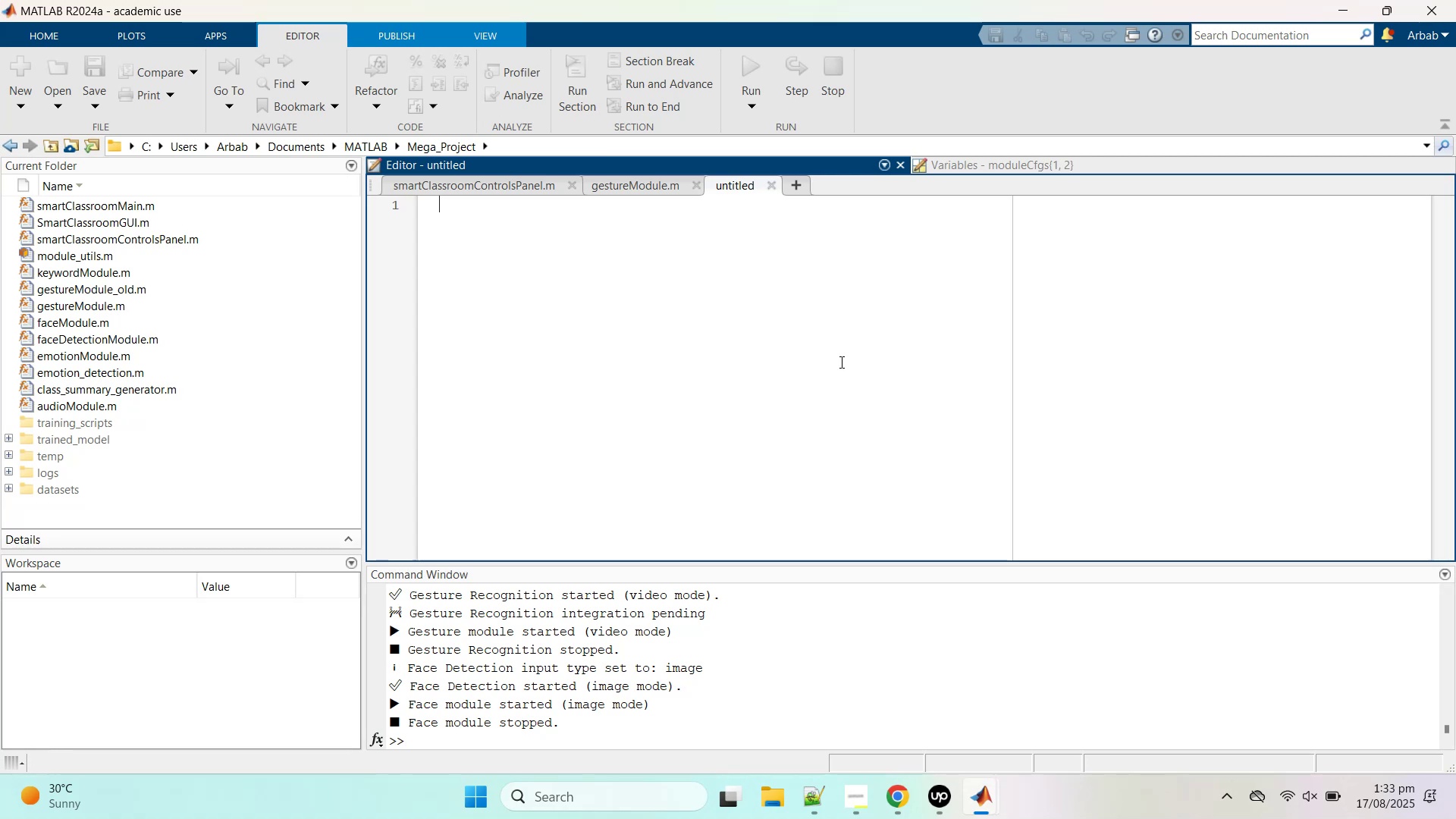 
key(Control+V)
 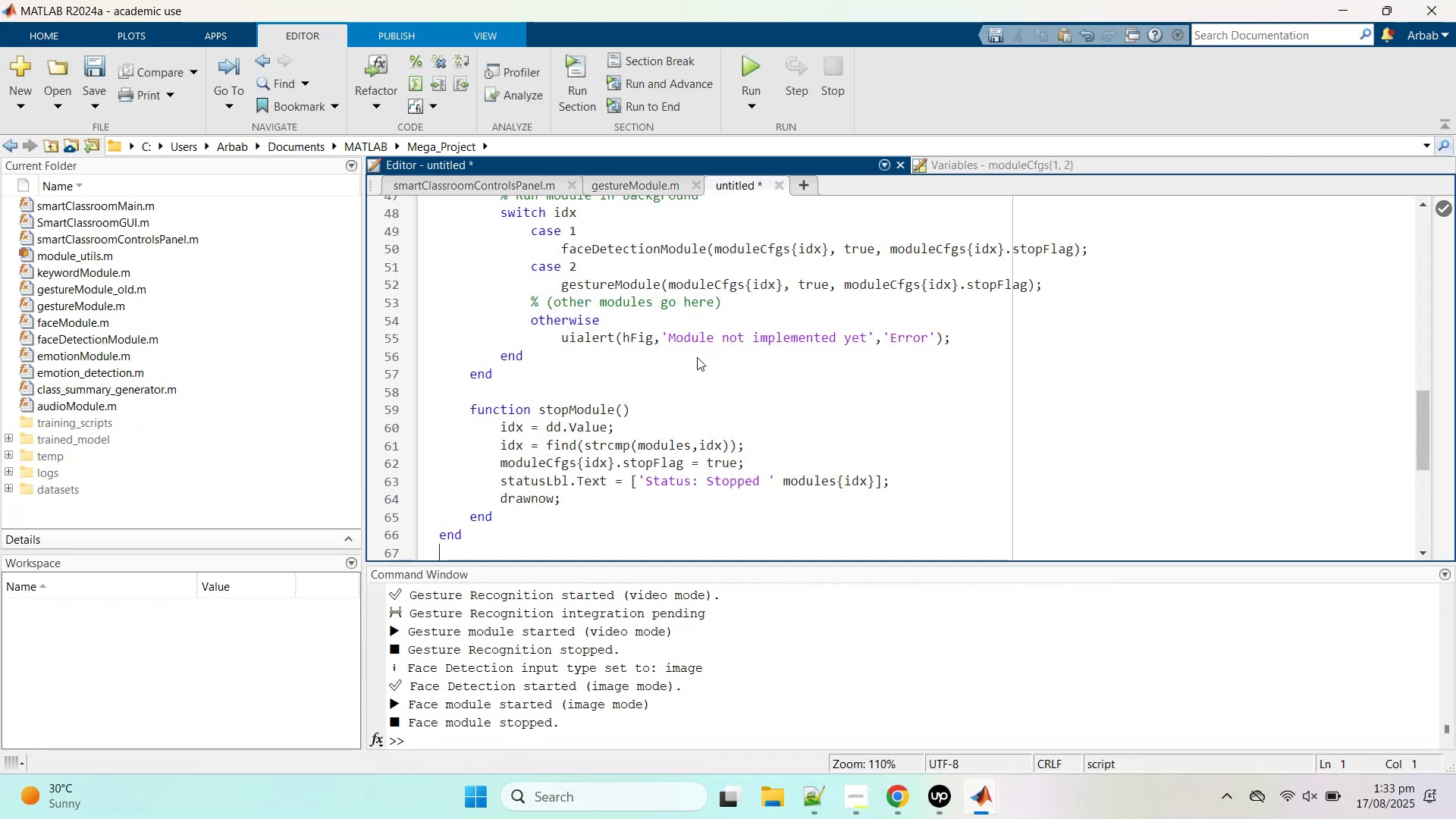 
left_click([1248, 720])
 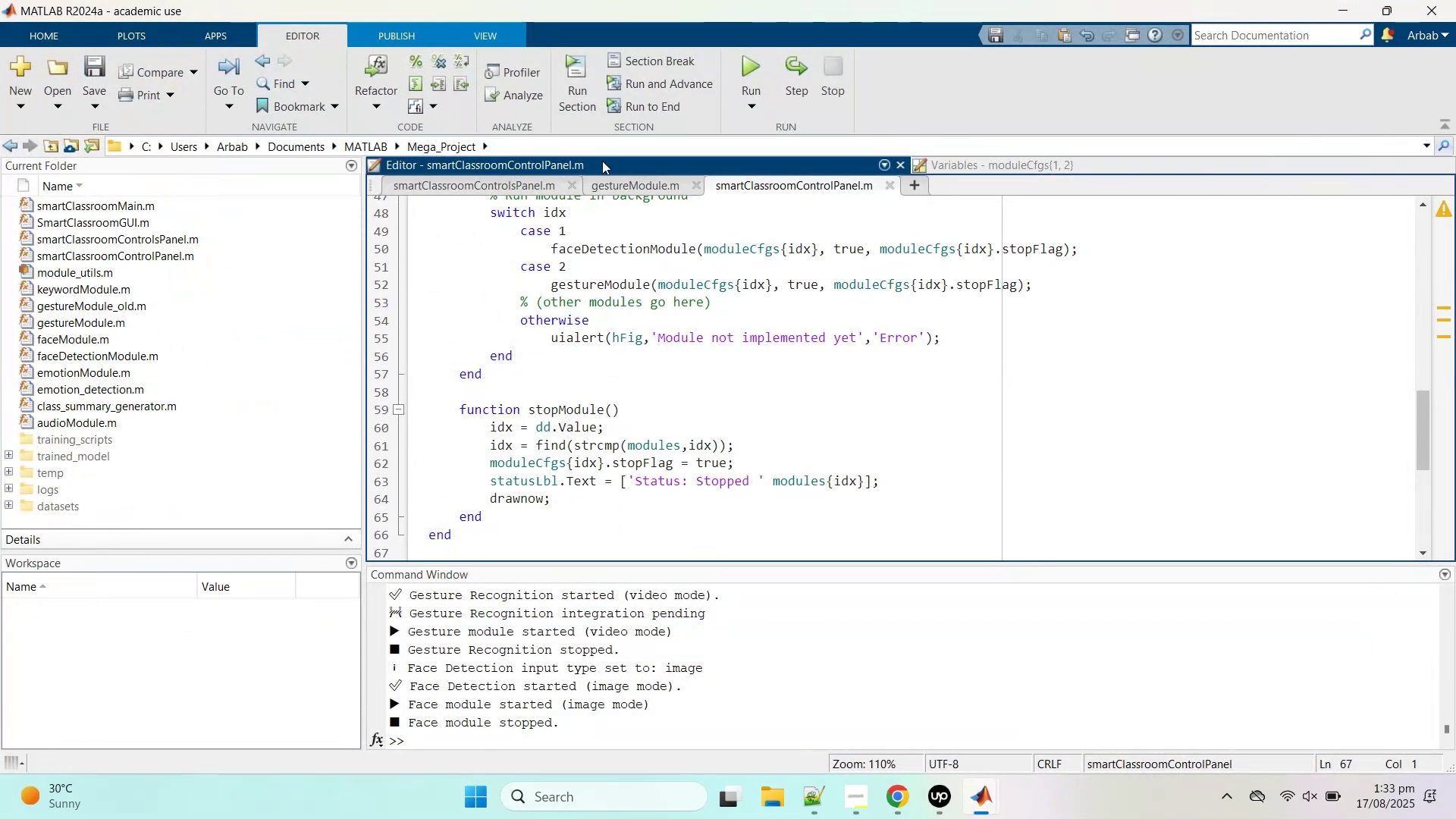 
scroll: coordinate [757, 302], scroll_direction: up, amount: 17.0
 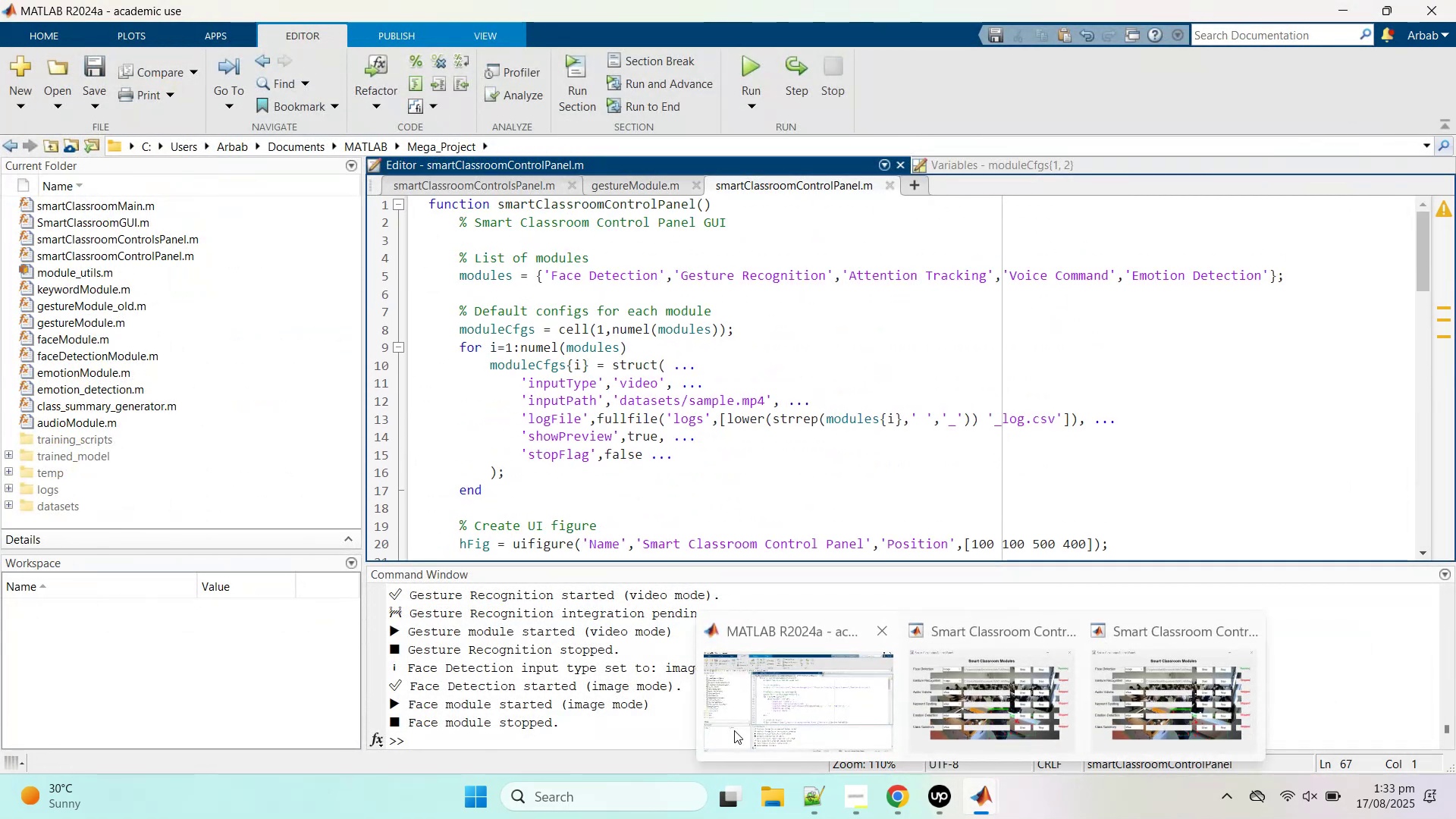 
middle_click([1153, 696])
 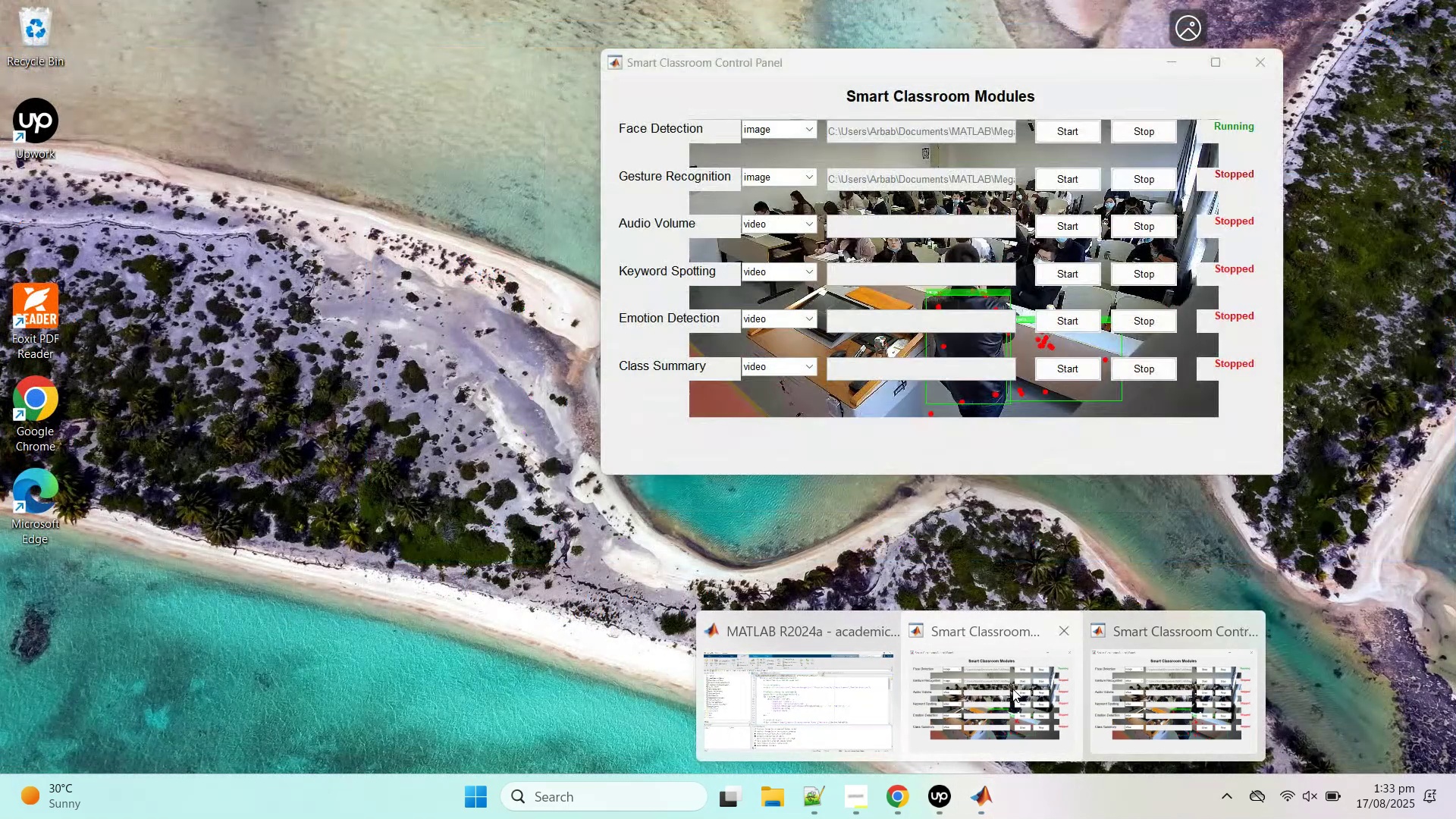 
middle_click([1012, 688])
 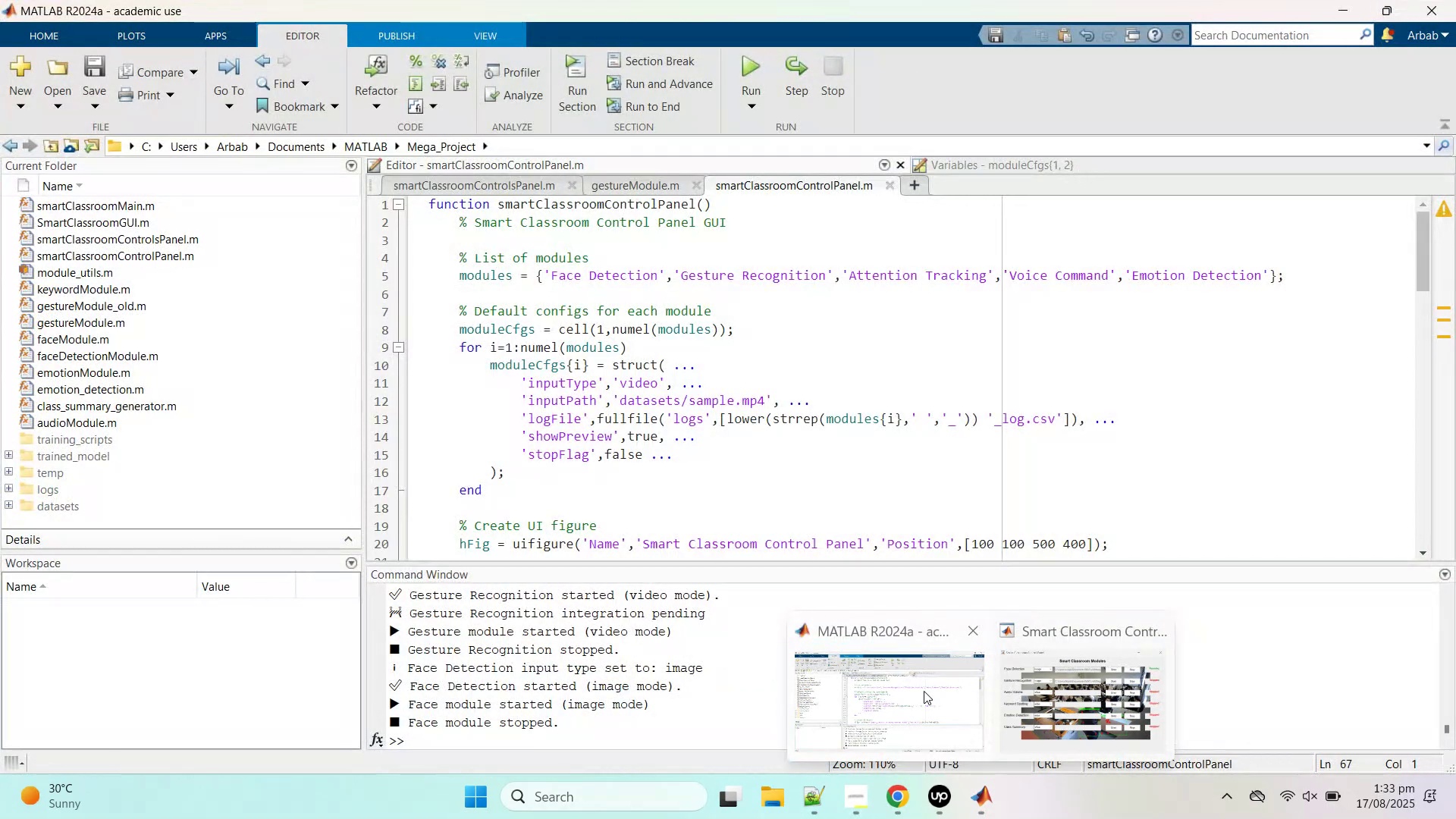 
left_click([924, 691])
 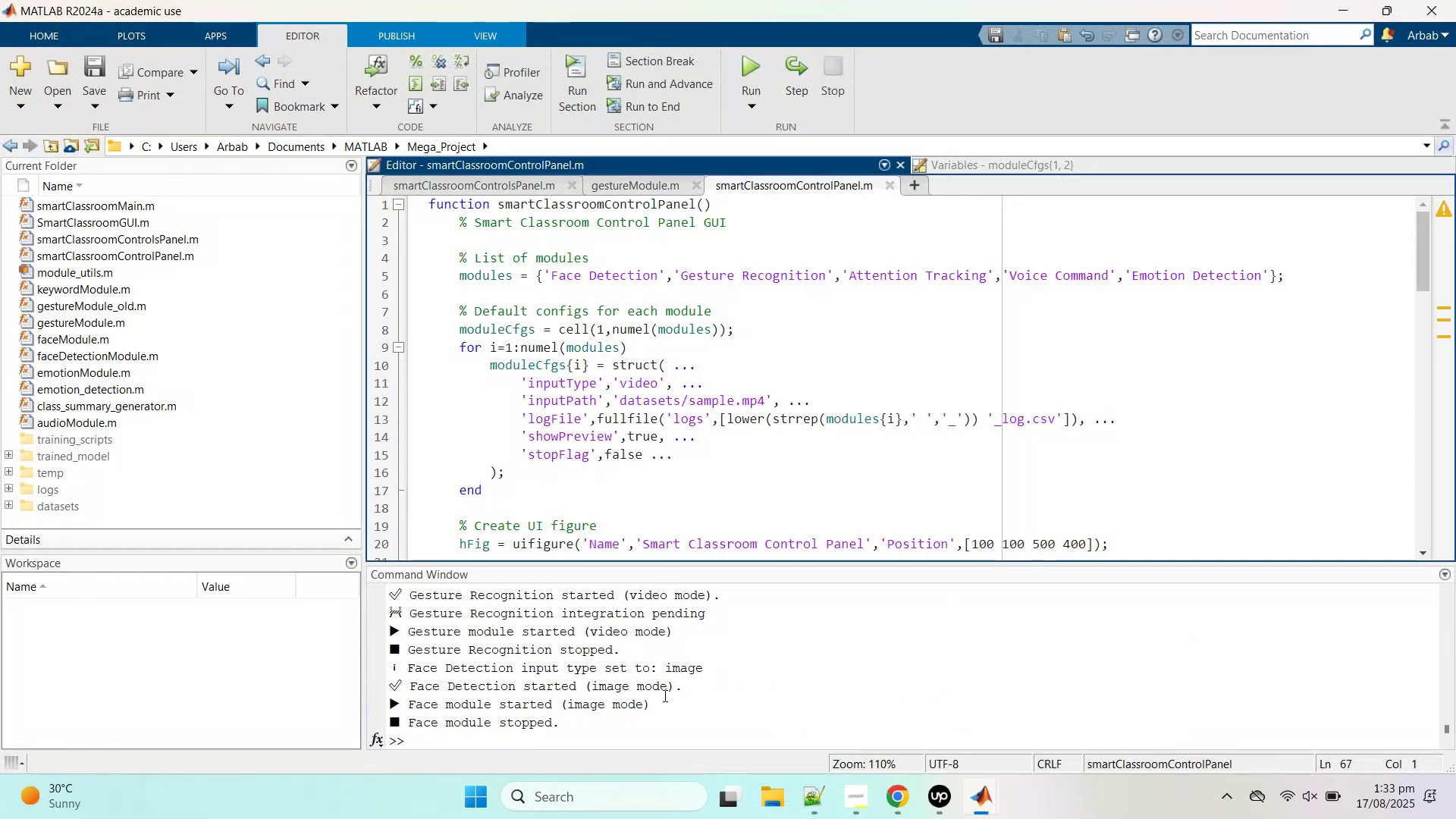 
double_click([663, 696])
 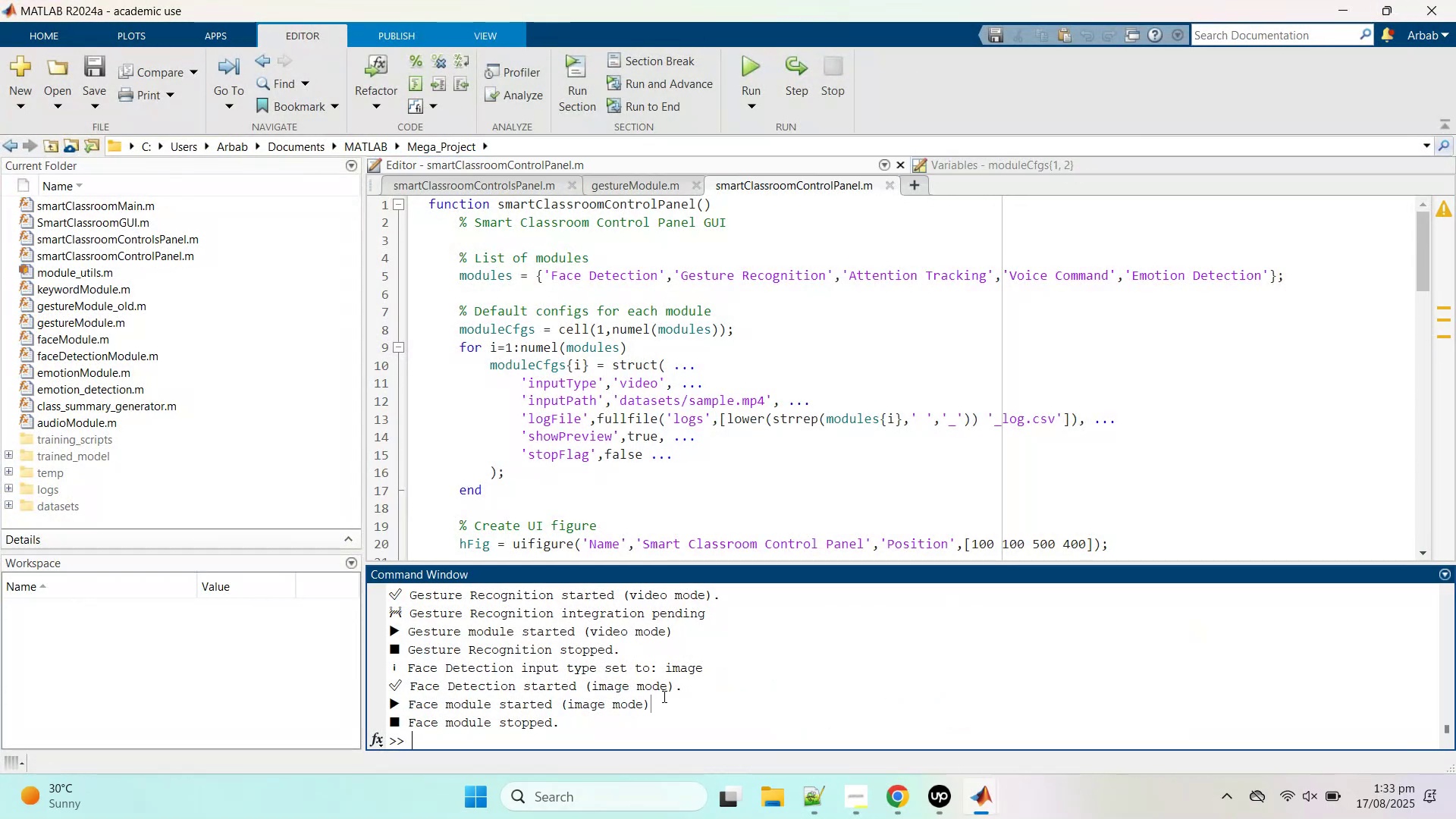 
key(Control+C)
 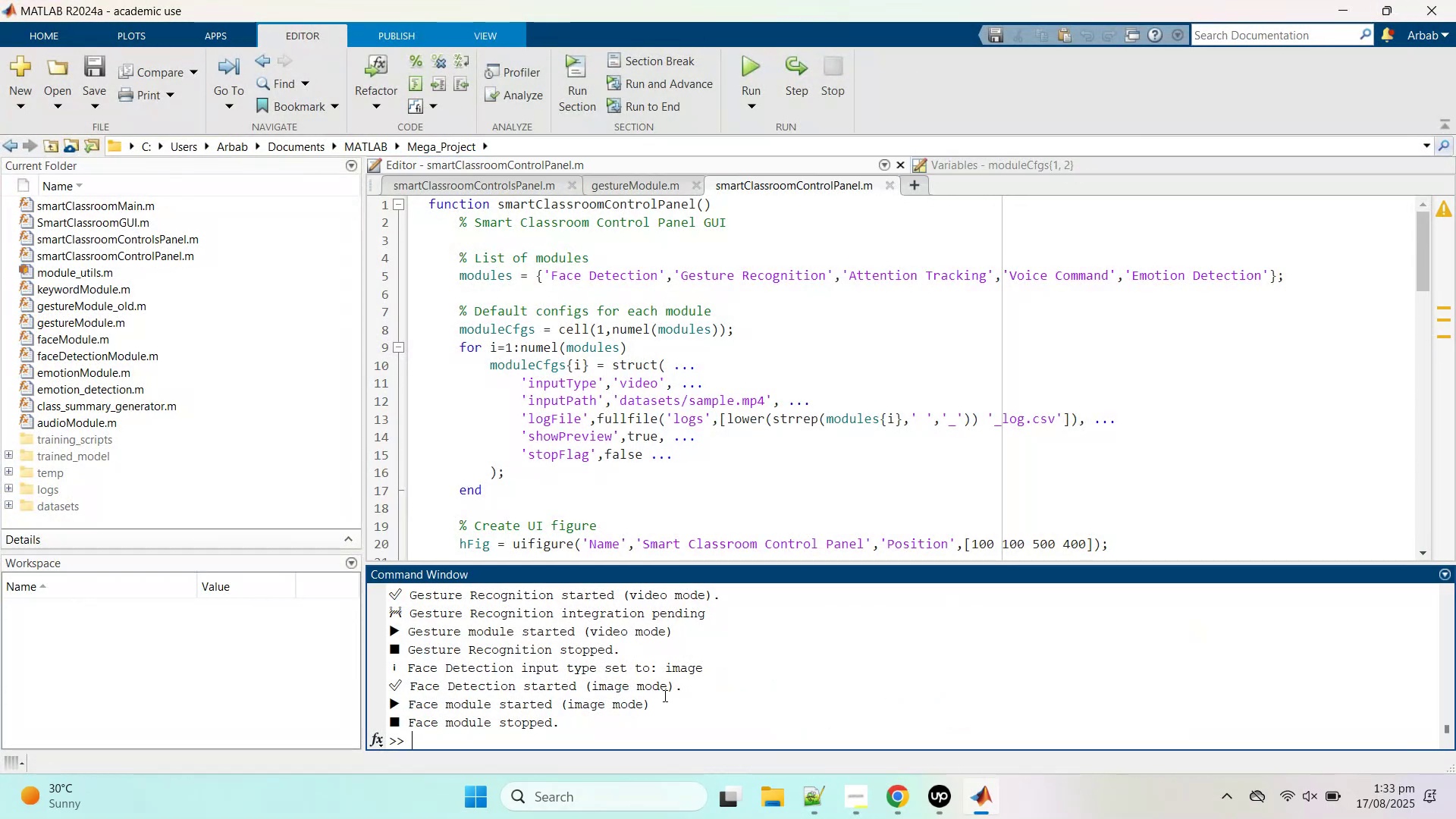 
key(Control+C)
 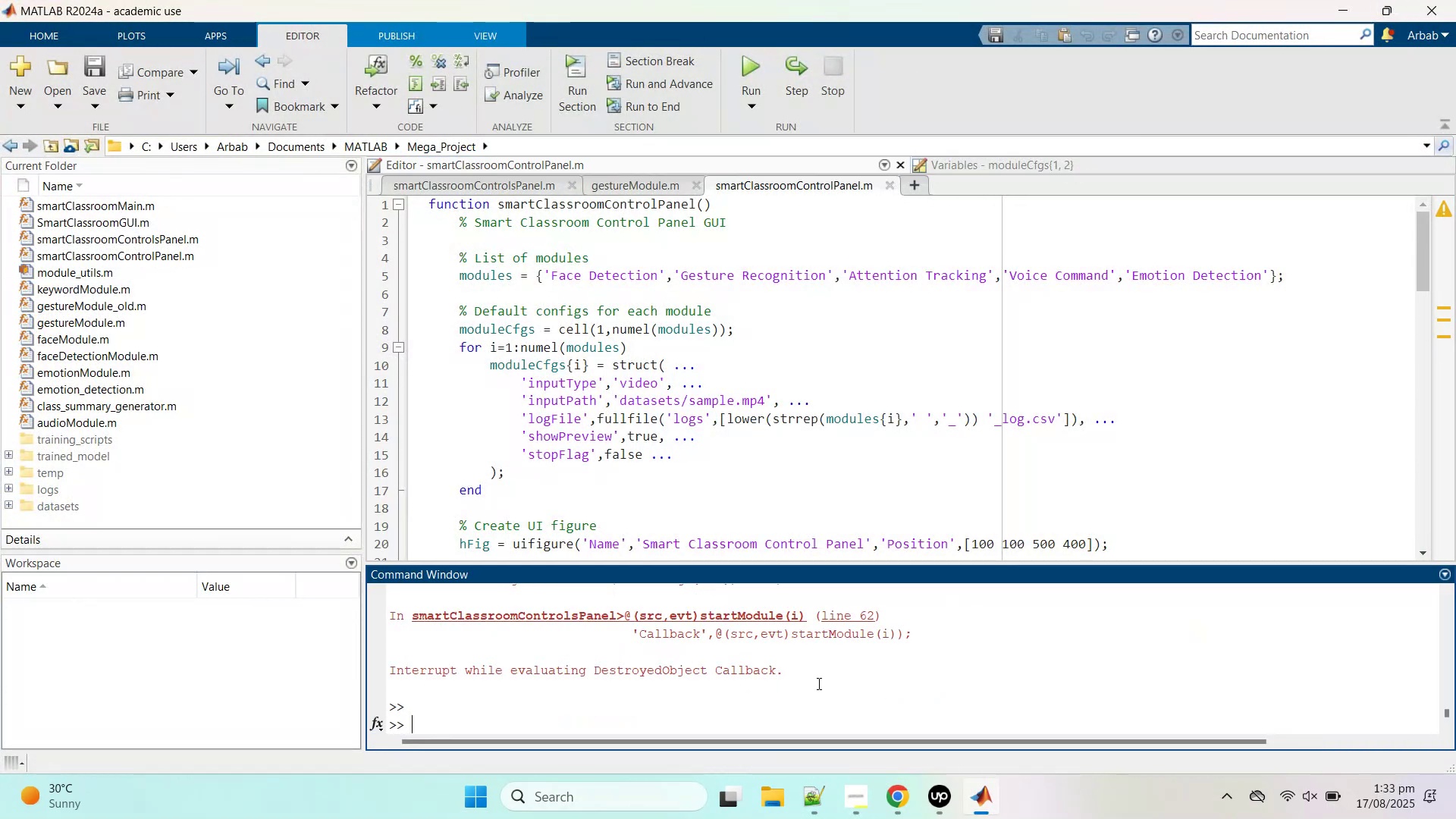 
key(Control+C)
 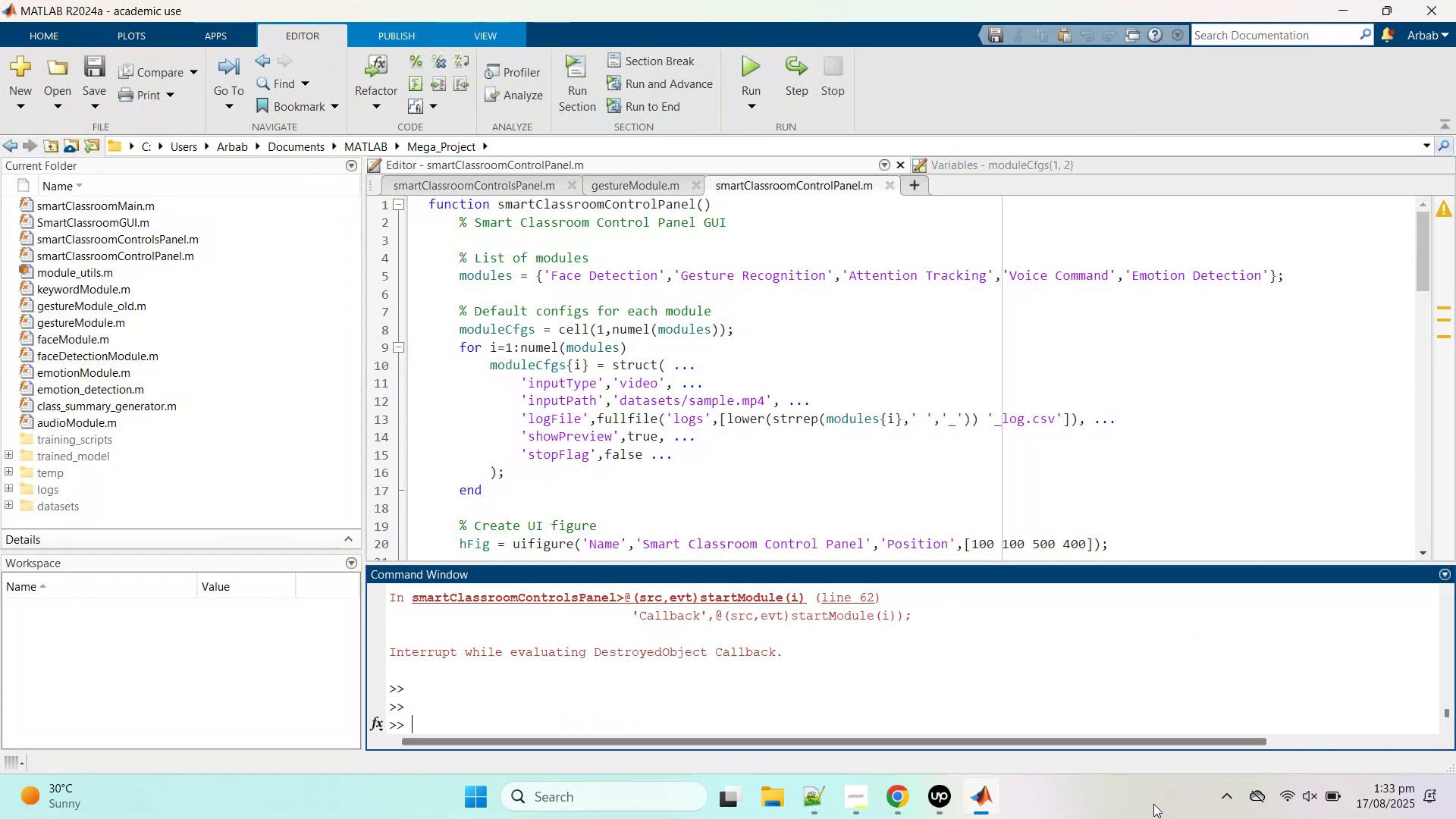 
key(Control+C)
 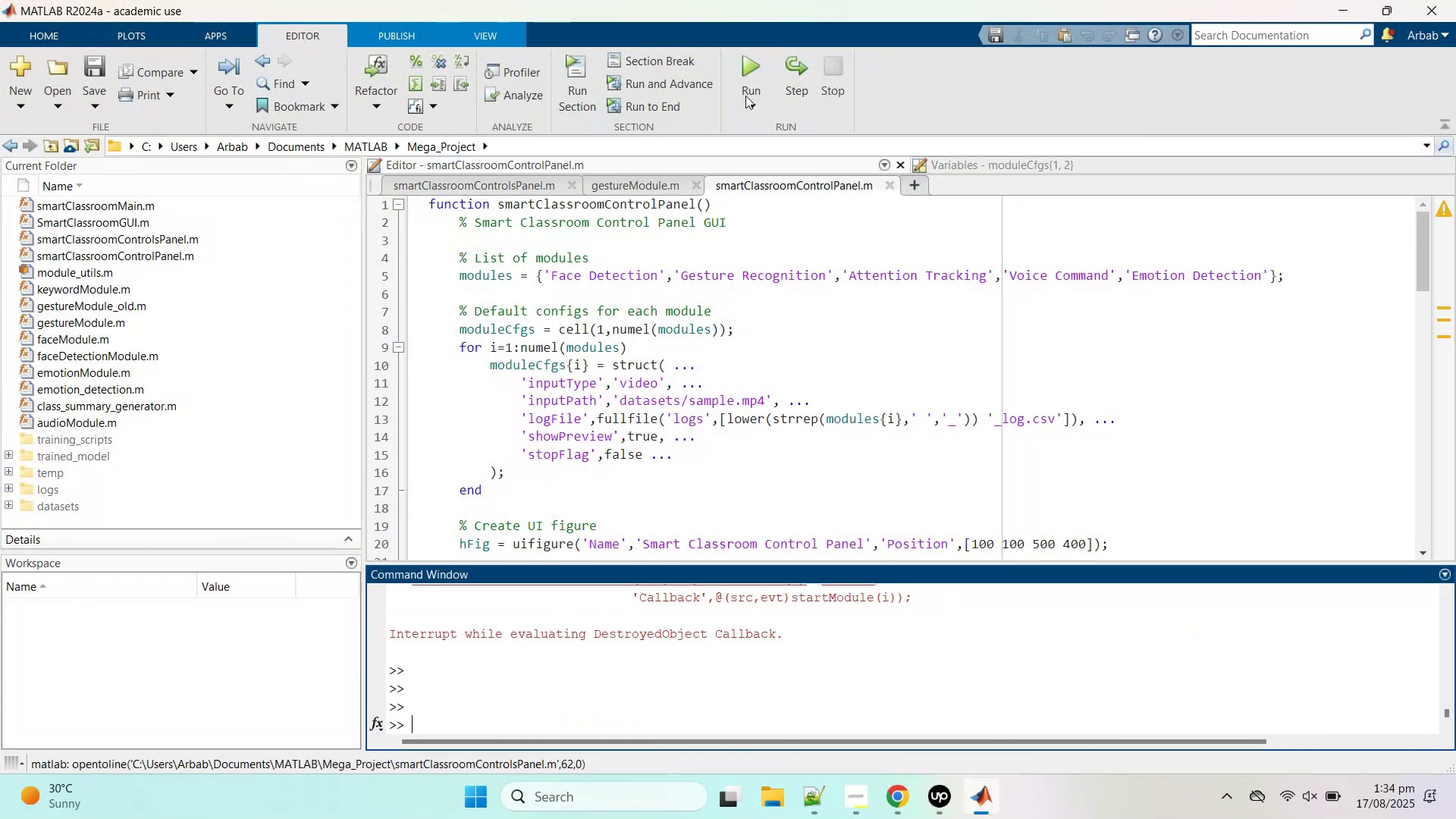 
scroll: coordinate [789, 372], scroll_direction: up, amount: 3.0
 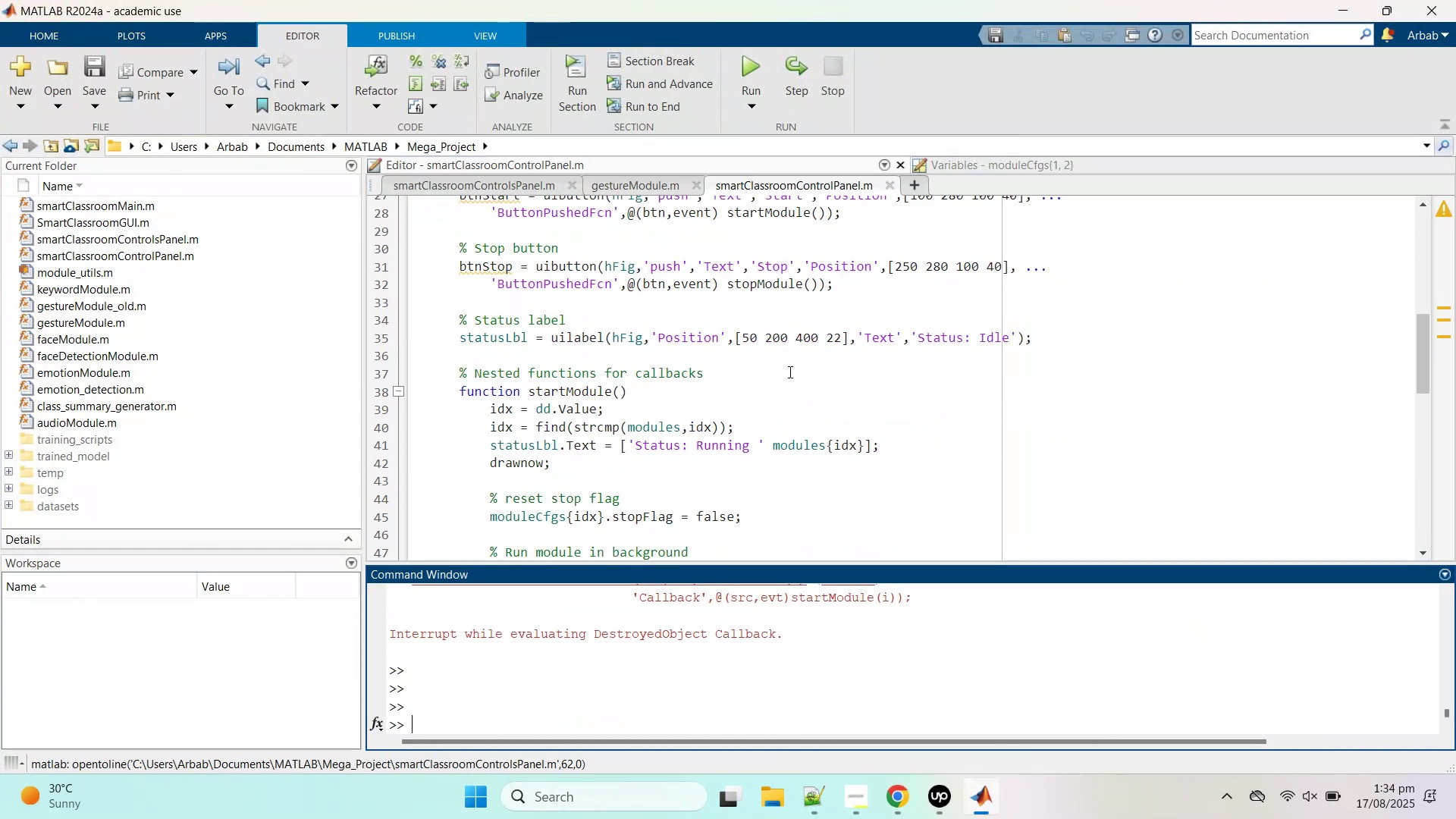 
scroll: coordinate [789, 372], scroll_direction: down, amount: 4.0
 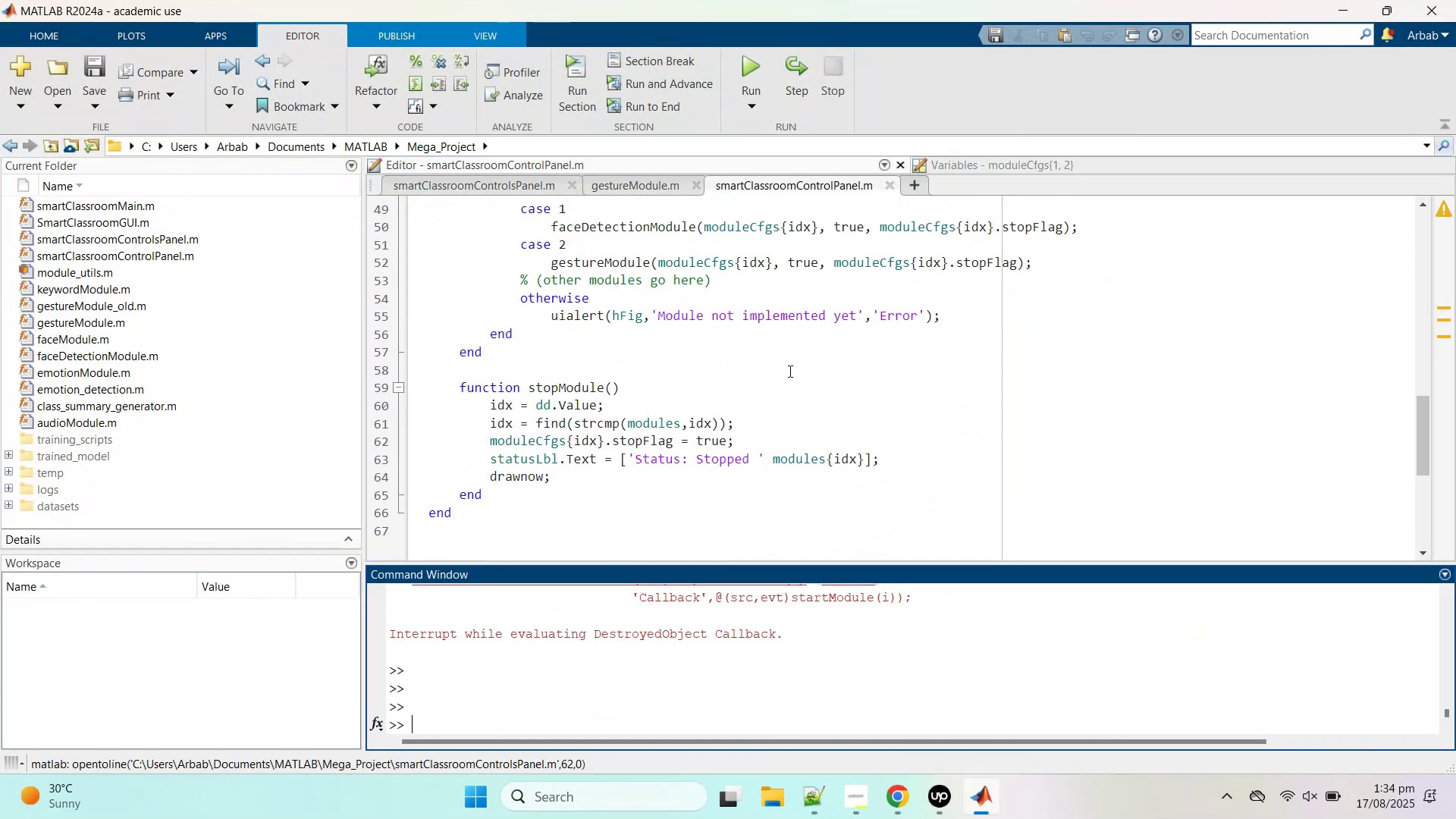 
scroll: coordinate [789, 369], scroll_direction: up, amount: 6.0
 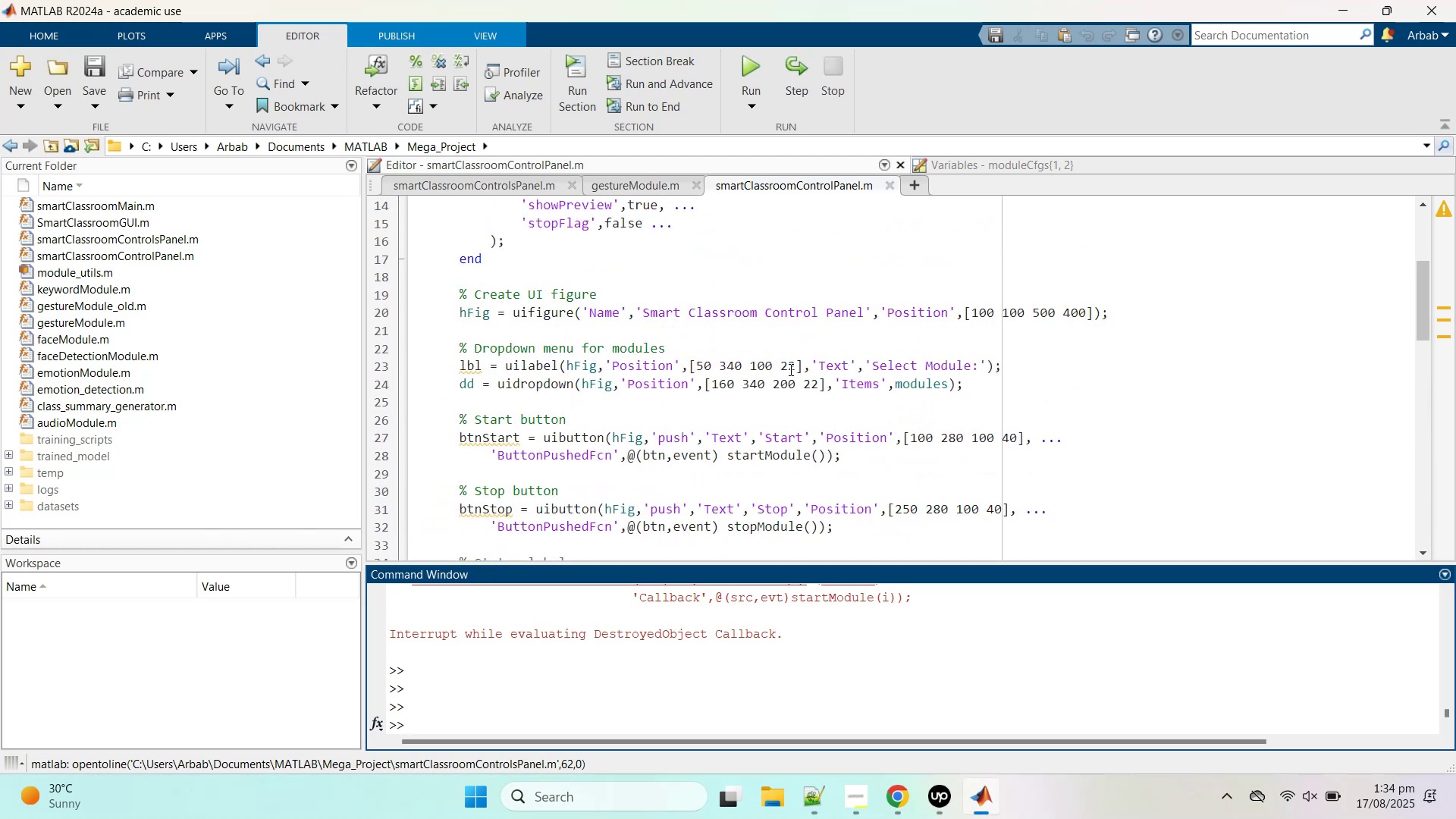 
scroll: coordinate [789, 368], scroll_direction: none, amount: 0.0
 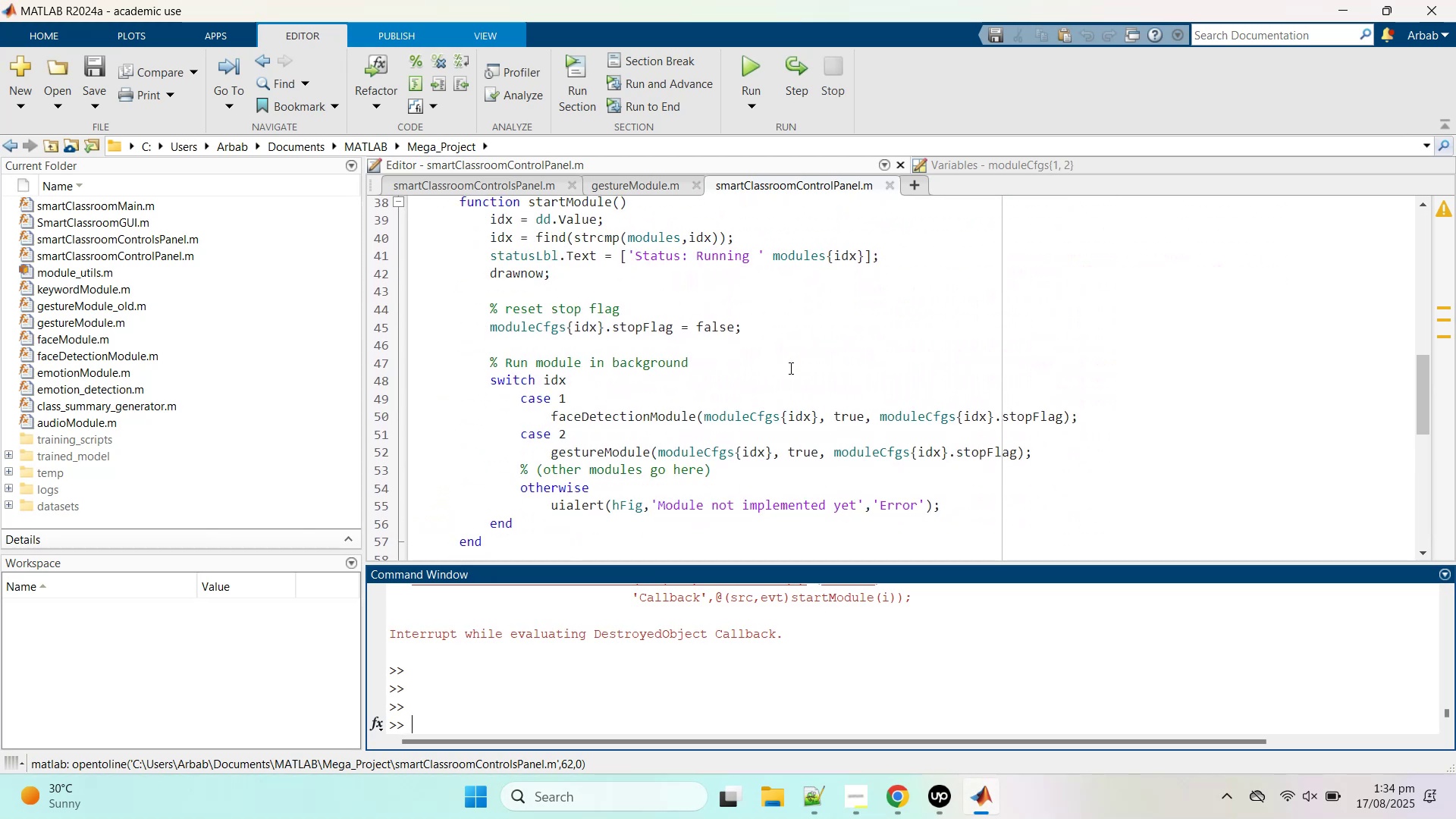 
scroll: coordinate [789, 368], scroll_direction: down, amount: 1.0
 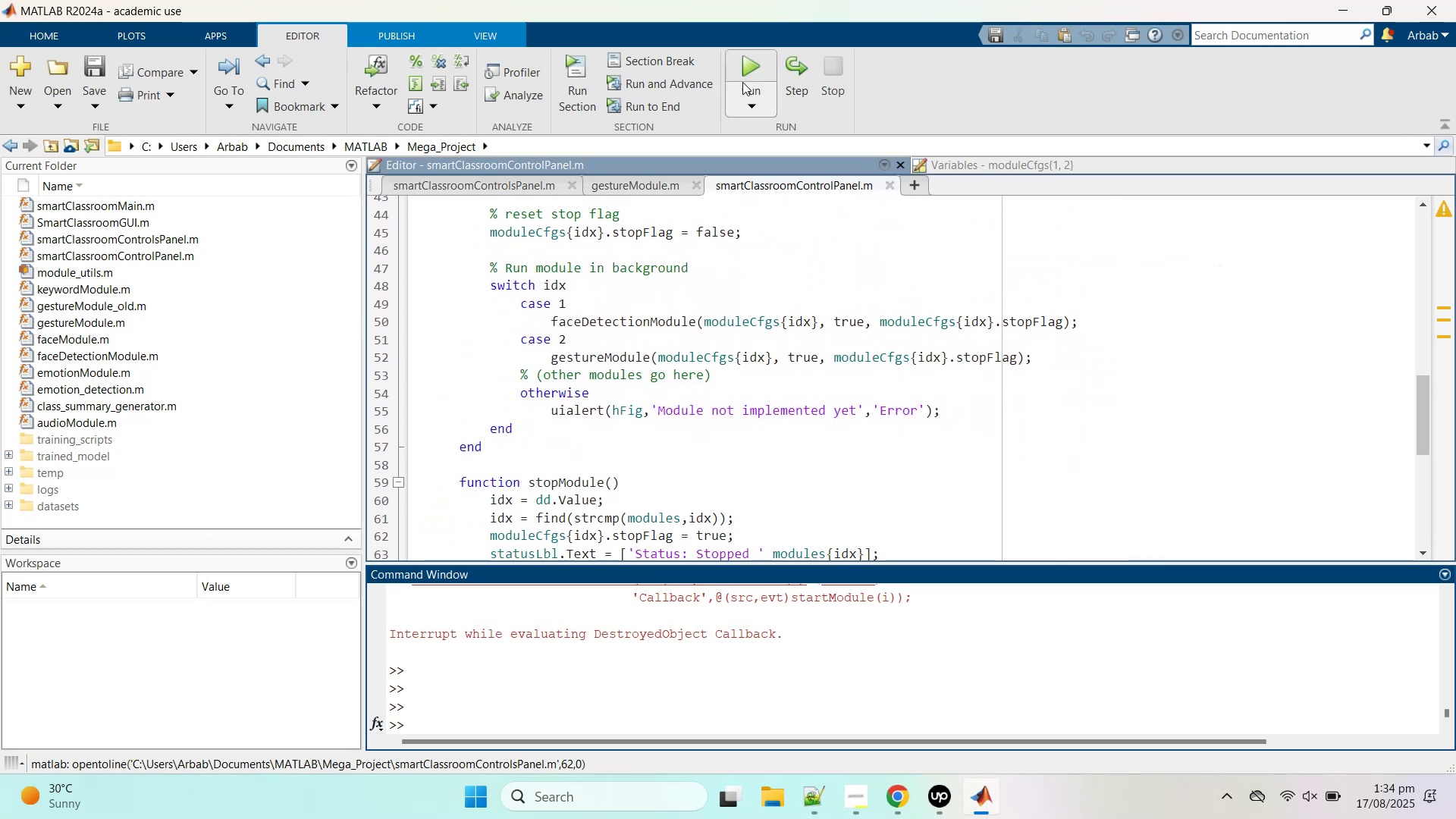 
left_click([745, 65])
 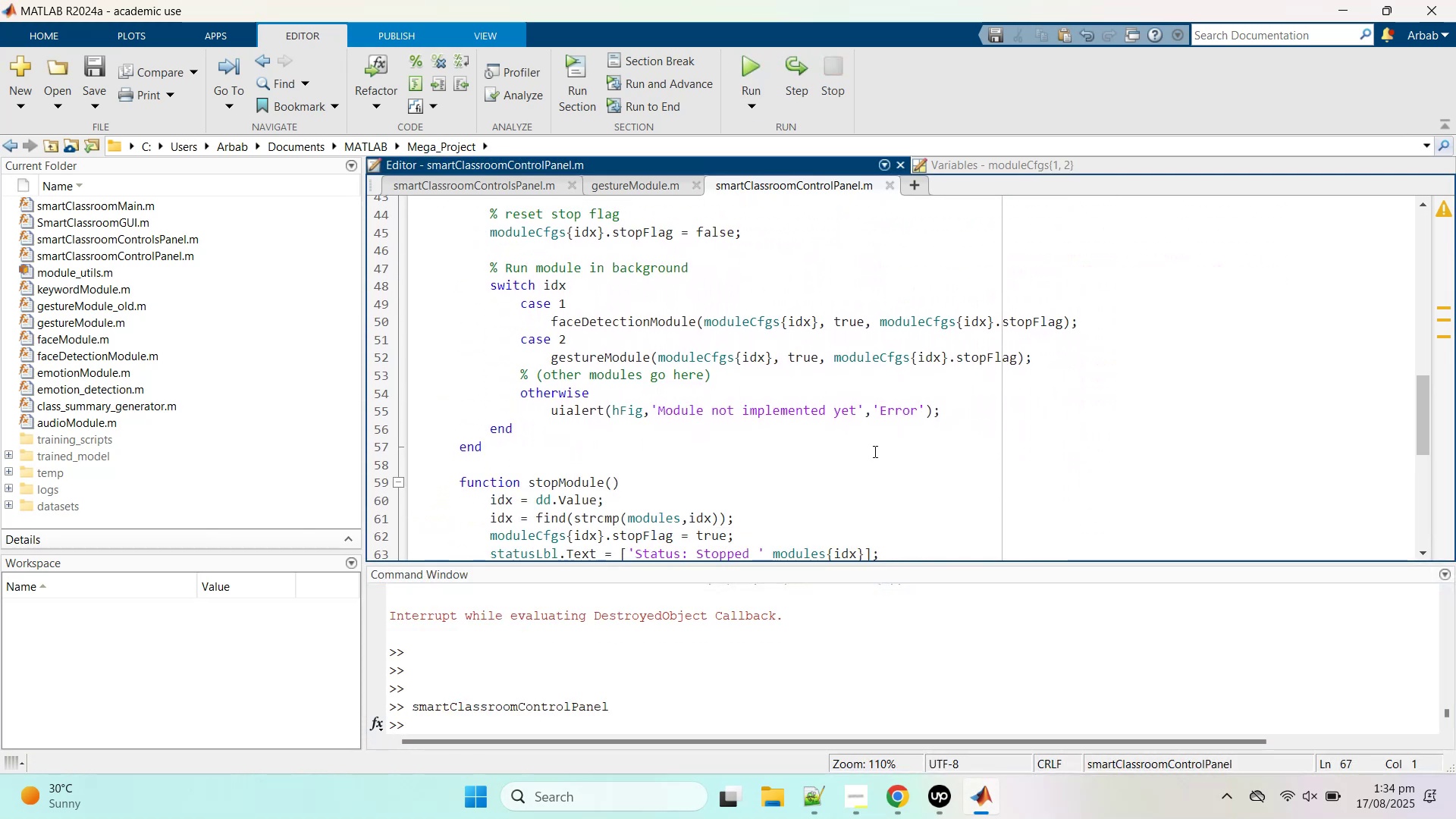 
scroll: coordinate [817, 375], scroll_direction: up, amount: 16.0
 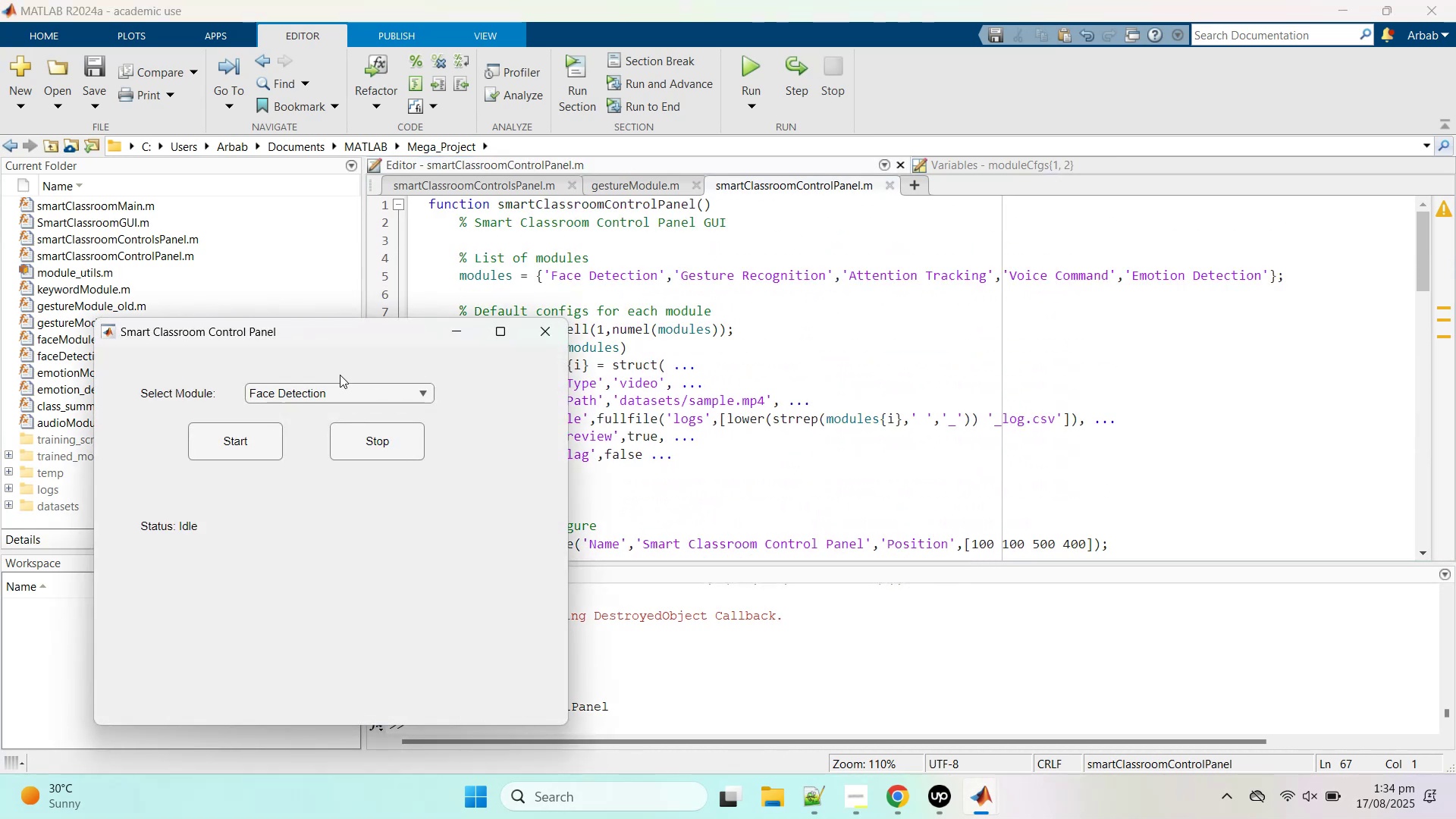 
left_click([345, 389])
 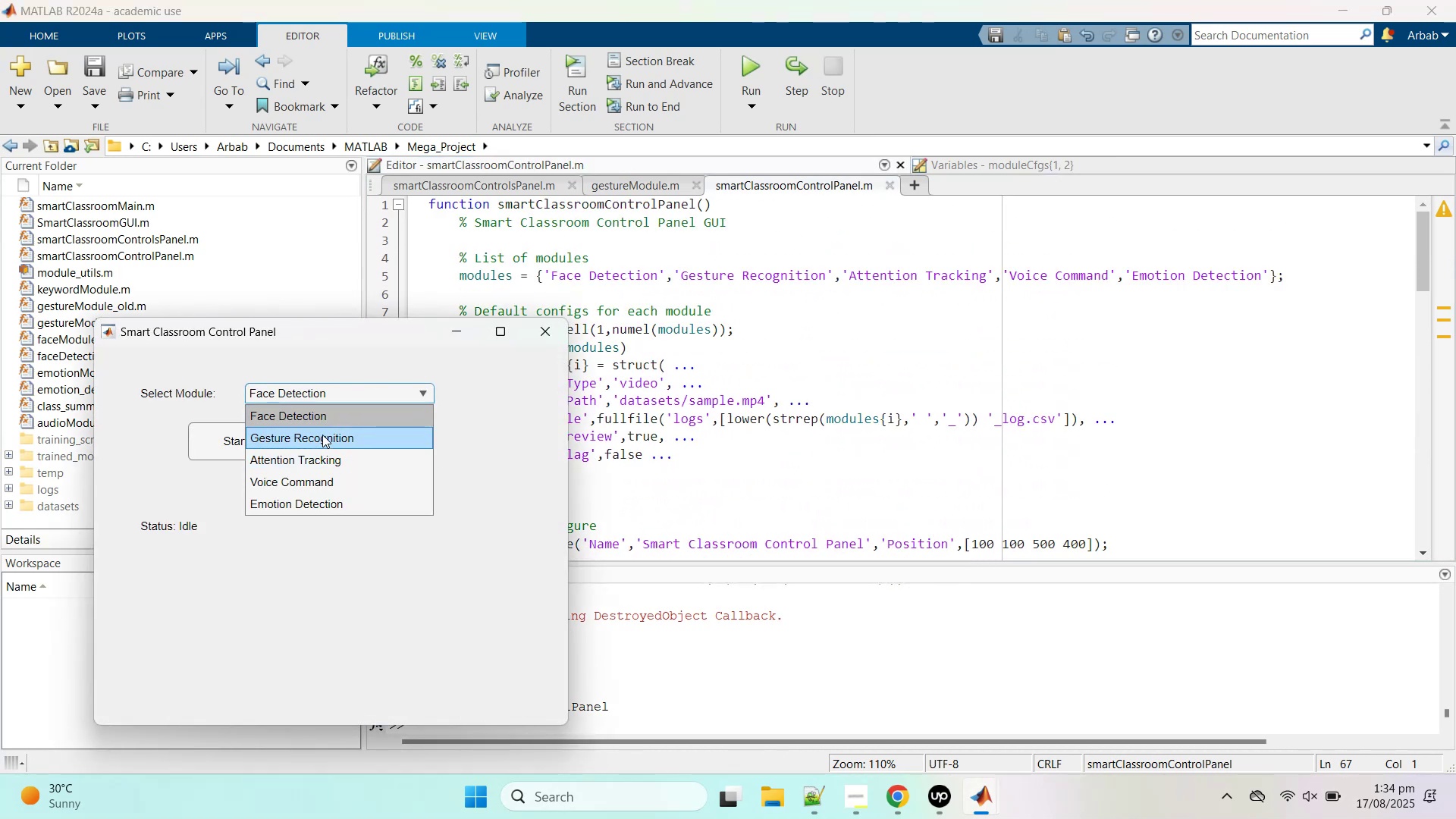 
left_click([322, 434])
 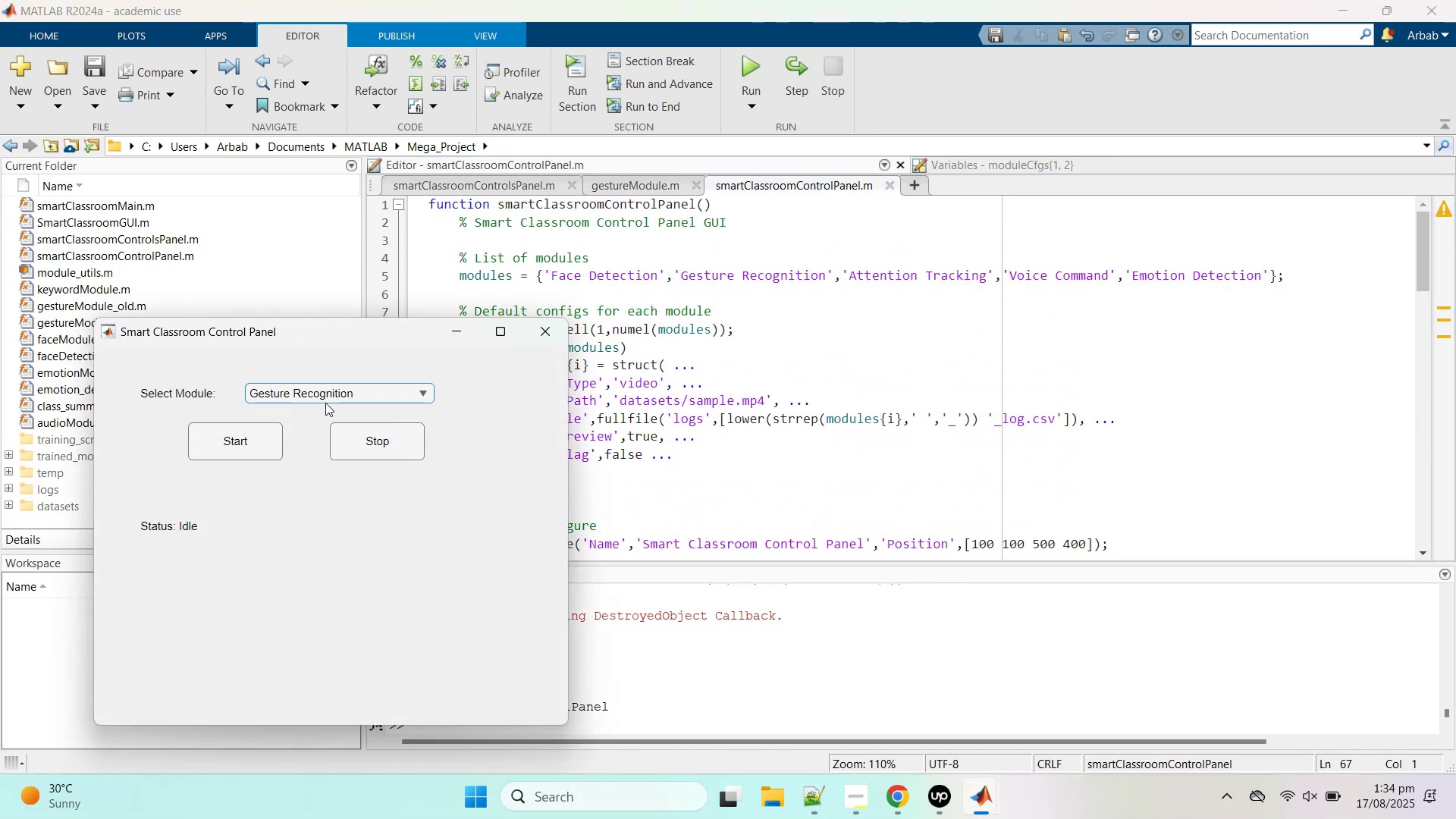 
left_click([326, 394])
 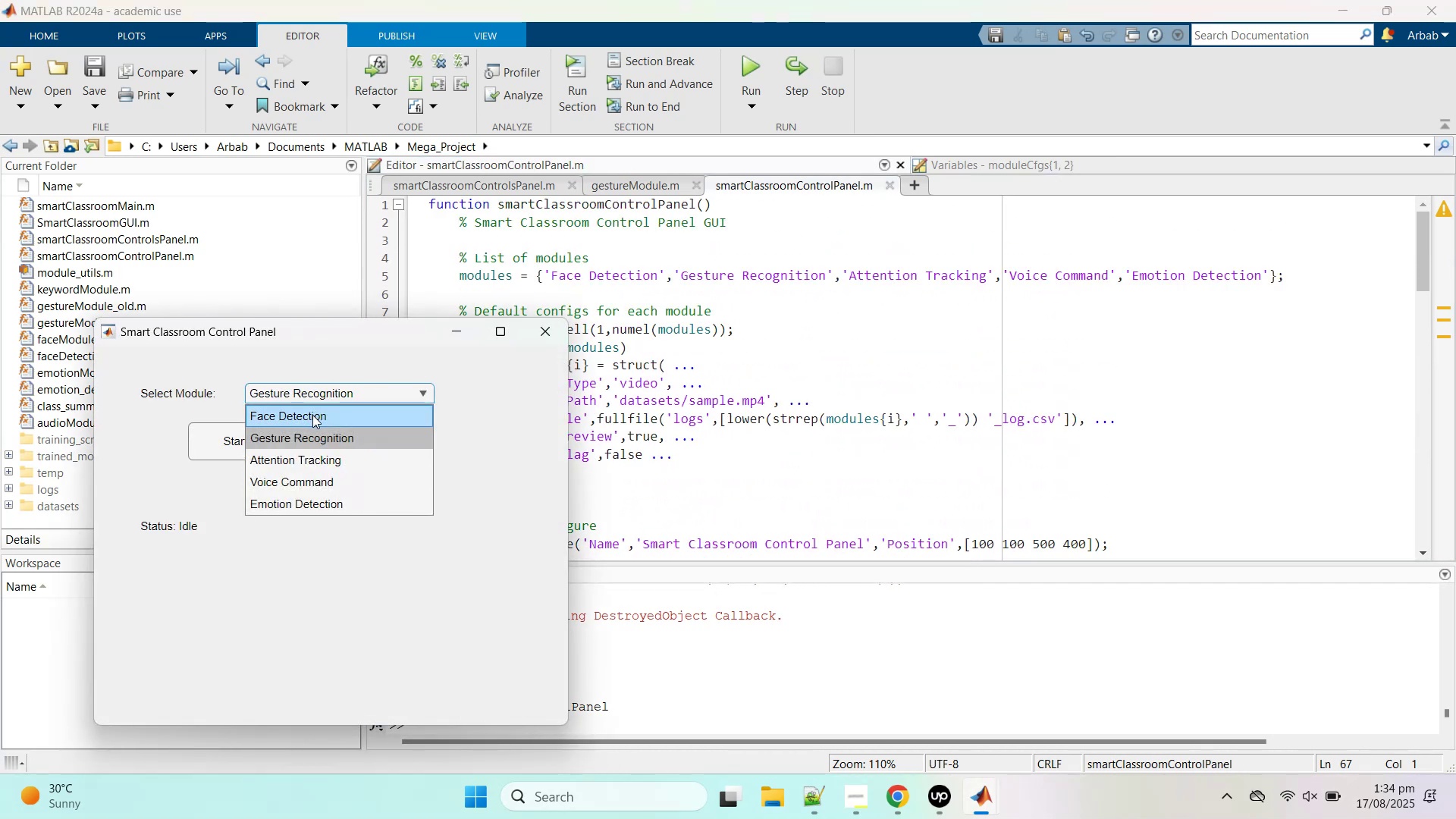 
left_click([312, 415])
 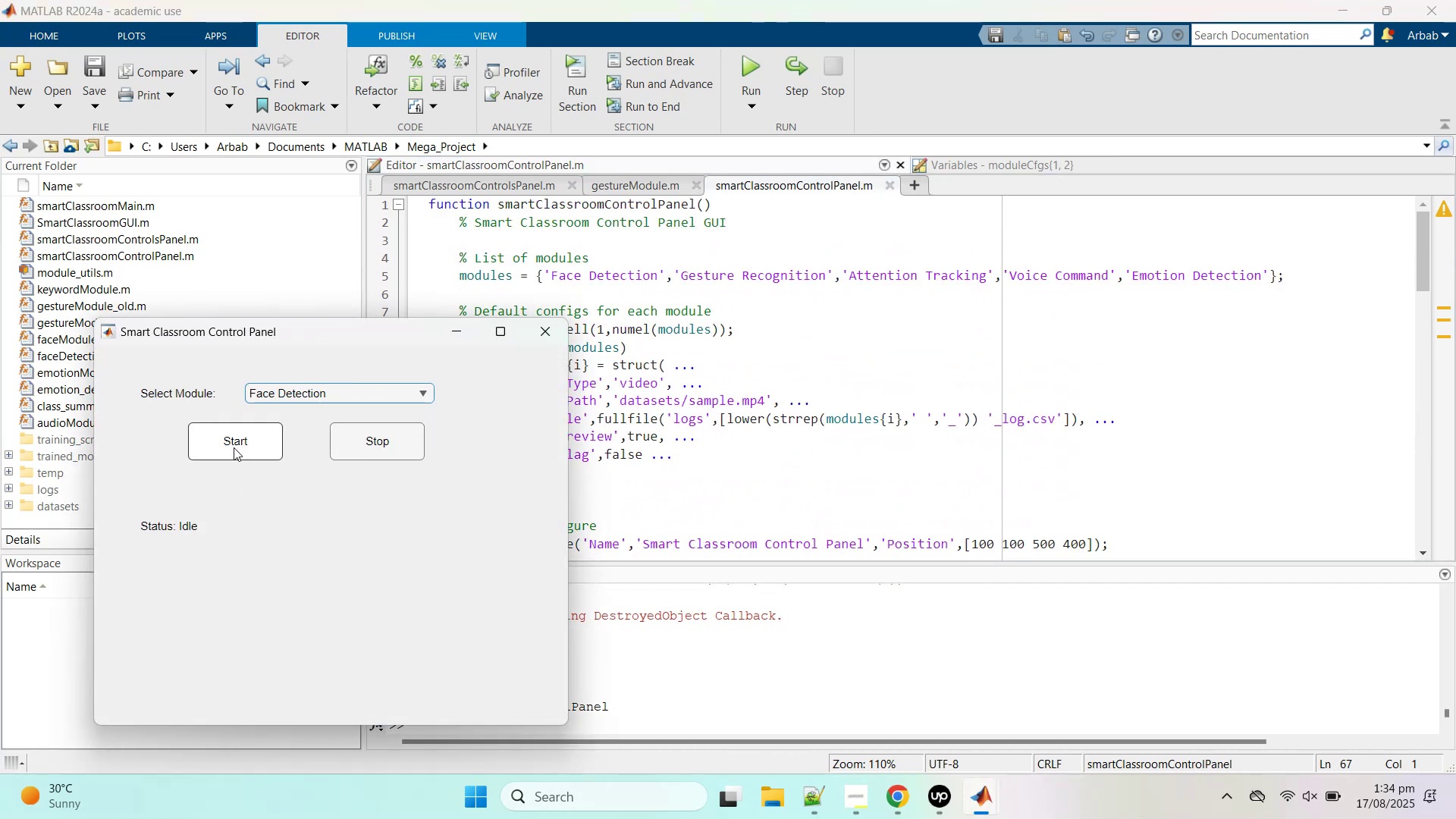 
left_click([234, 447])
 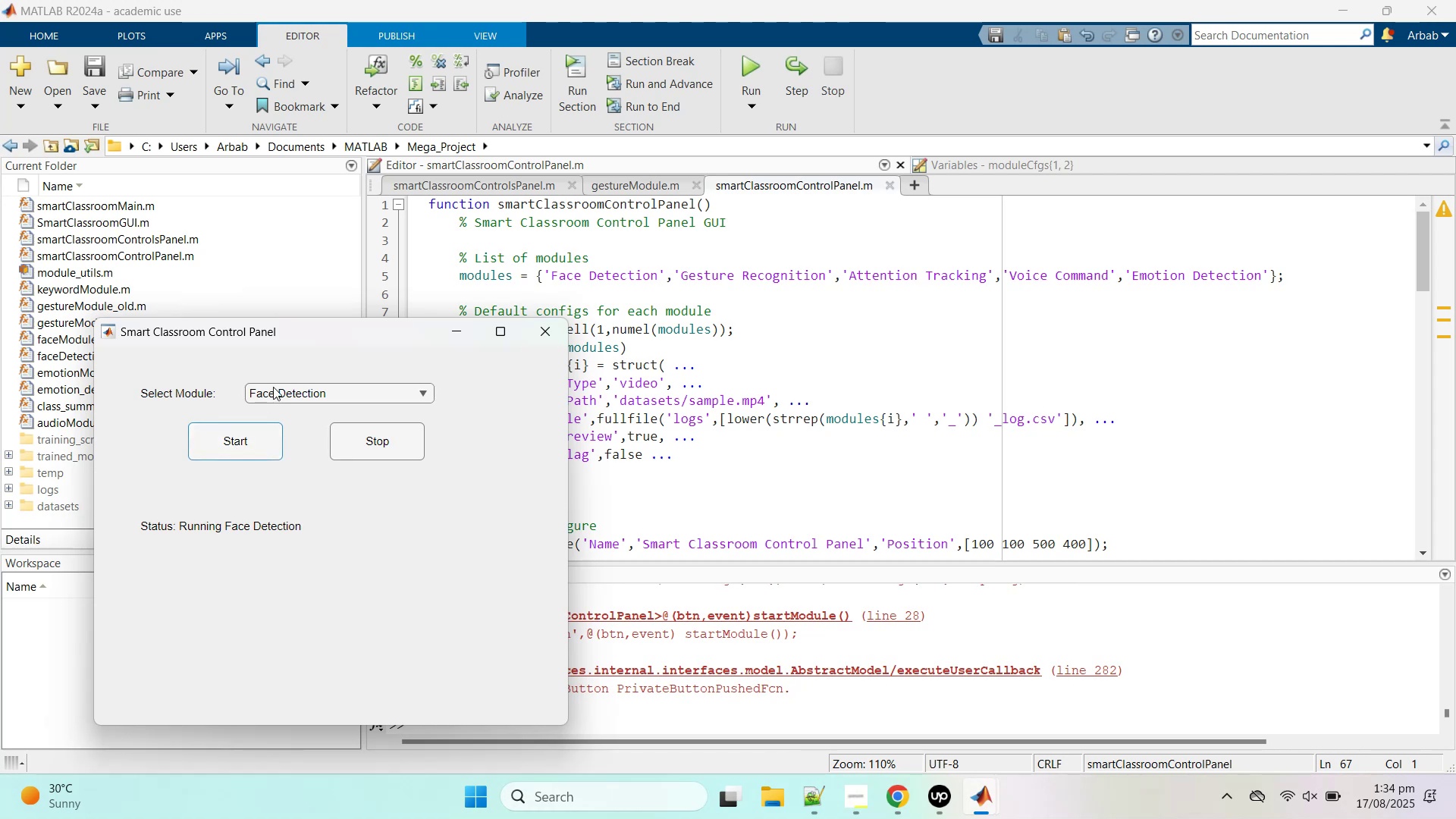 
left_click_drag(start_coordinate=[295, 331], to_coordinate=[1200, 181])
 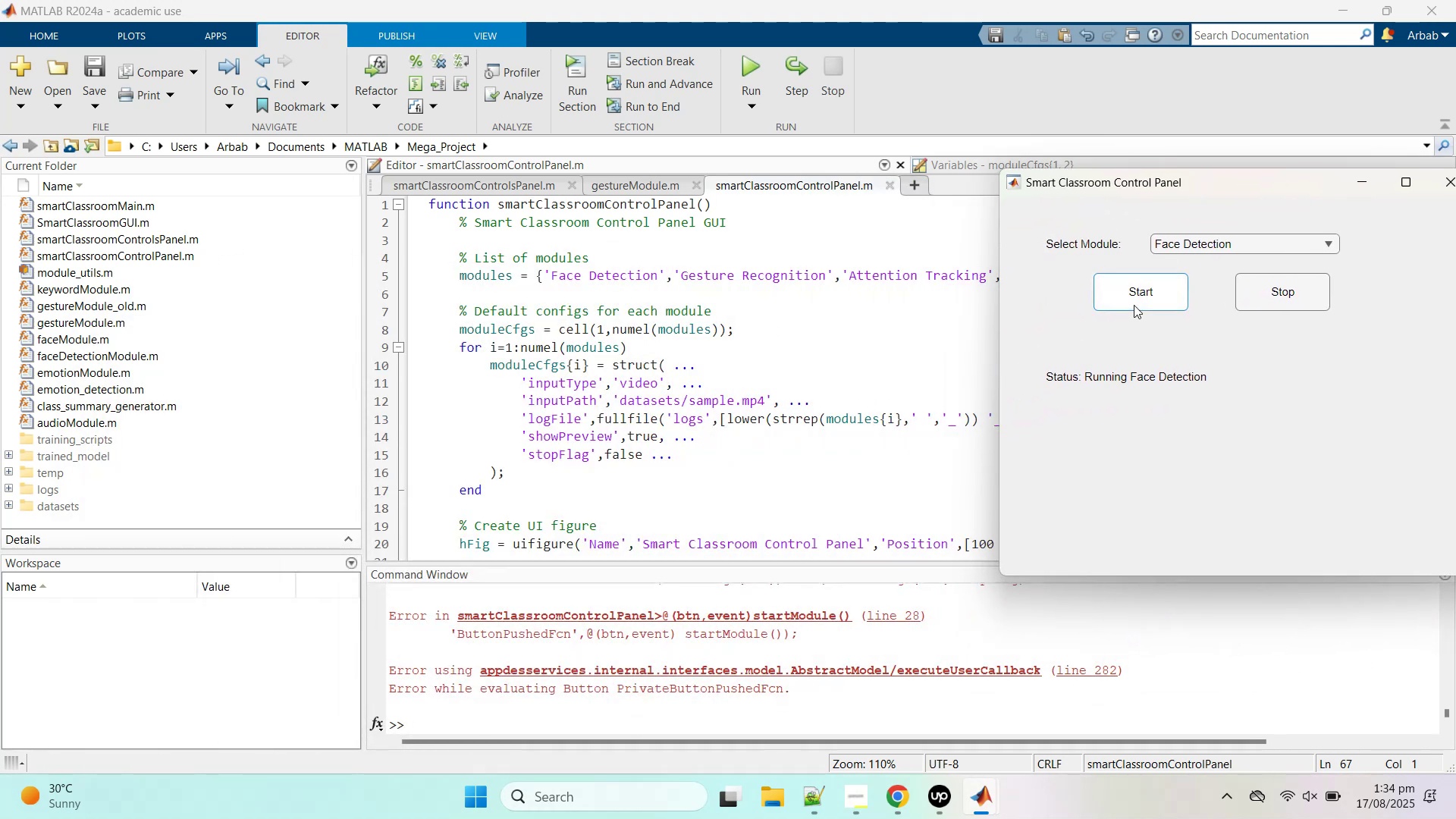 
scroll: coordinate [777, 441], scroll_direction: up, amount: 3.0
 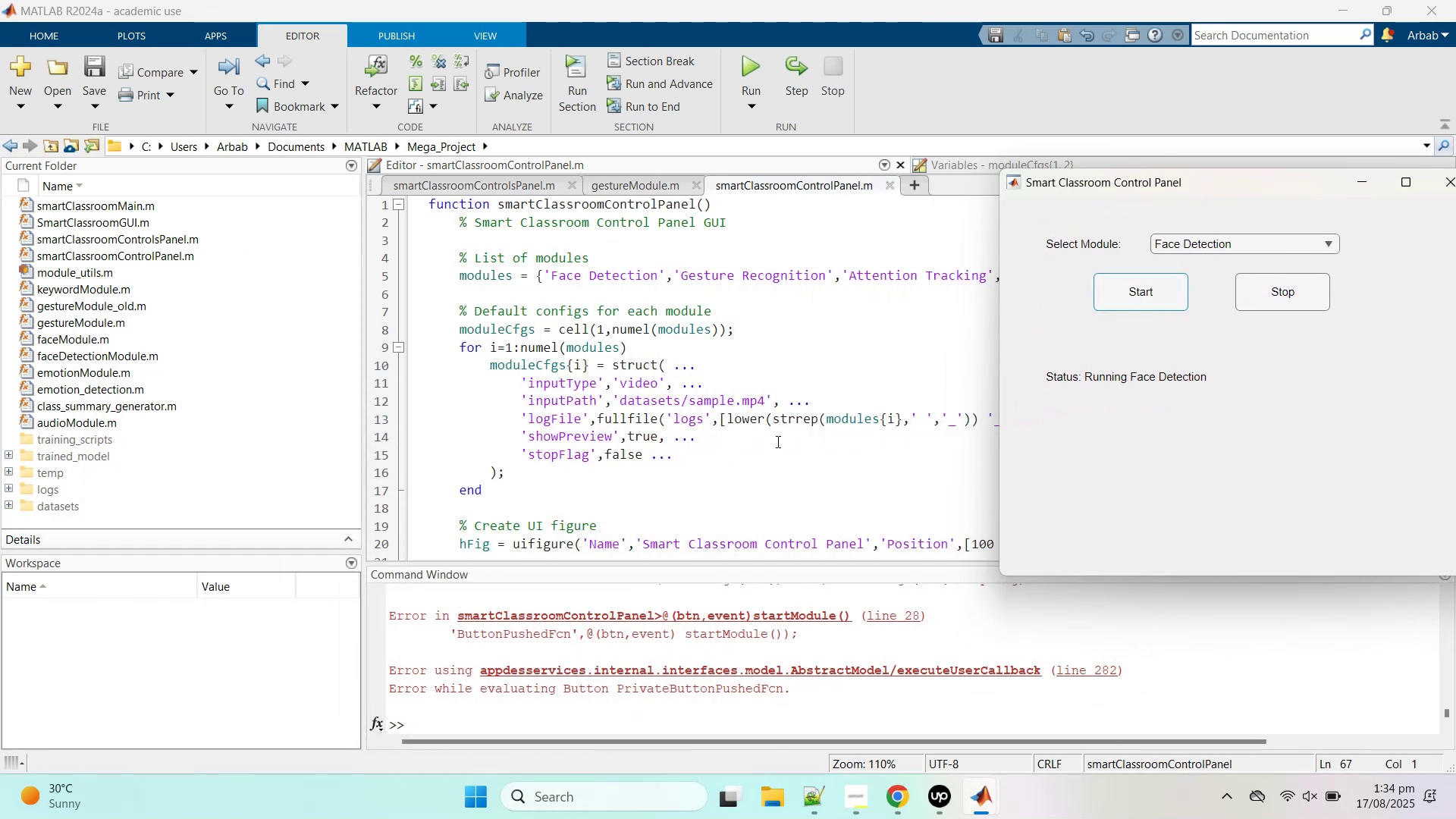 
left_click([777, 441])
 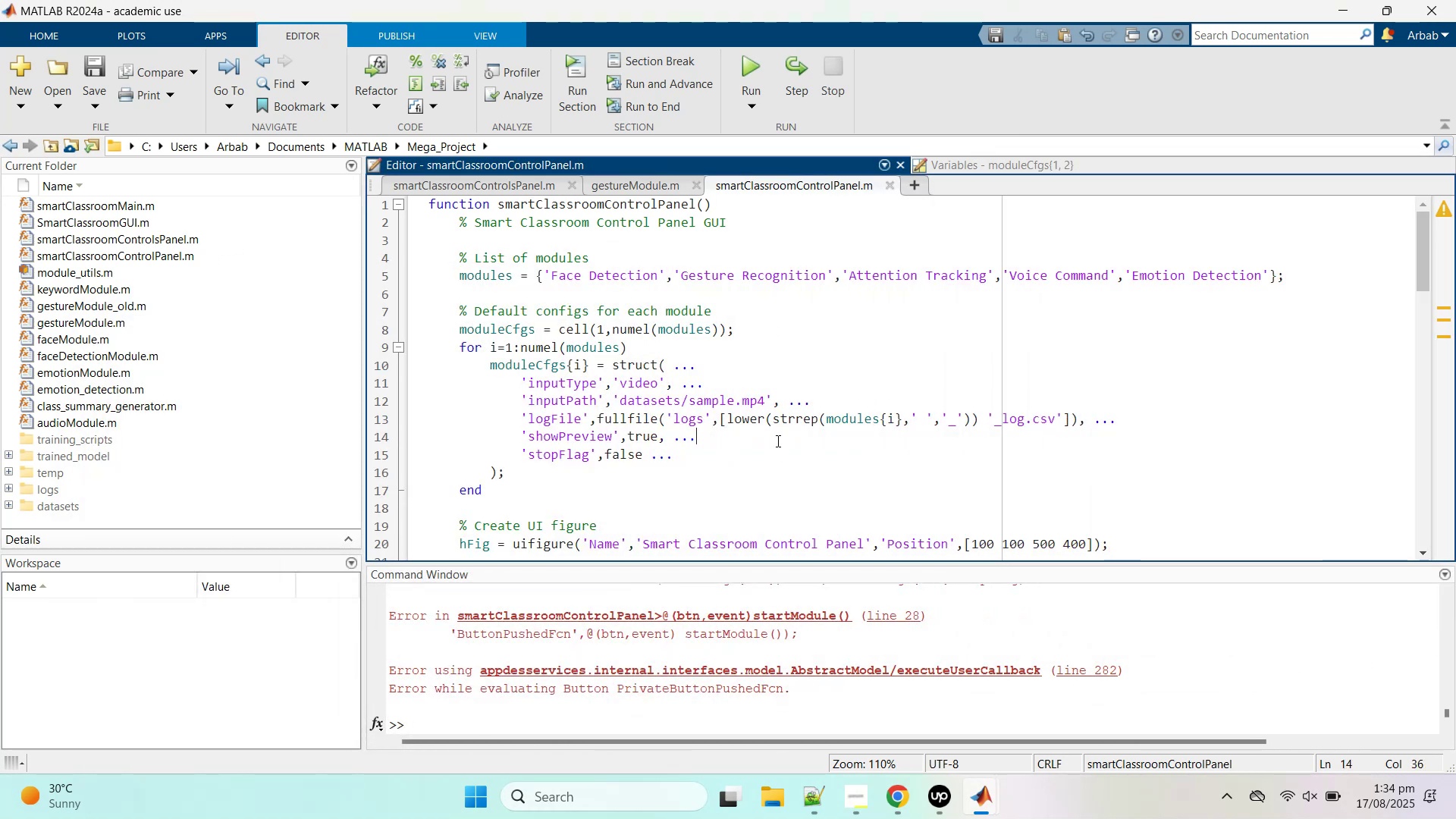 
scroll: coordinate [777, 441], scroll_direction: up, amount: 3.0
 